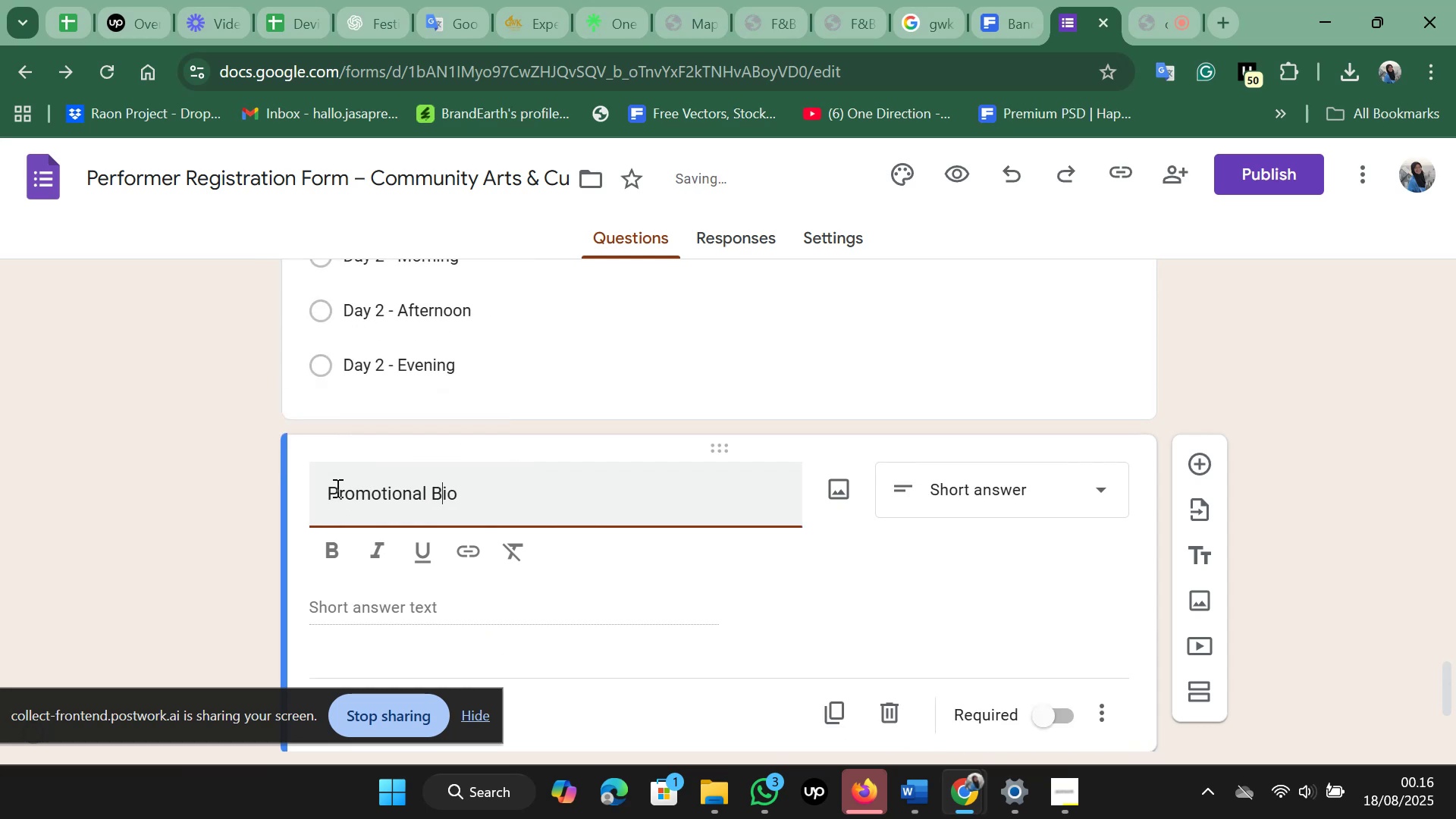 
key(Control+A)
 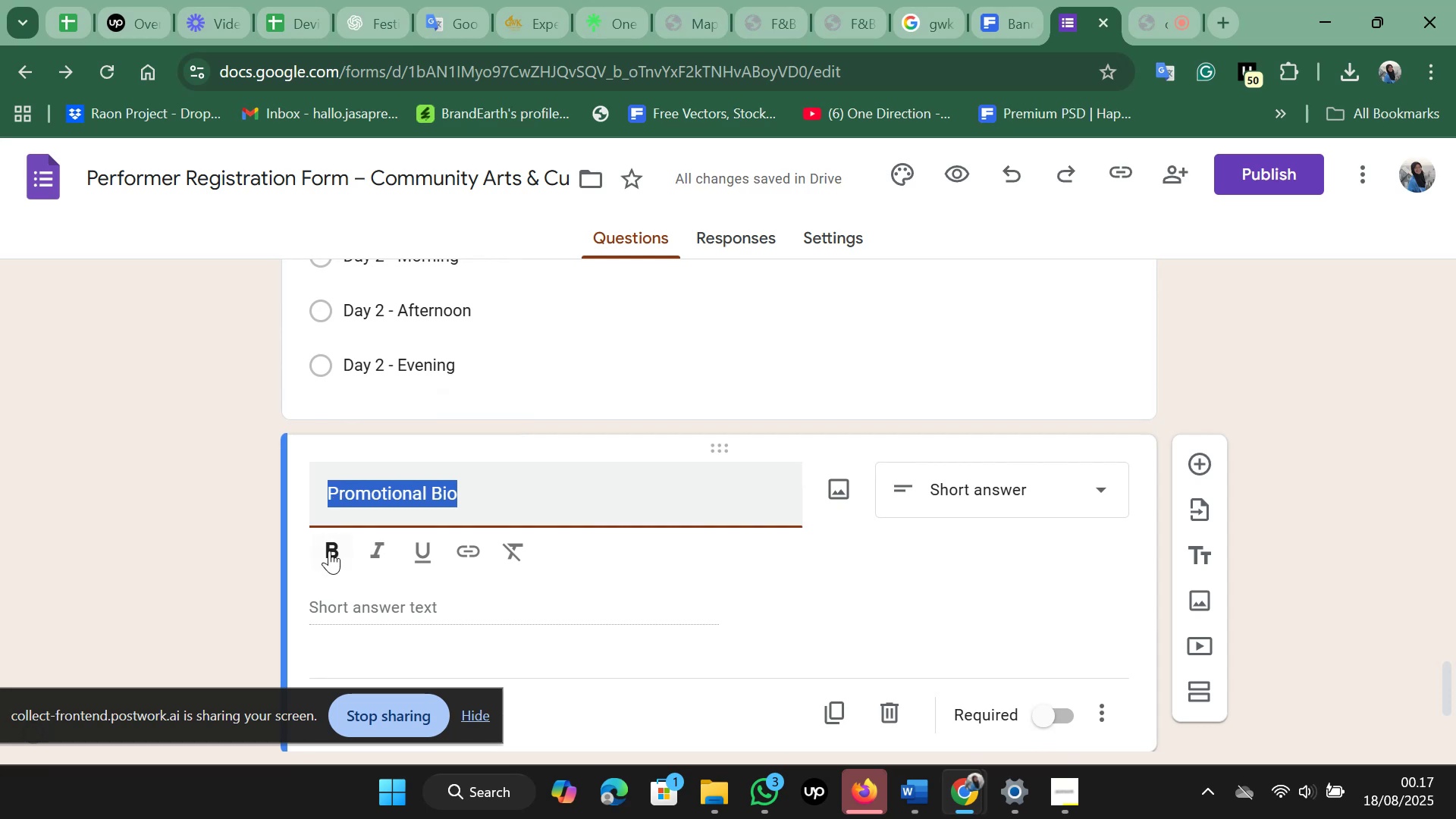 
left_click([329, 551])
 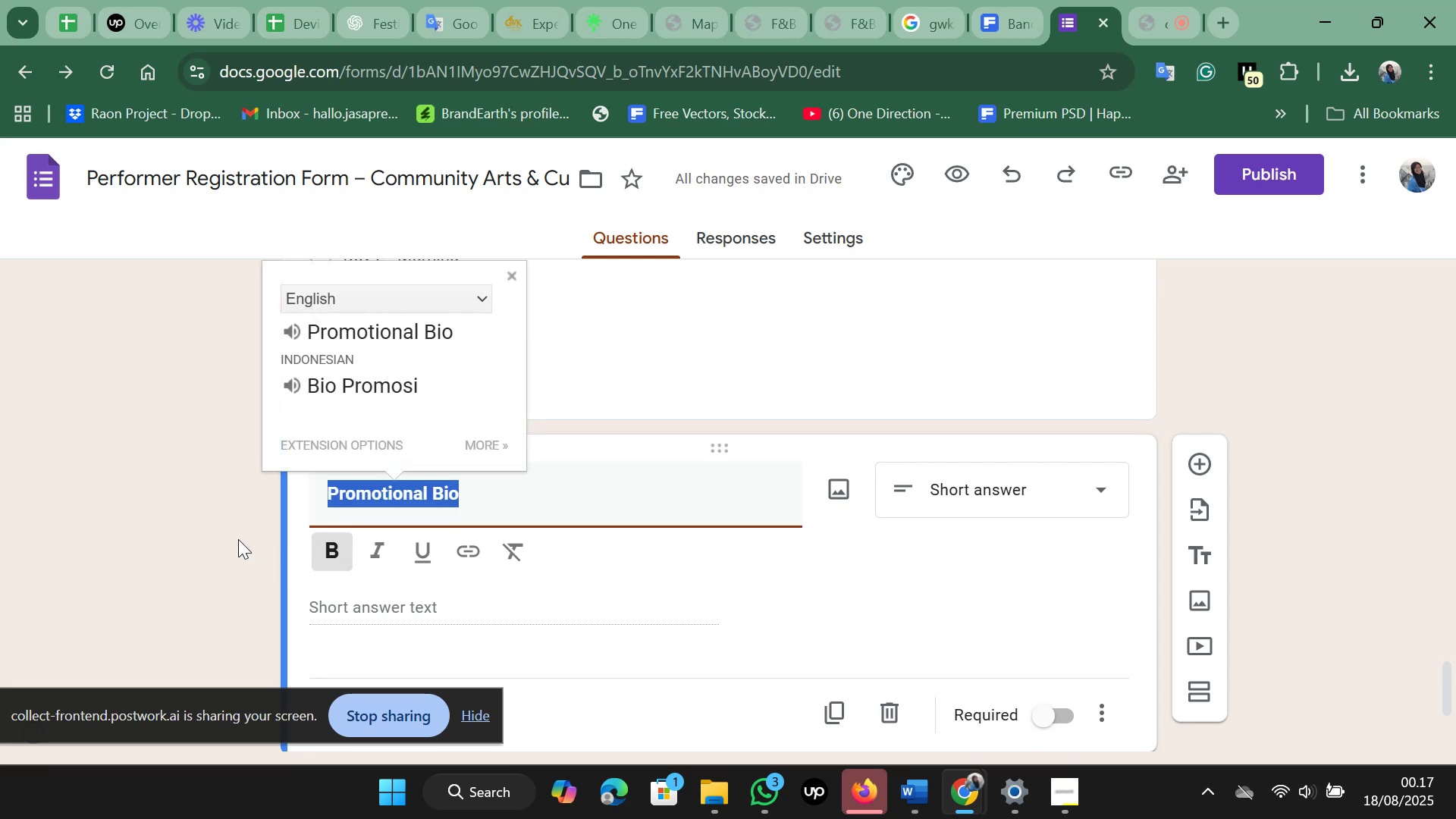 
left_click([237, 538])
 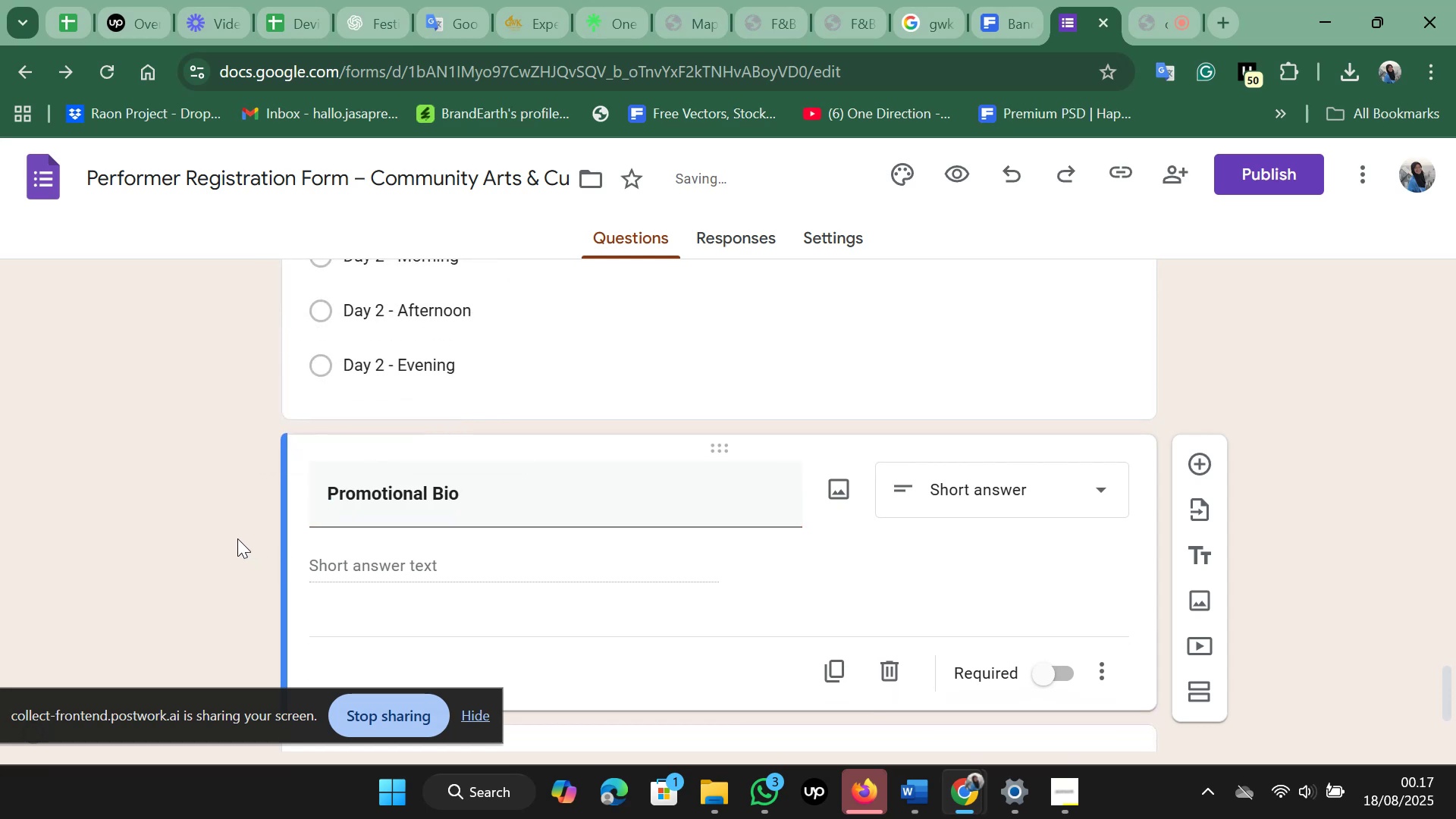 
scroll: coordinate [237, 538], scroll_direction: up, amount: 3.0
 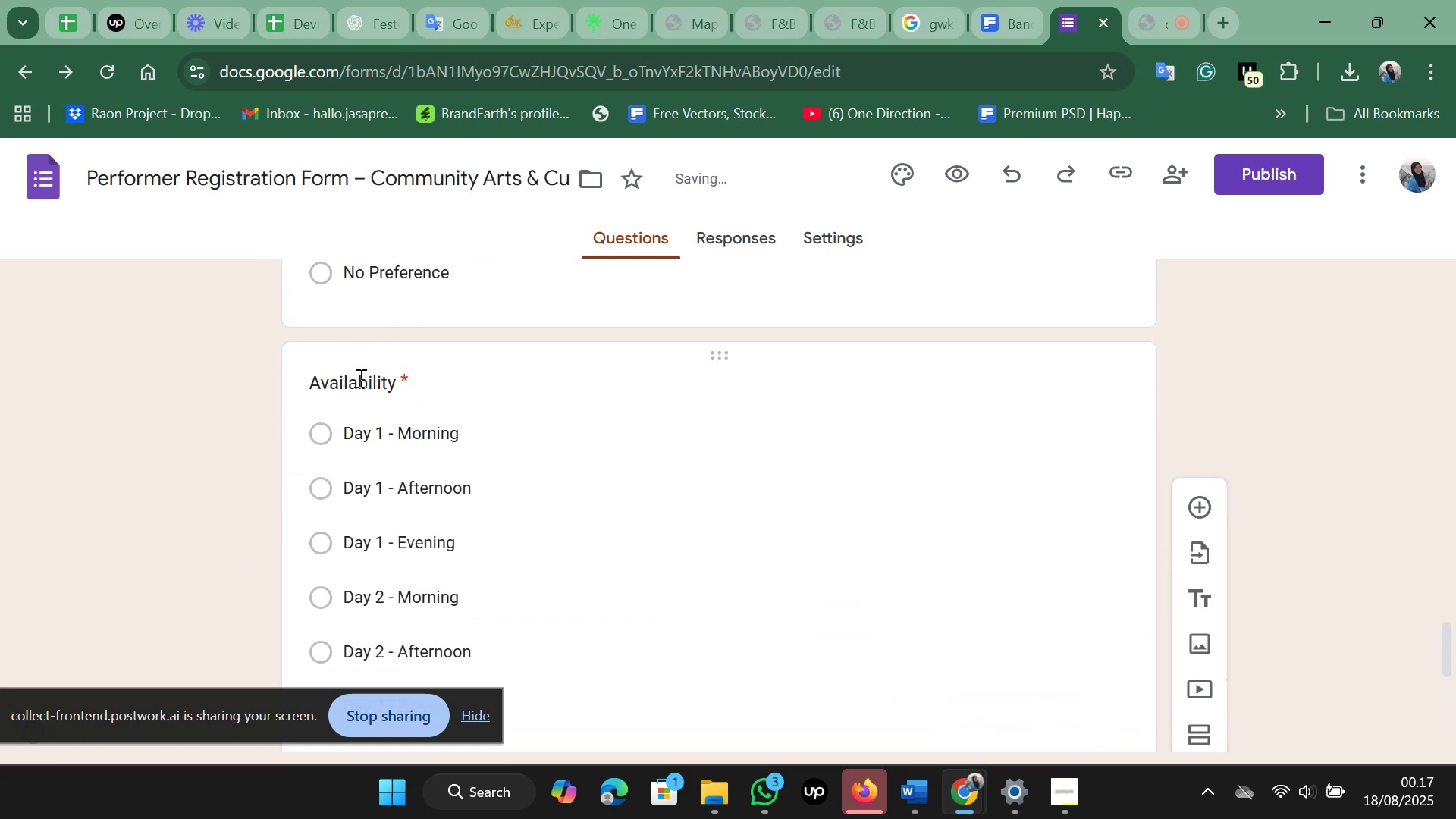 
left_click([359, 375])
 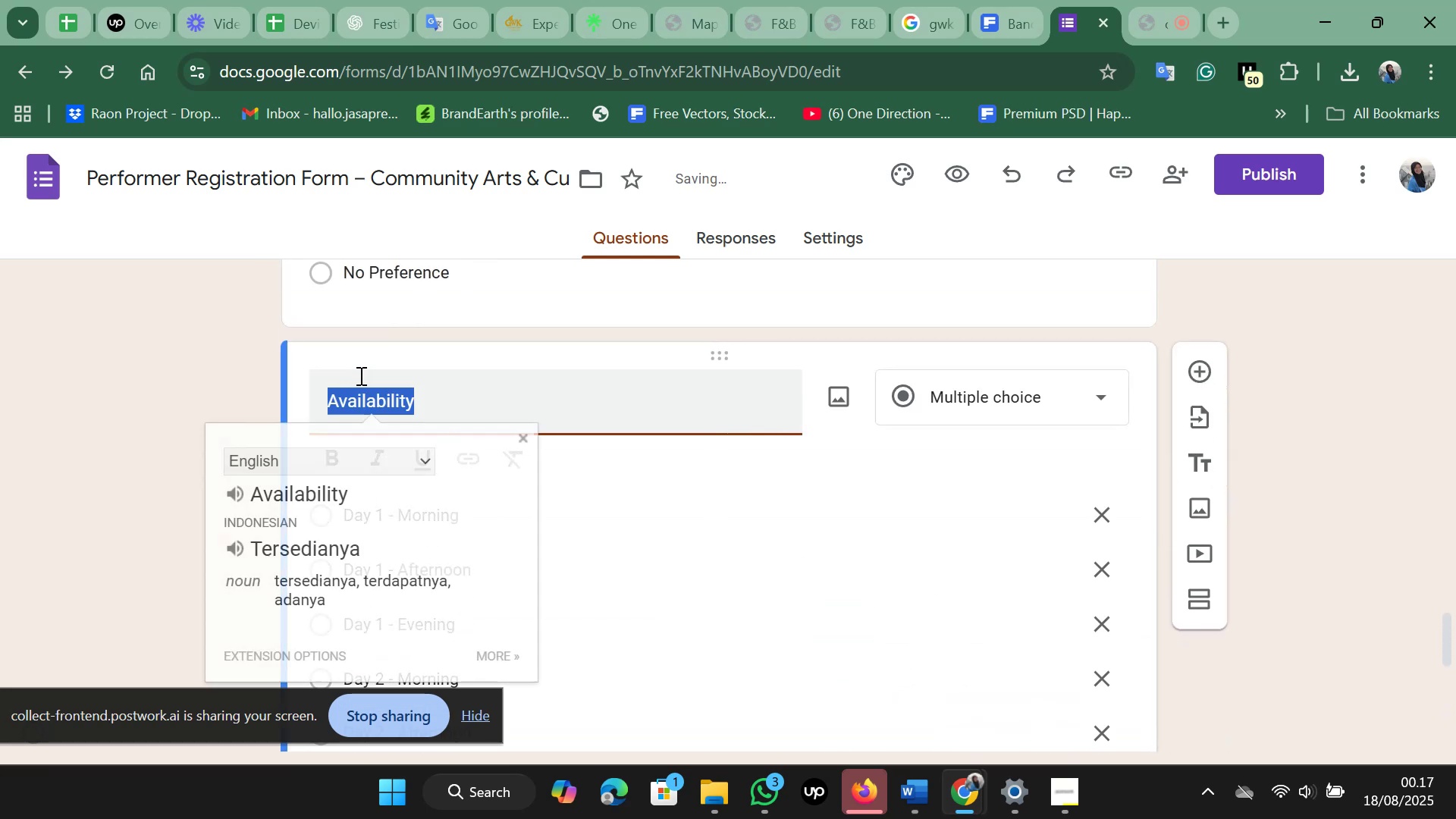 
key(Control+B)
 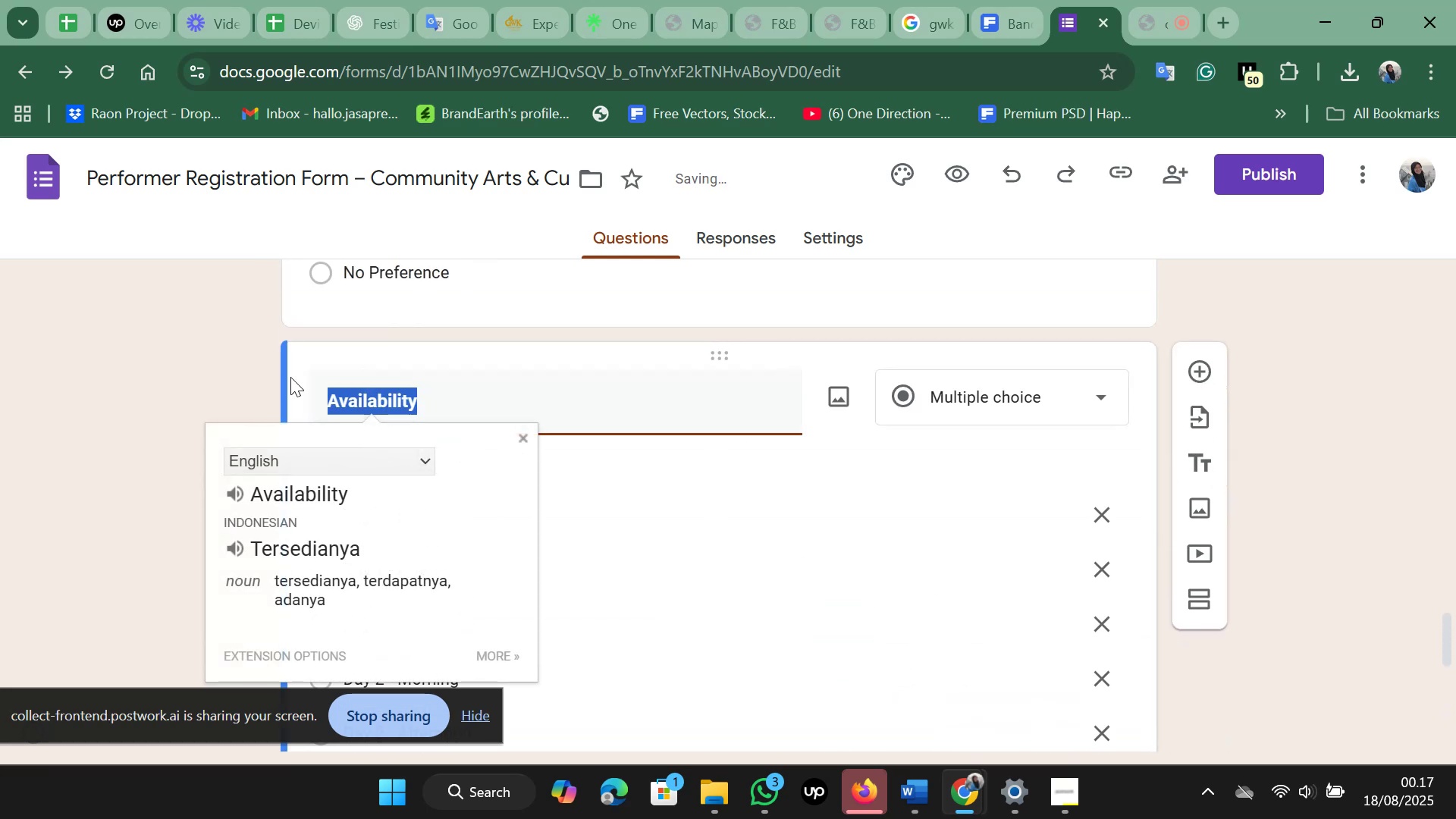 
left_click([259, 375])
 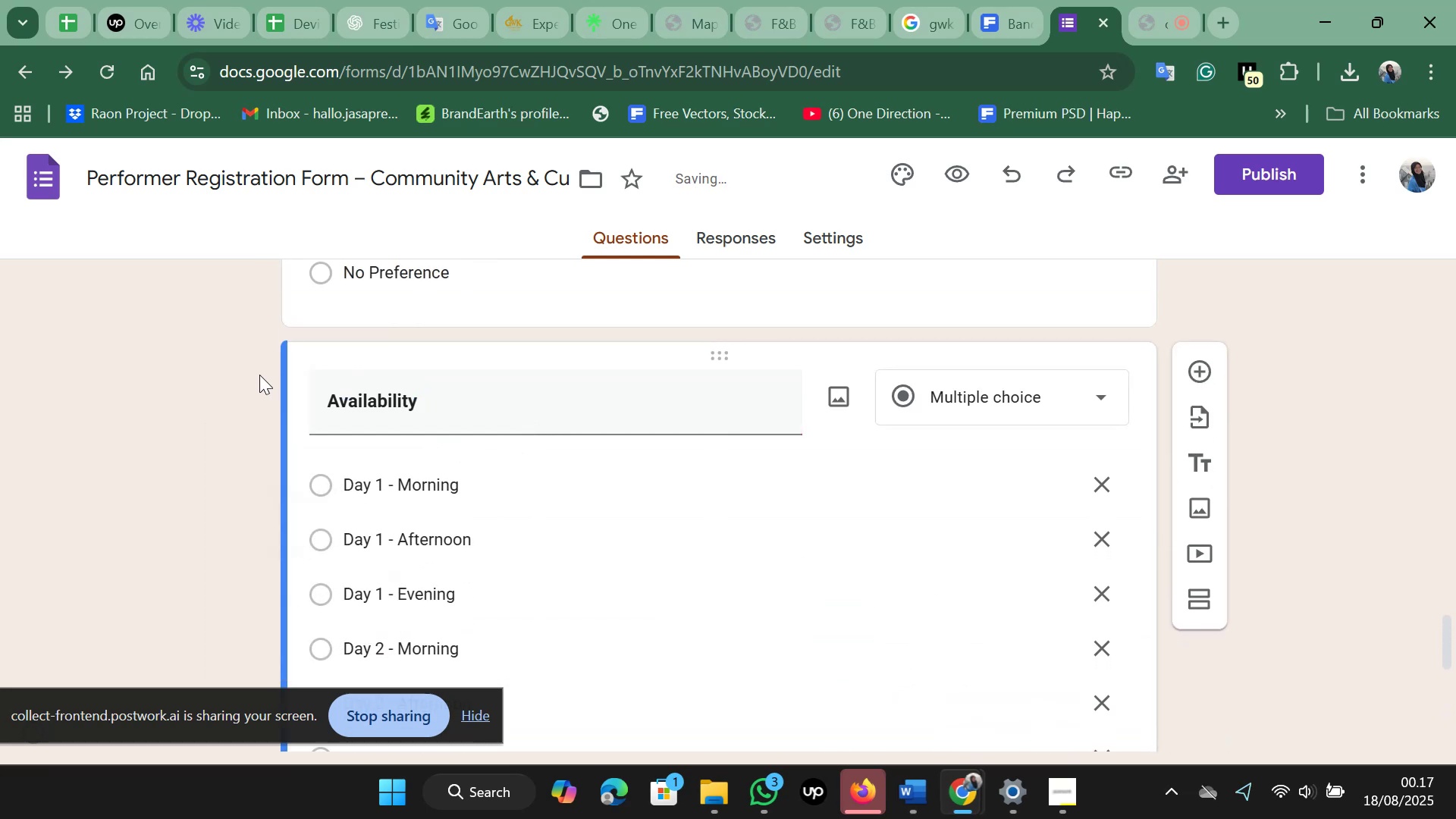 
scroll: coordinate [446, 406], scroll_direction: down, amount: 6.0
 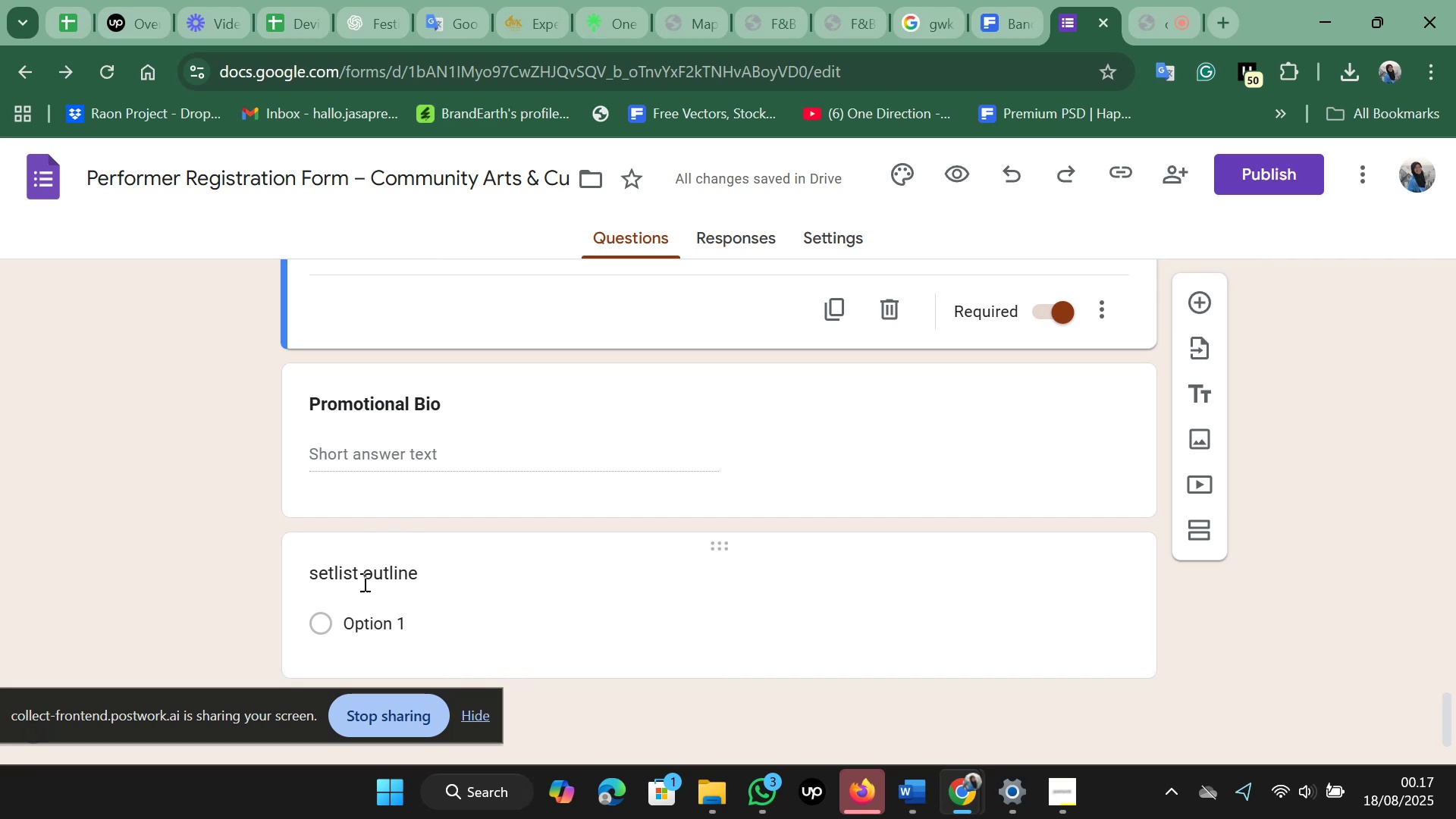 
left_click([366, 578])
 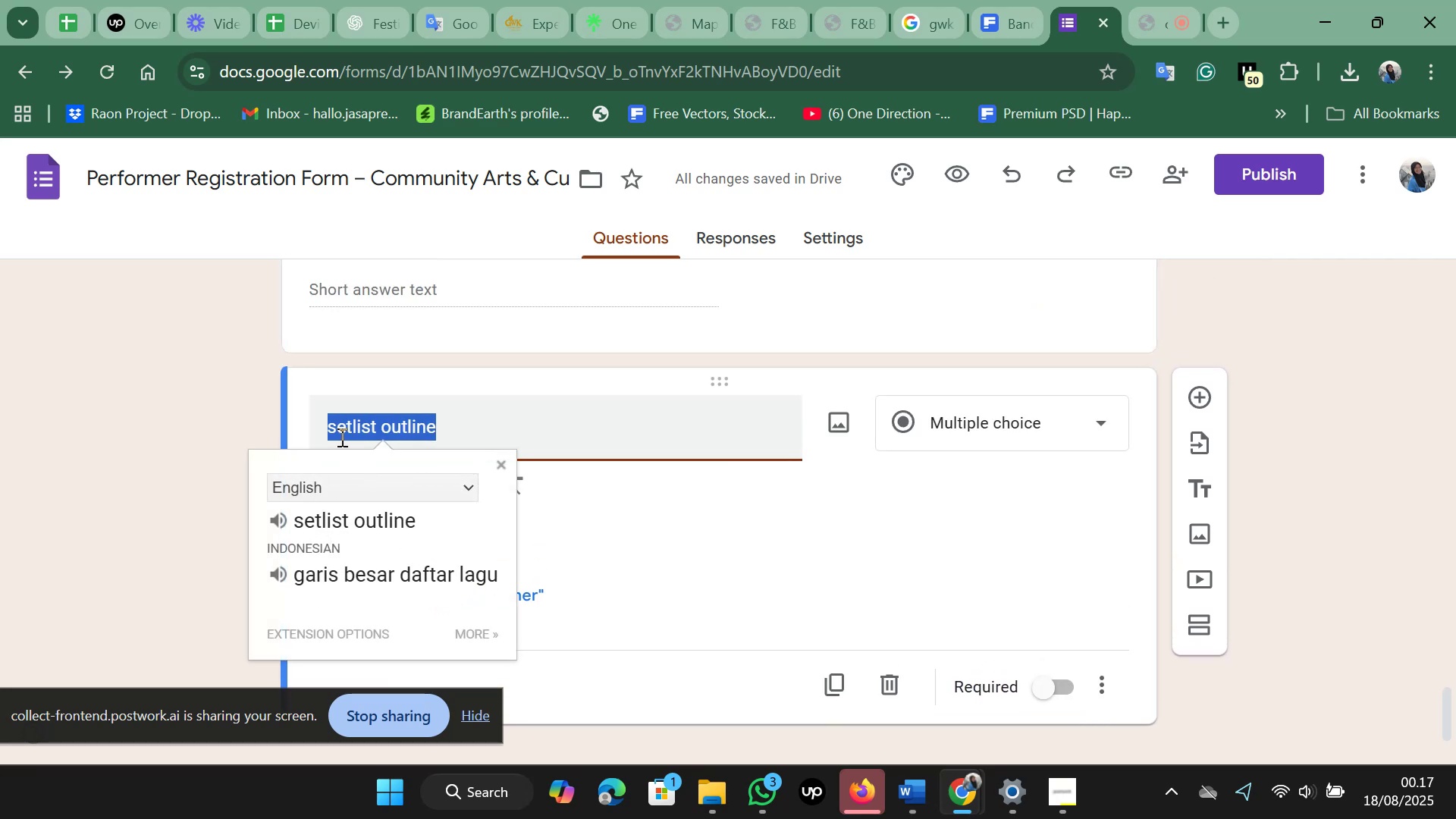 
left_click([338, 432])
 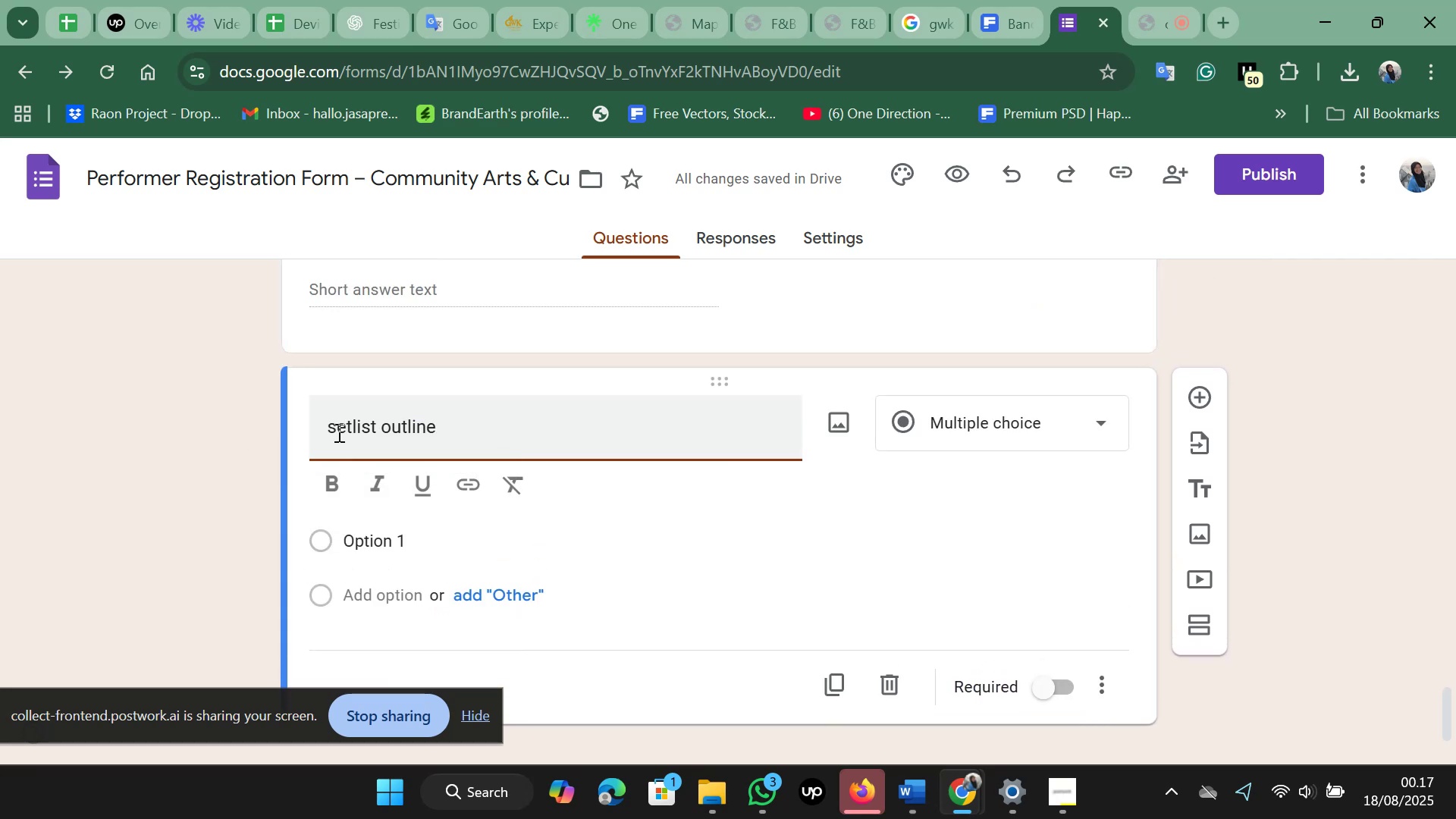 
key(Backspace)
 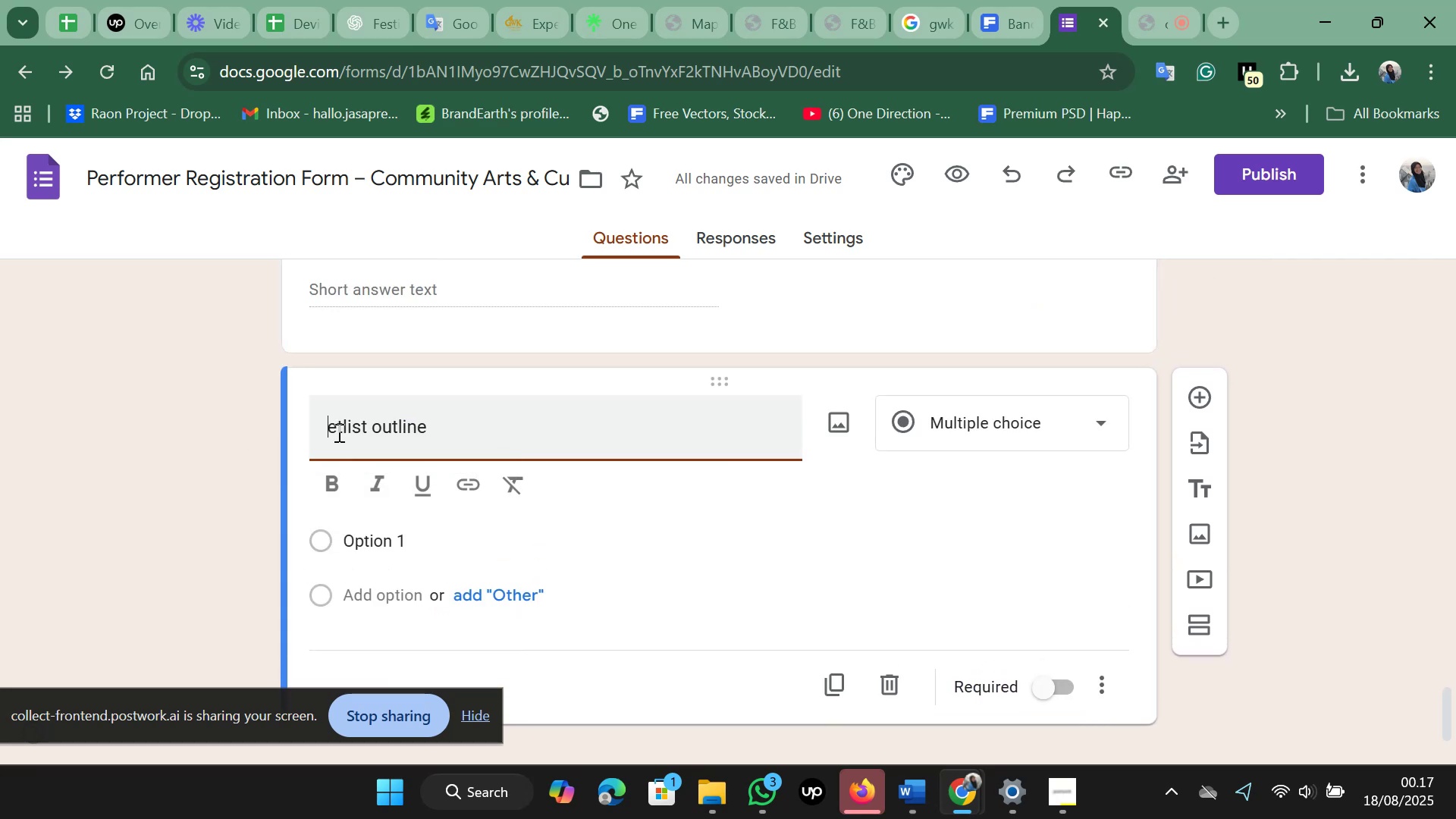 
key(Shift+S)
 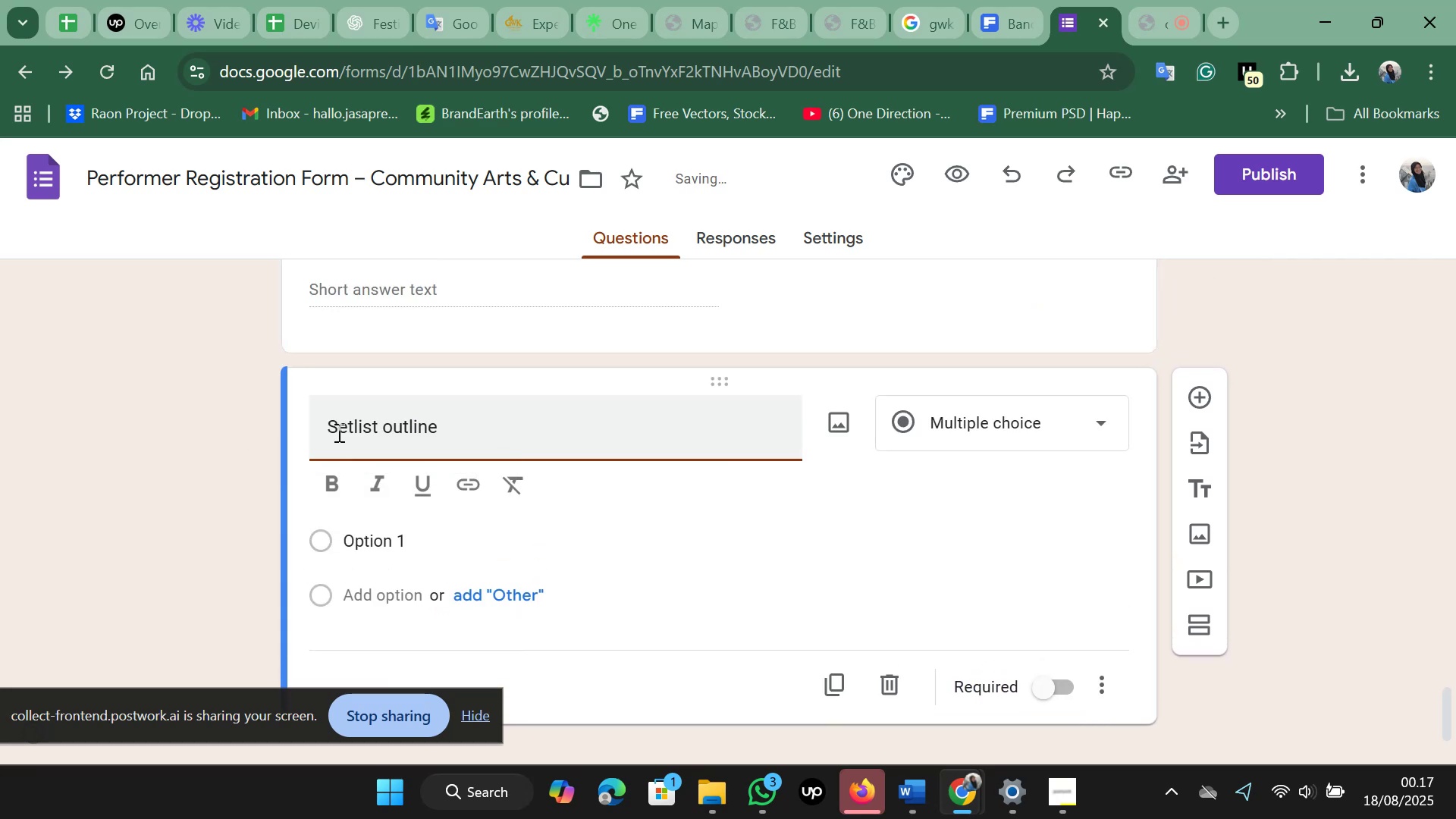 
hold_key(key=ArrowRight, duration=0.63)
 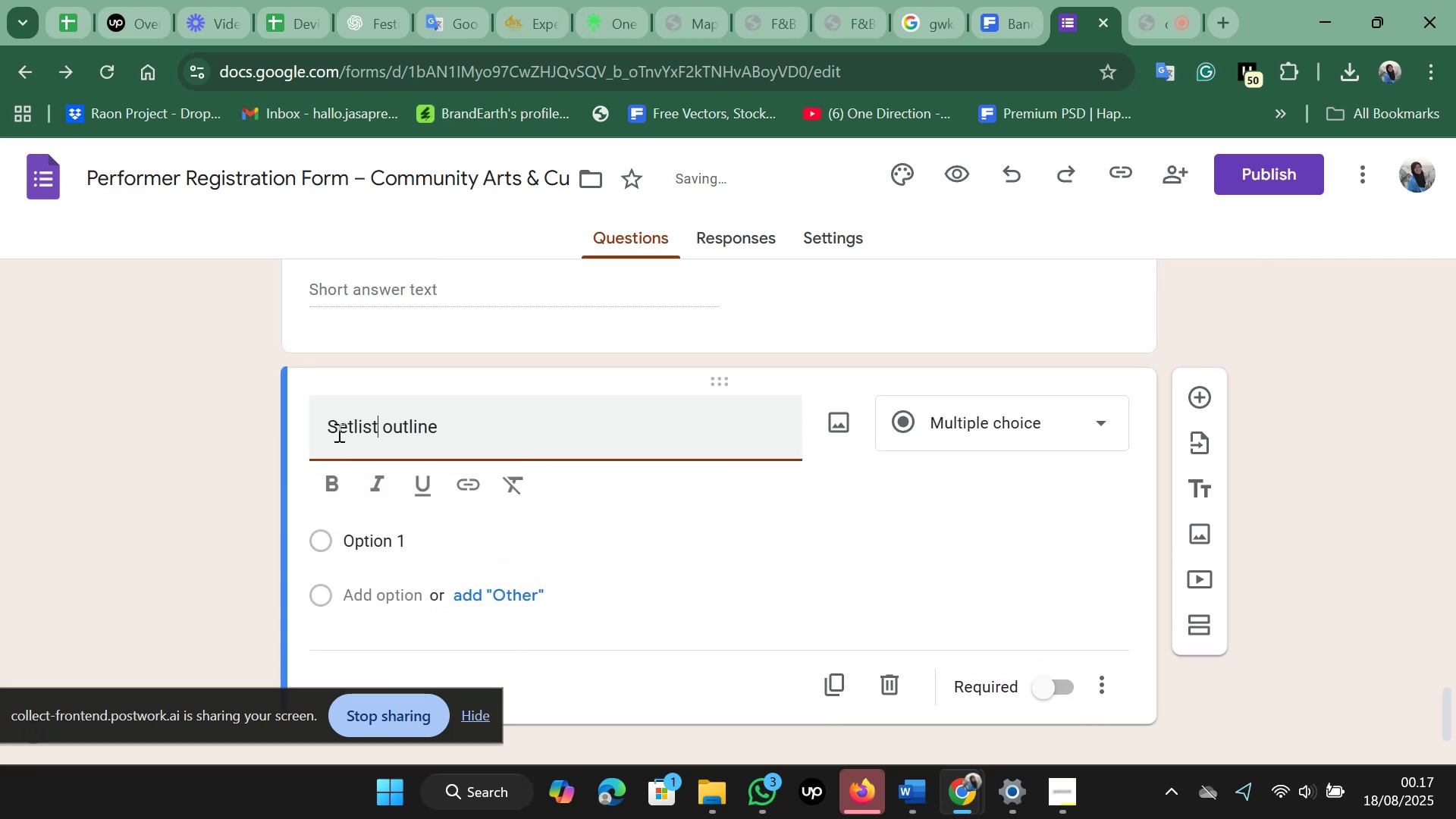 
key(ArrowRight)
 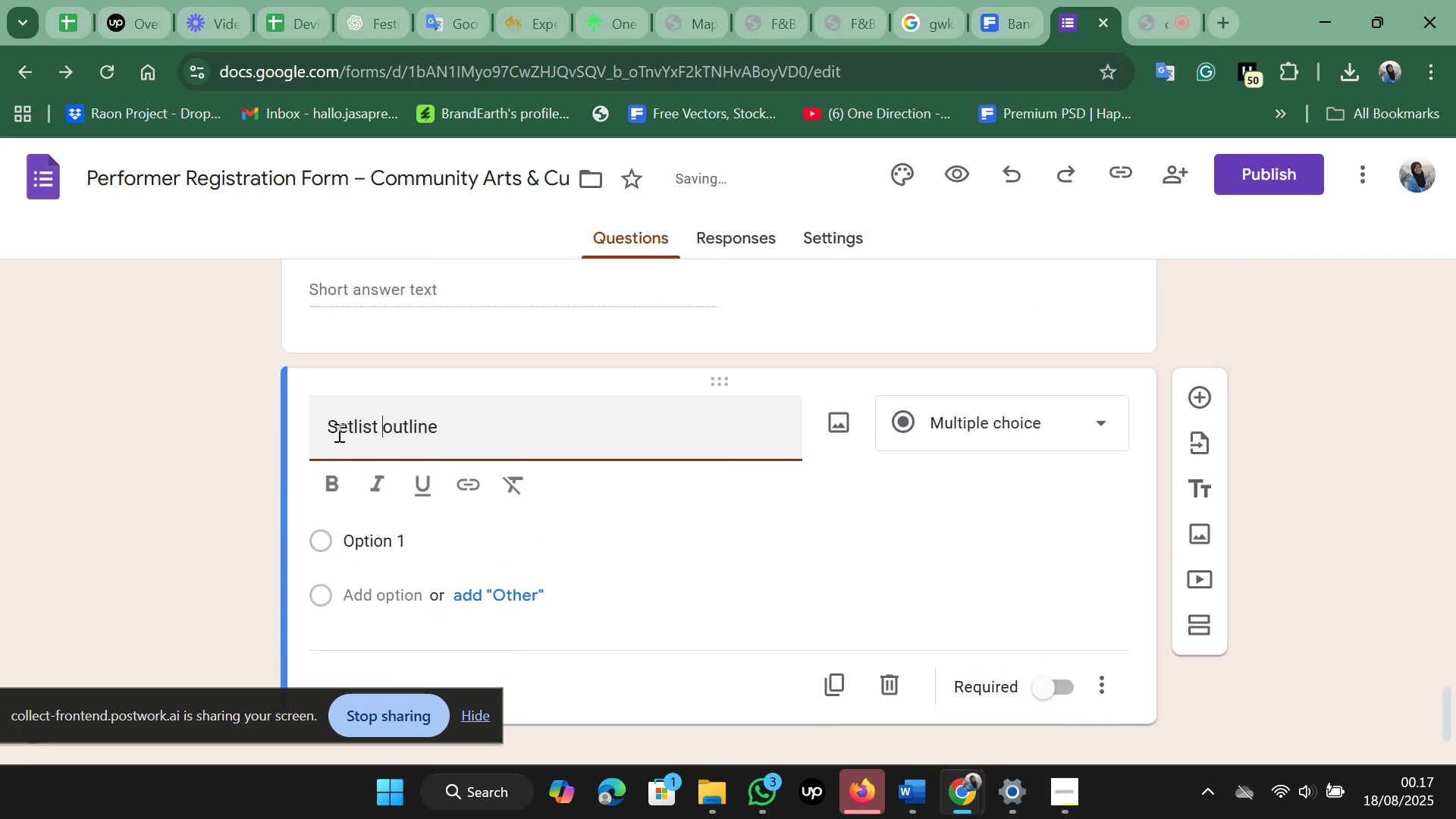 
key(ArrowRight)
 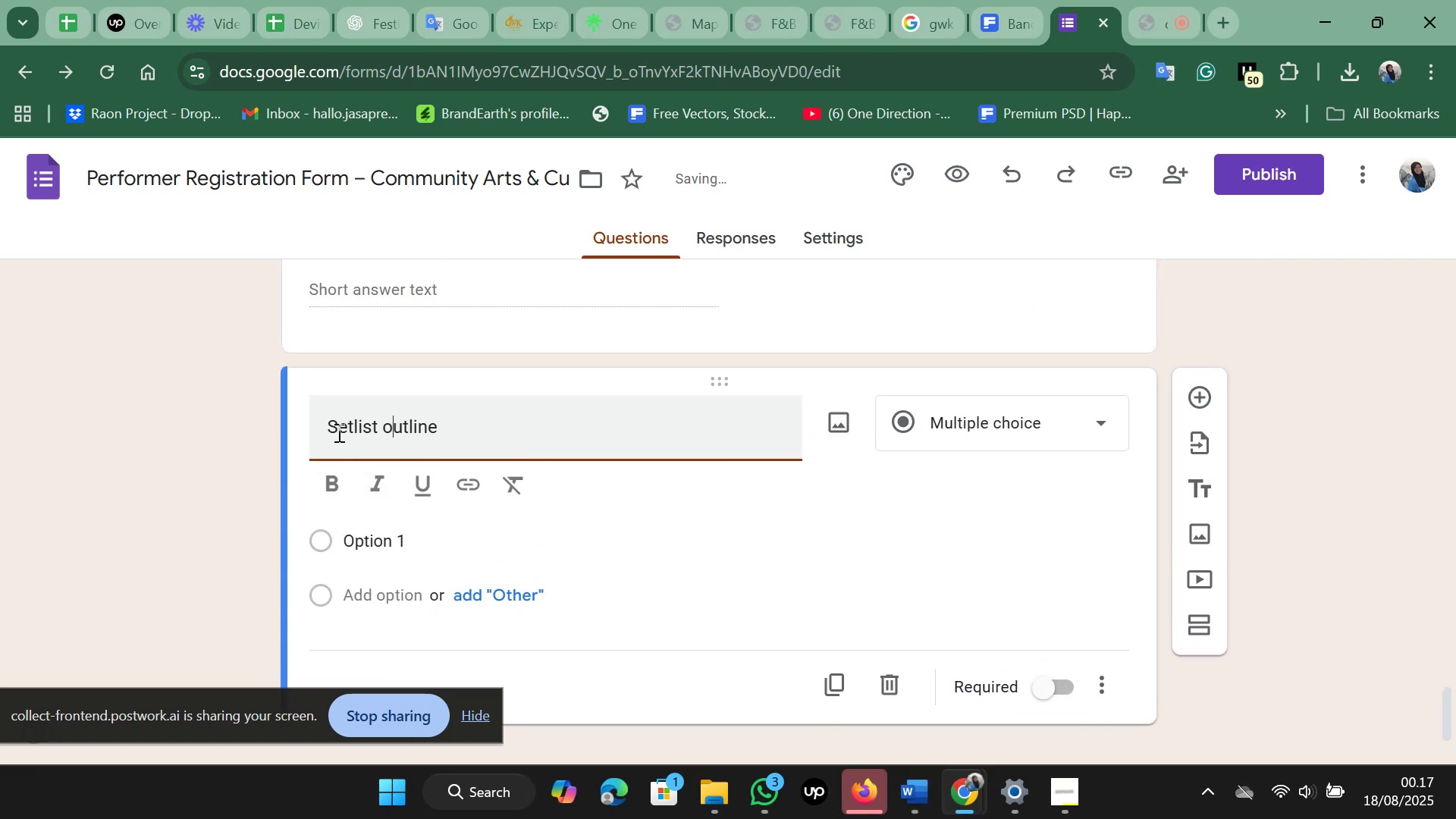 
key(Backspace)
 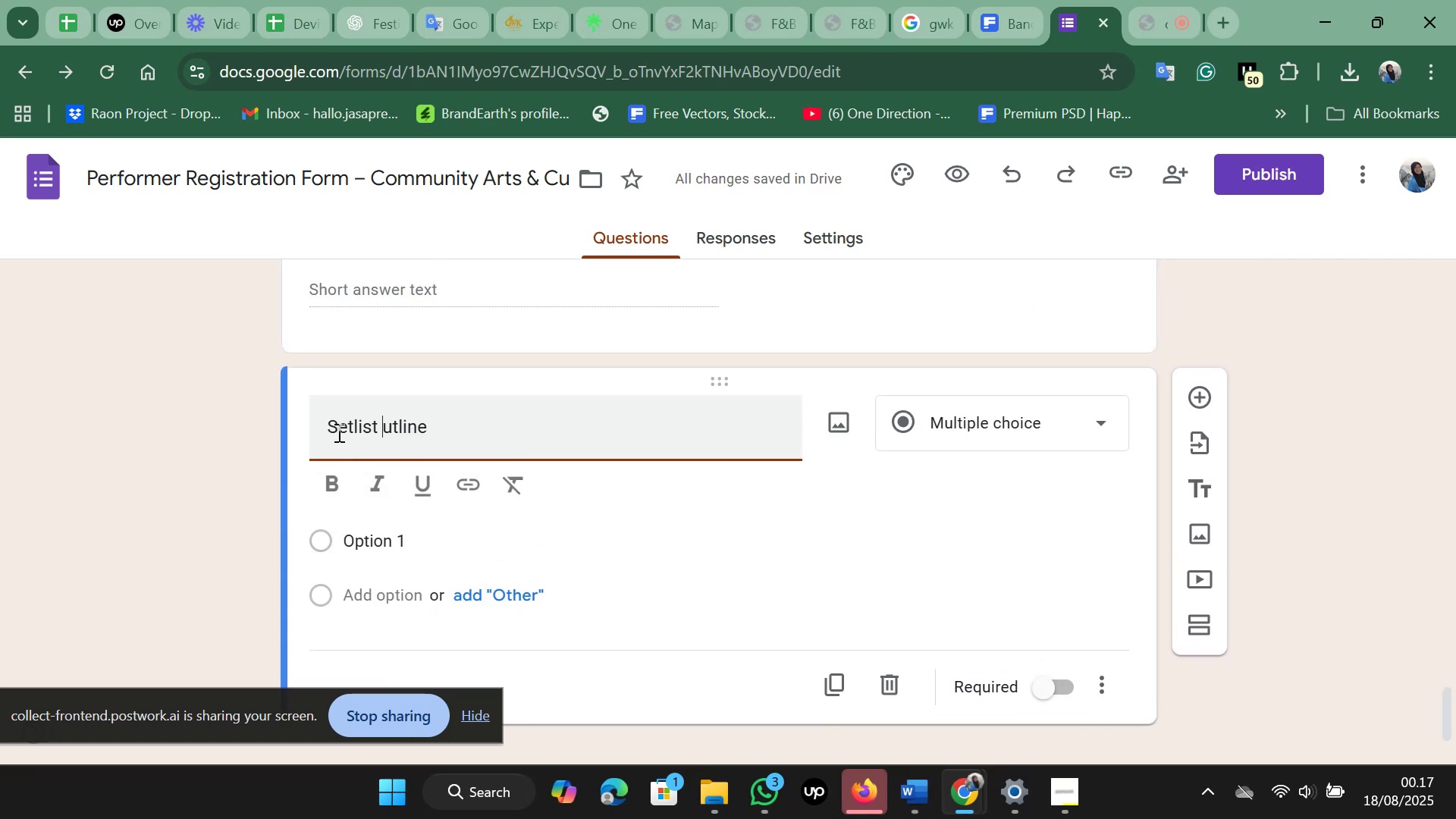 
key(Shift+O)
 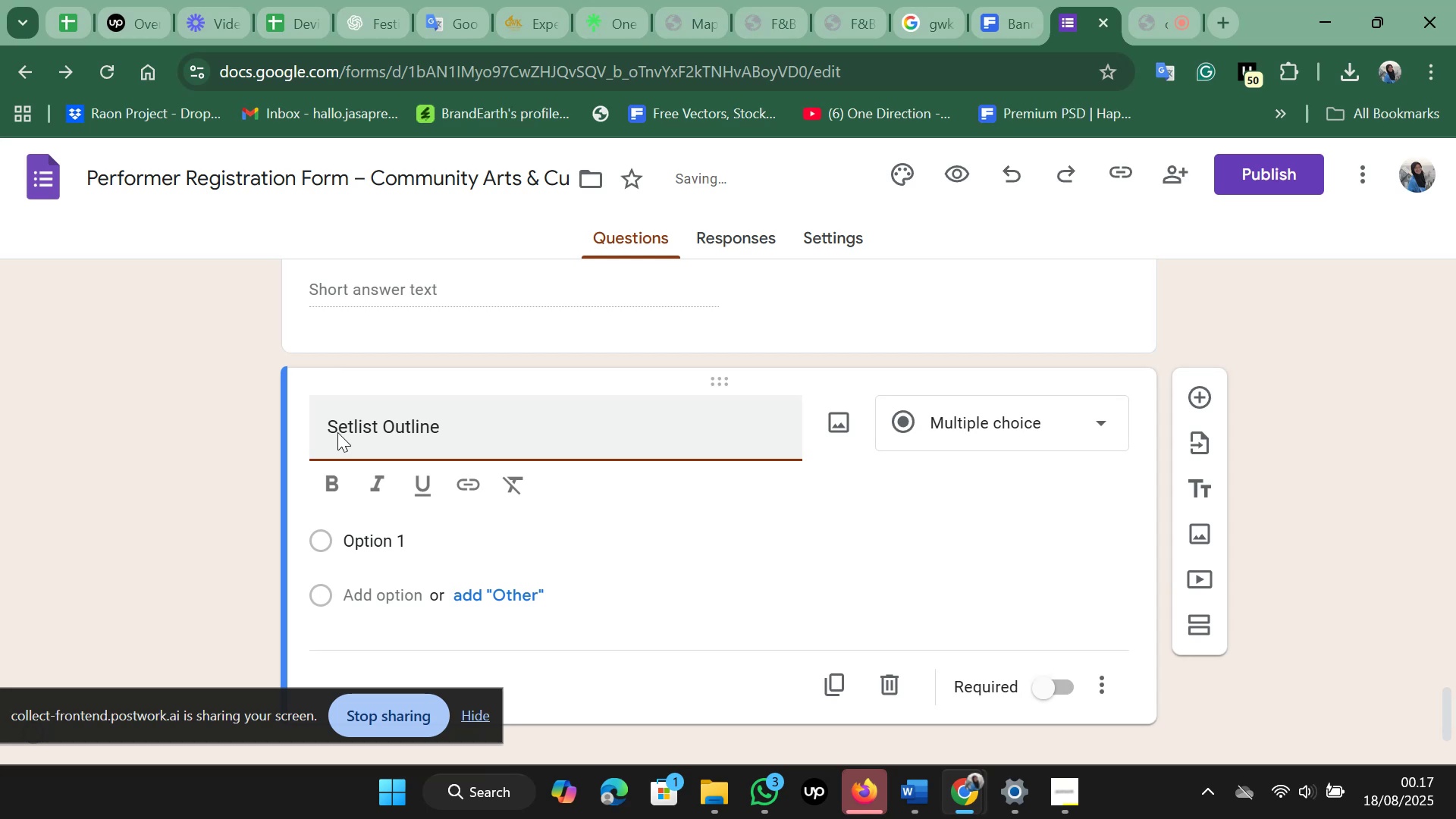 
key(Control+A)
 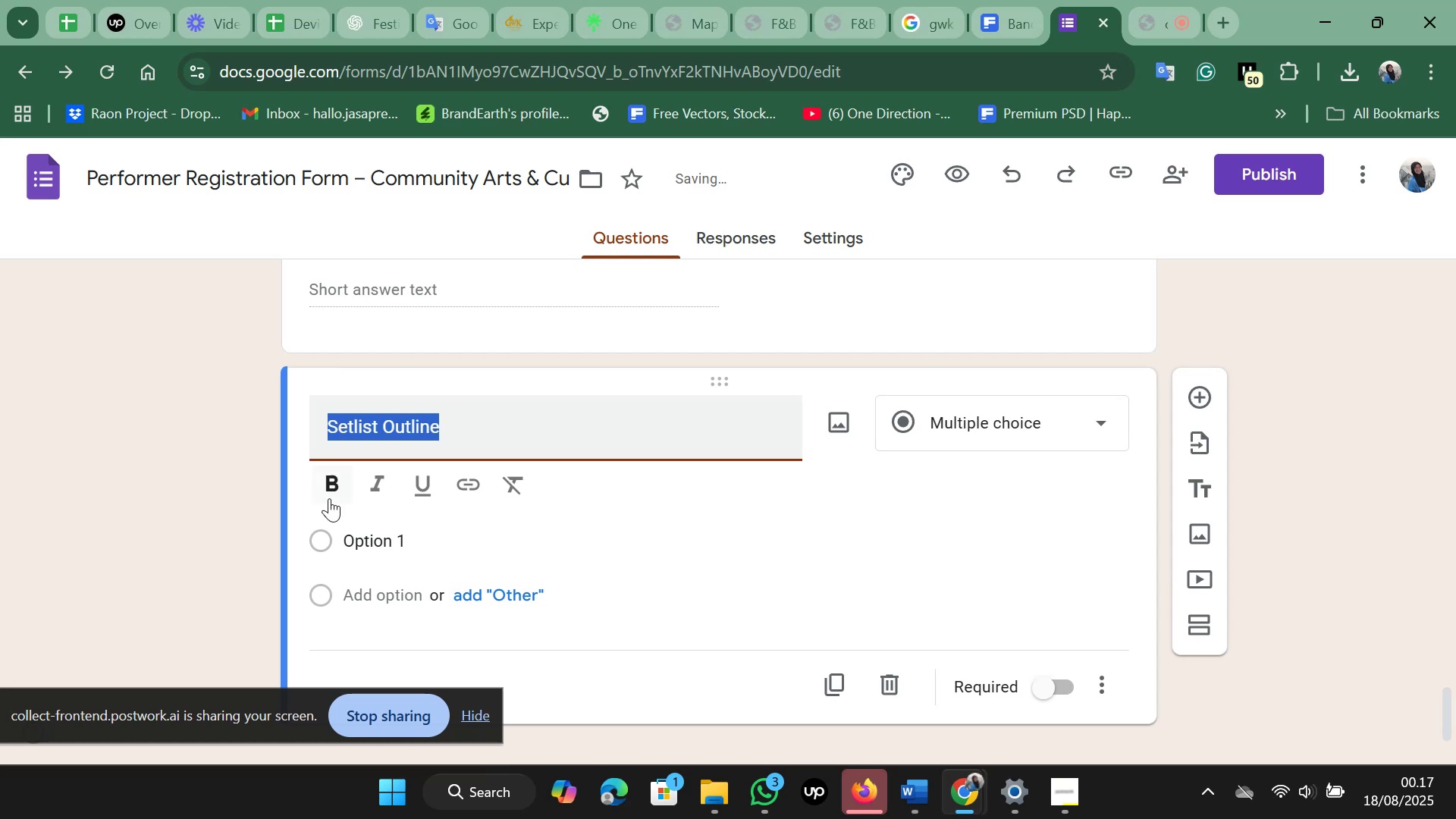 
left_click([332, 489])
 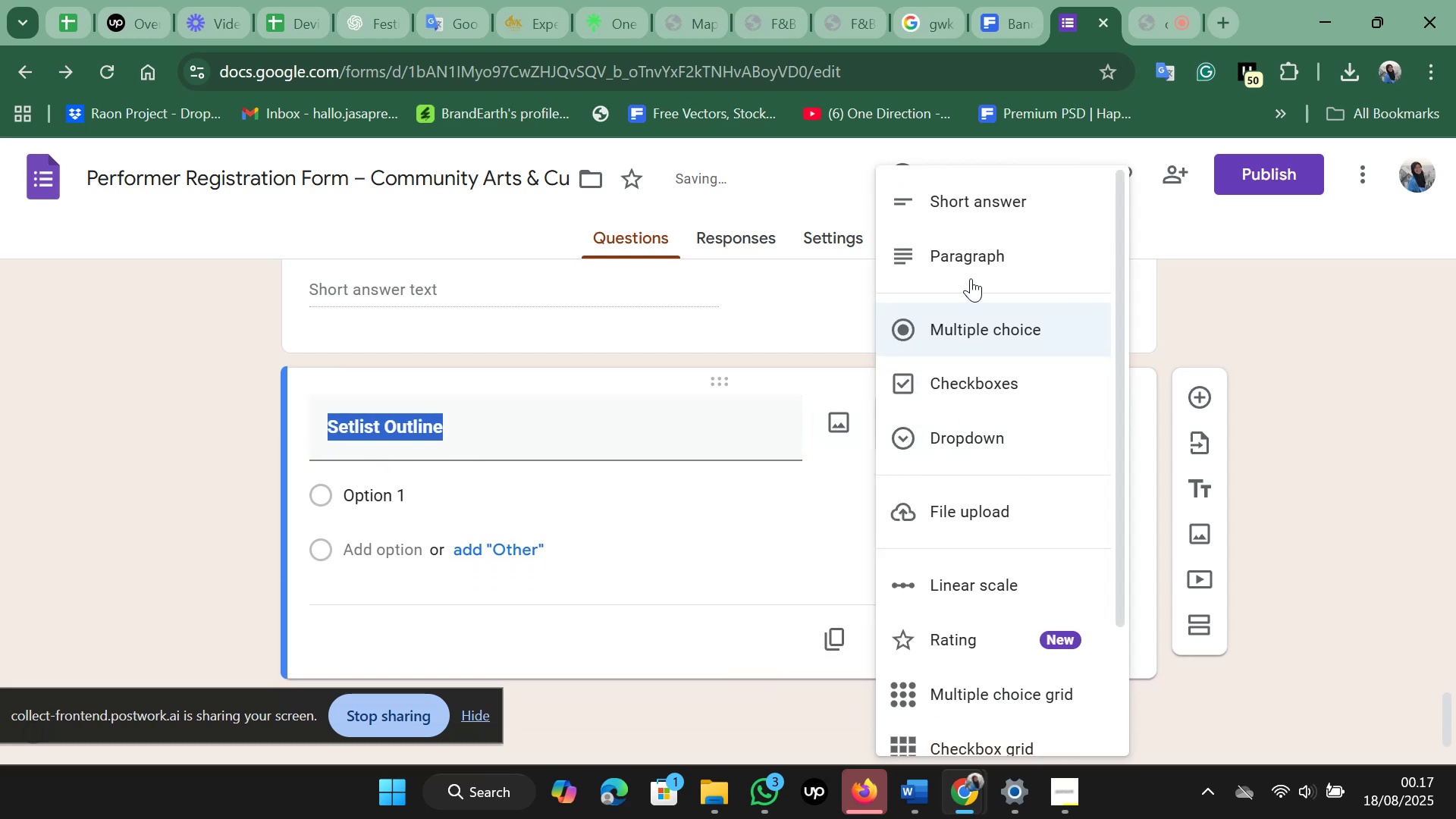 
left_click([973, 249])
 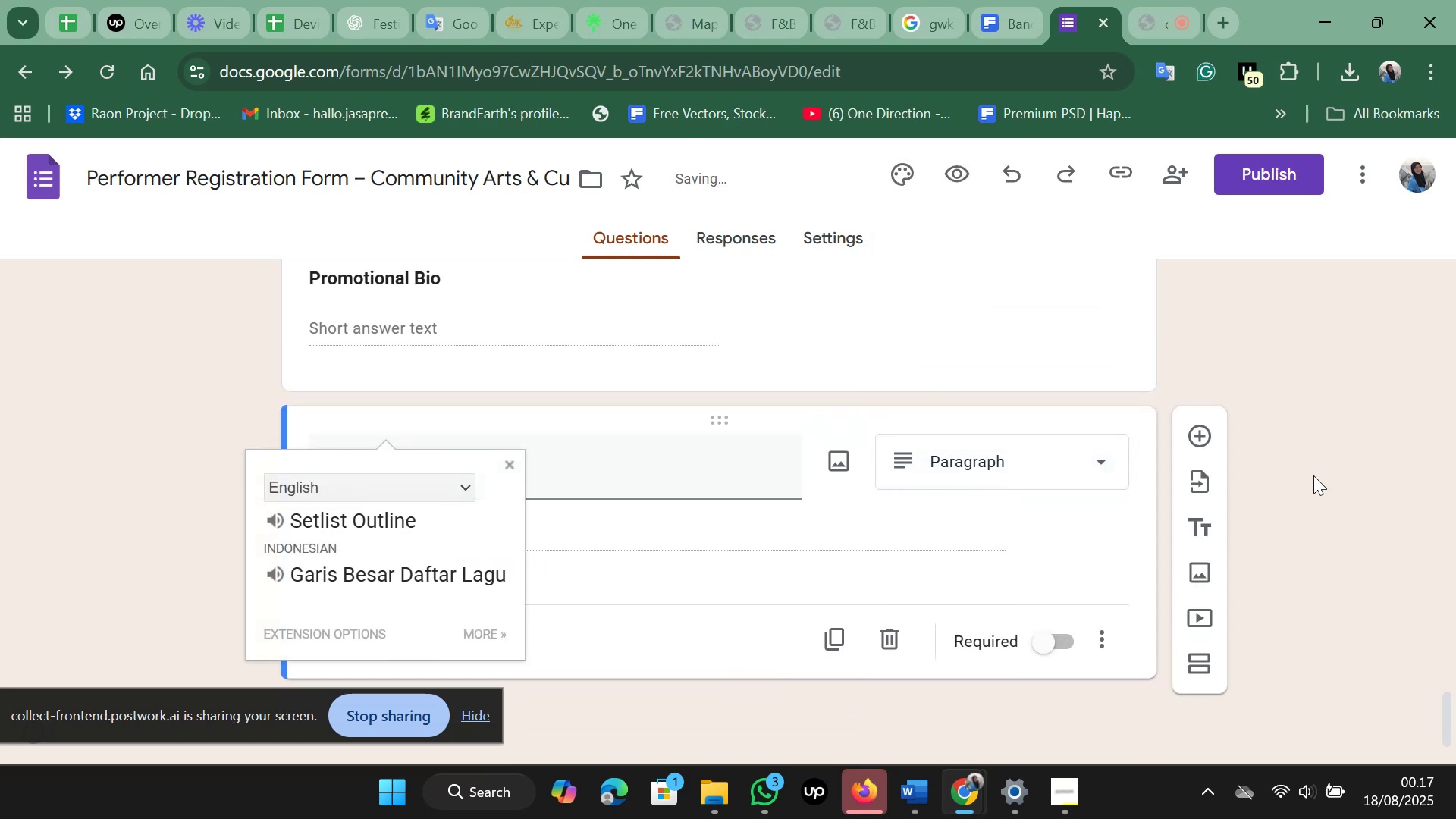 
scroll: coordinate [974, 453], scroll_direction: down, amount: 1.0
 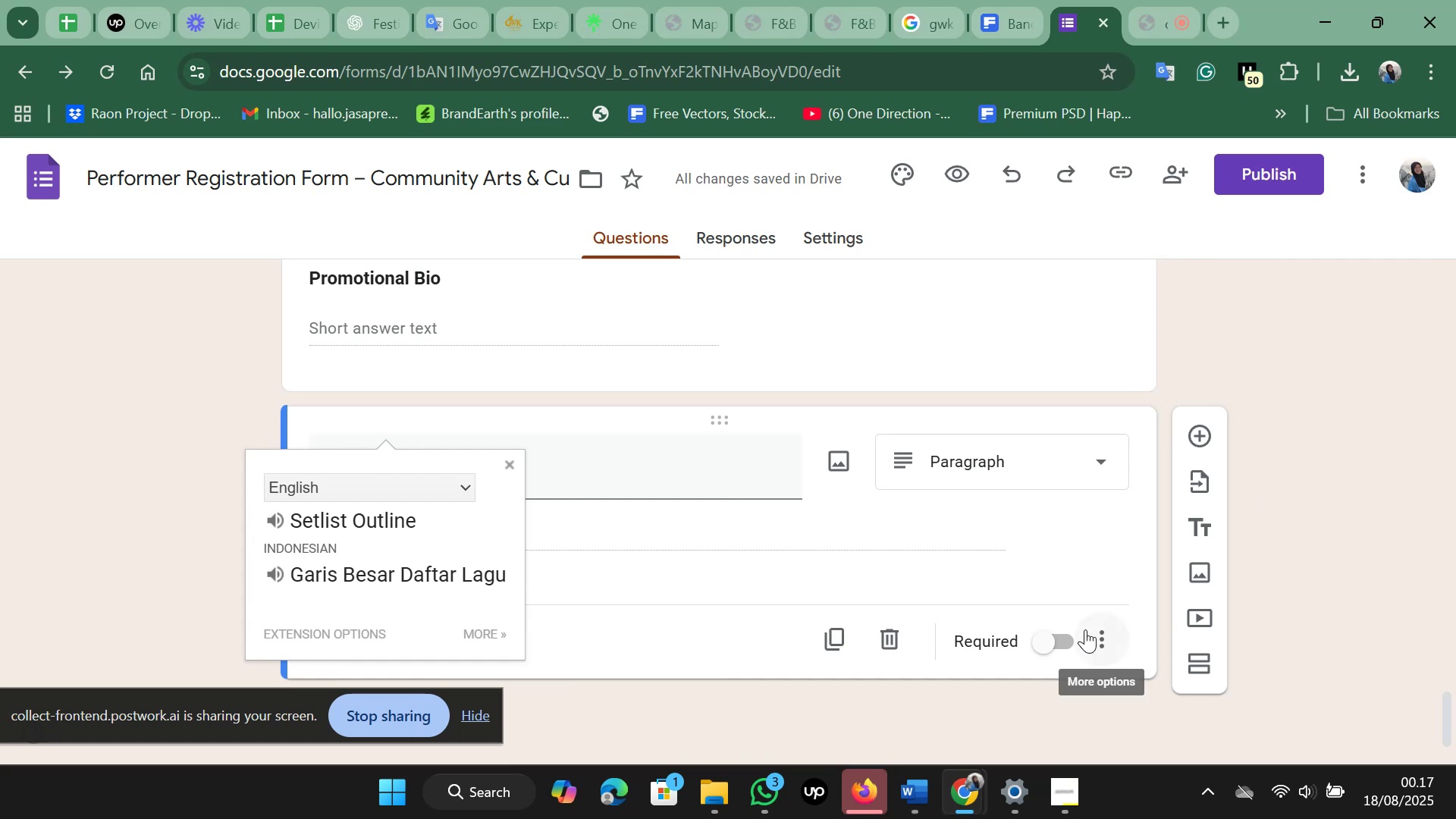 
left_click([1067, 642])
 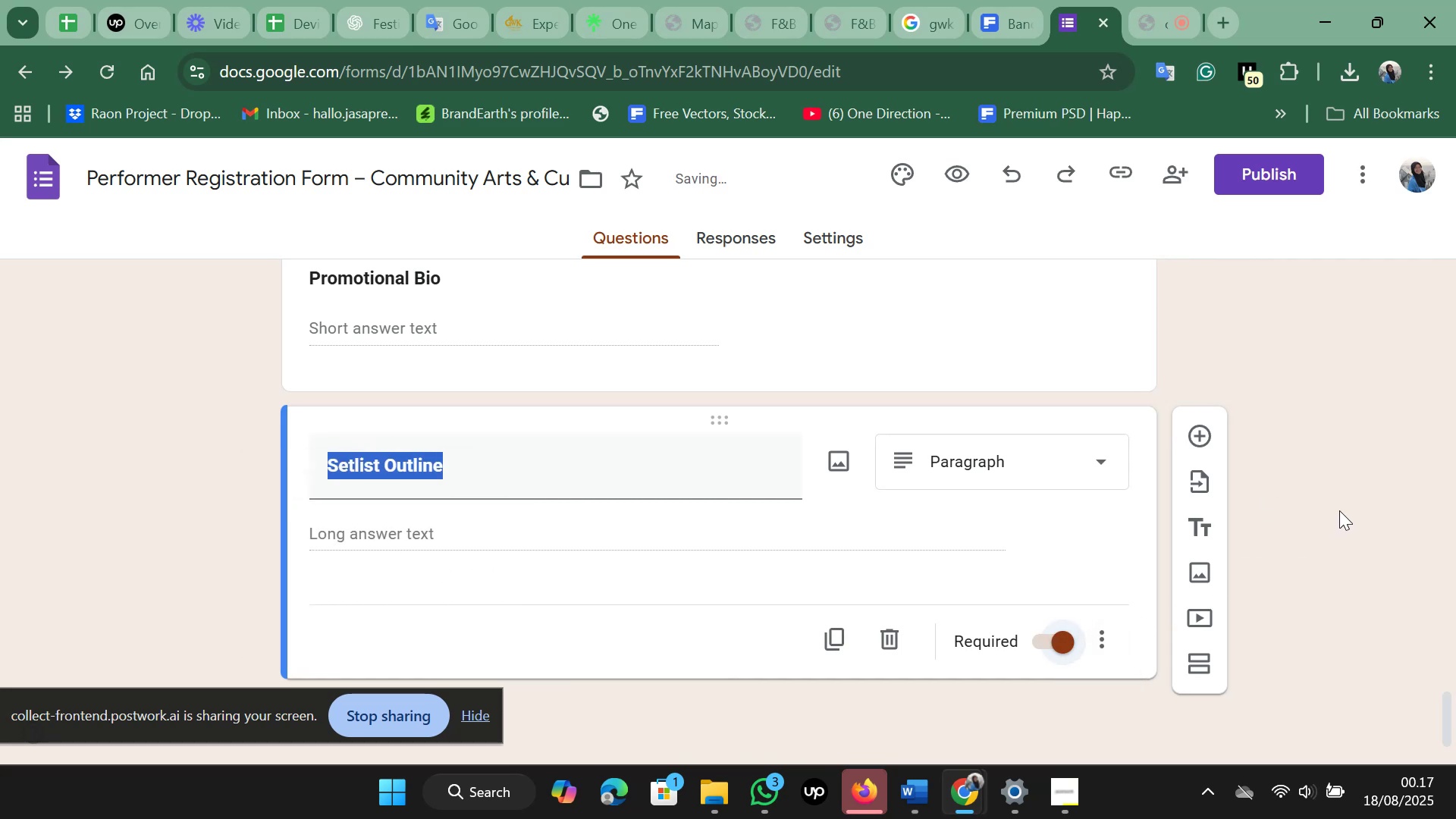 
left_click([1339, 510])
 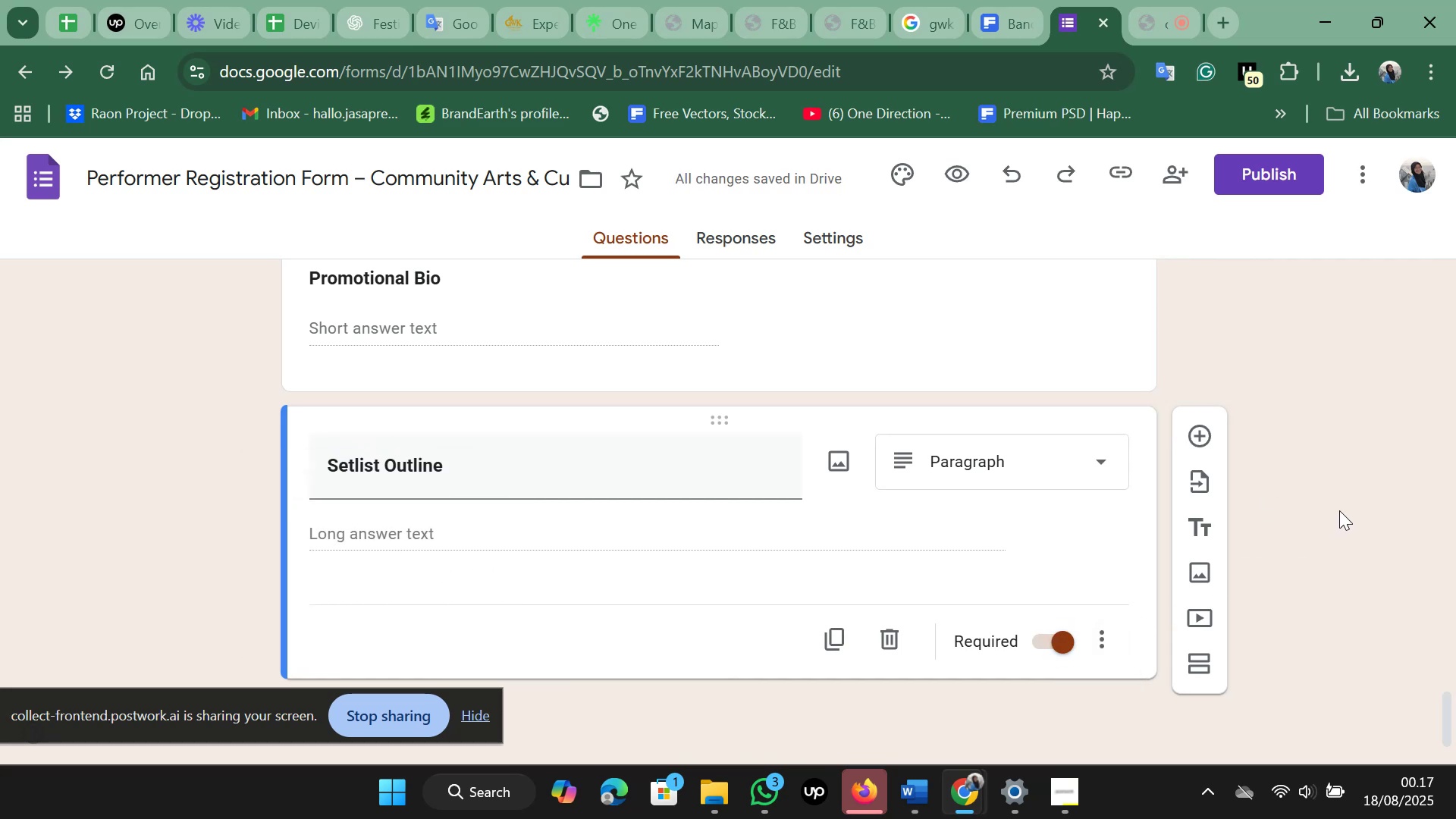 
scroll: coordinate [1339, 510], scroll_direction: up, amount: 4.0
 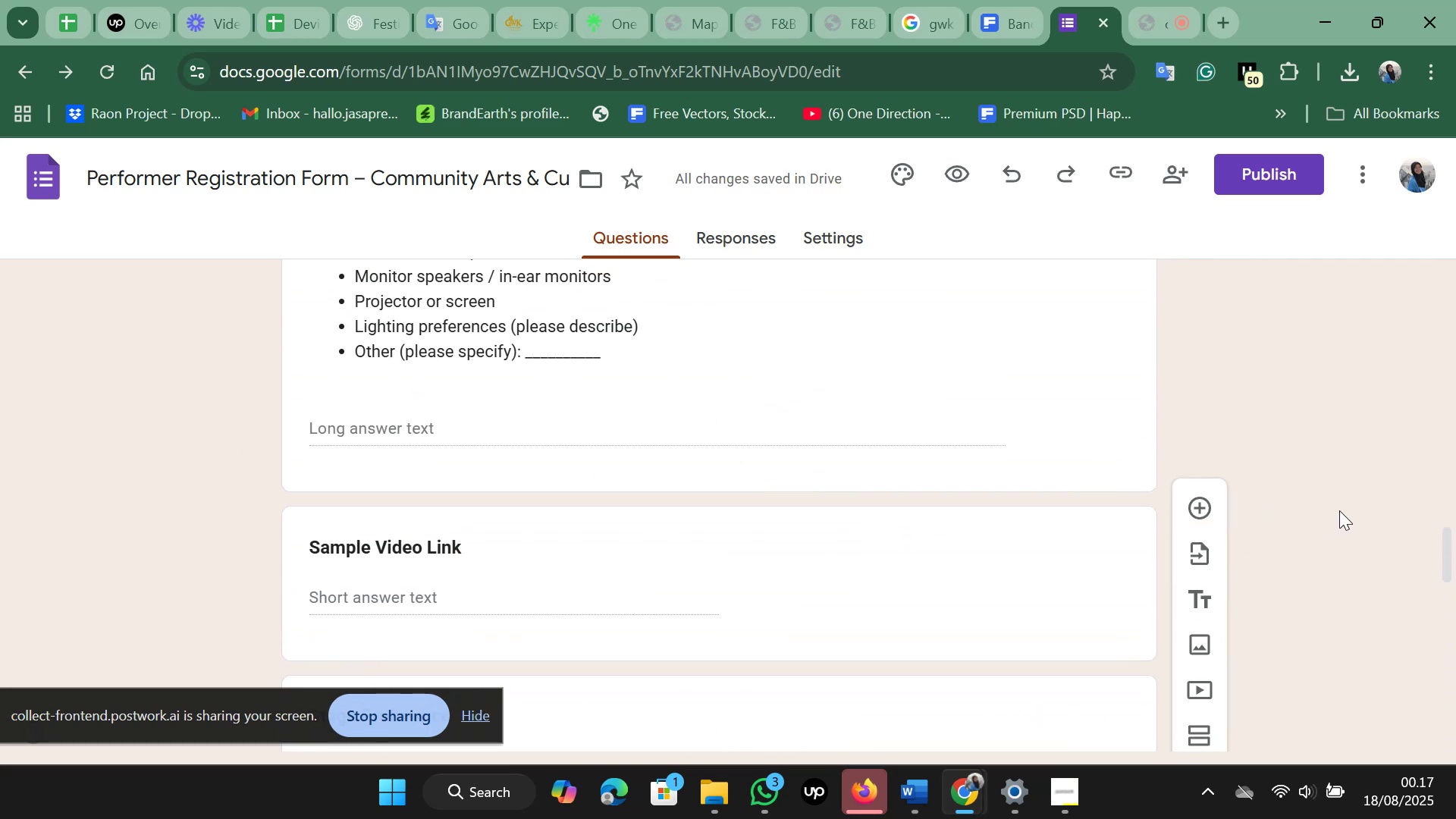 
scroll: coordinate [1339, 510], scroll_direction: down, amount: 1.0
 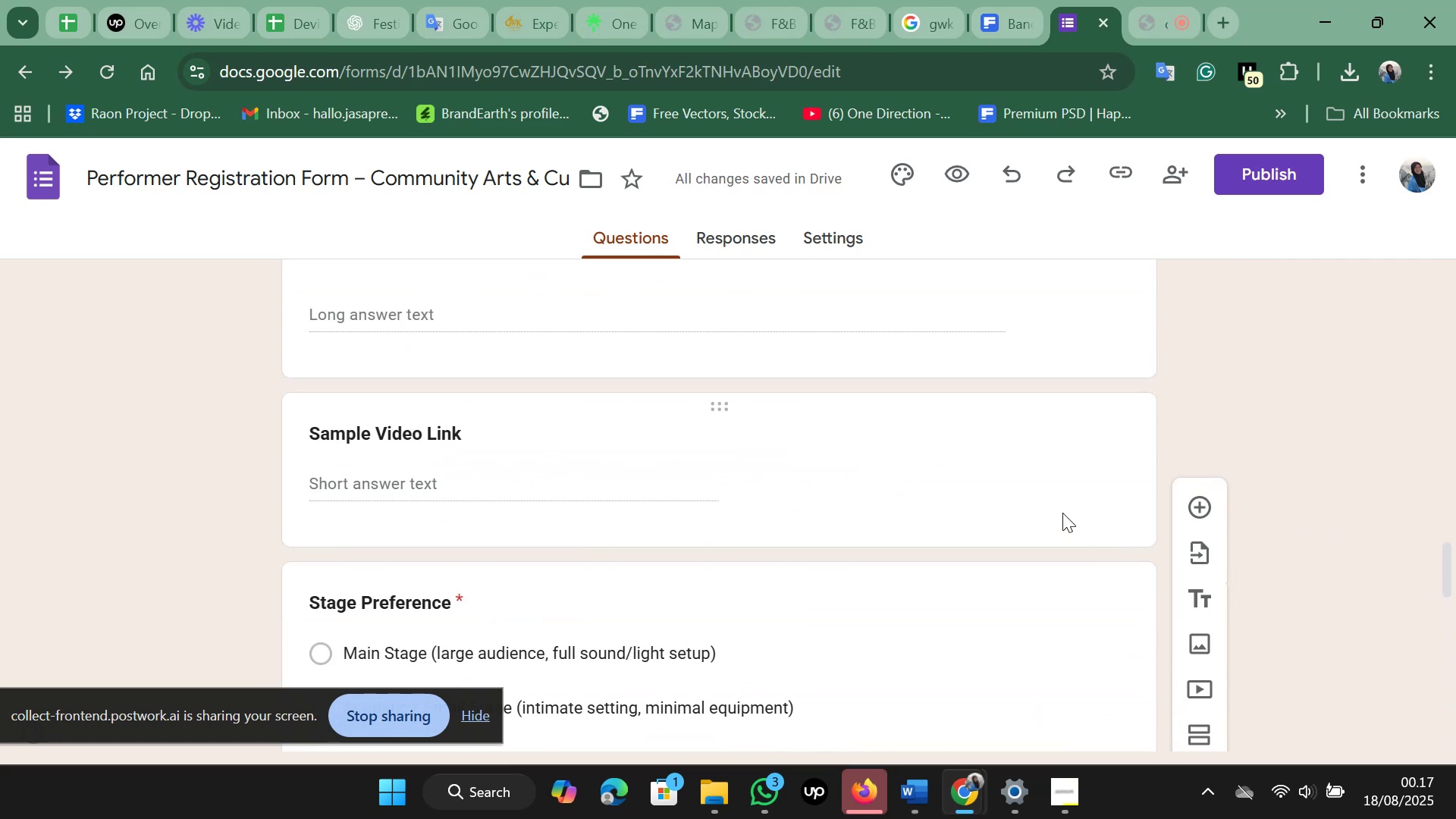 
left_click([1062, 512])
 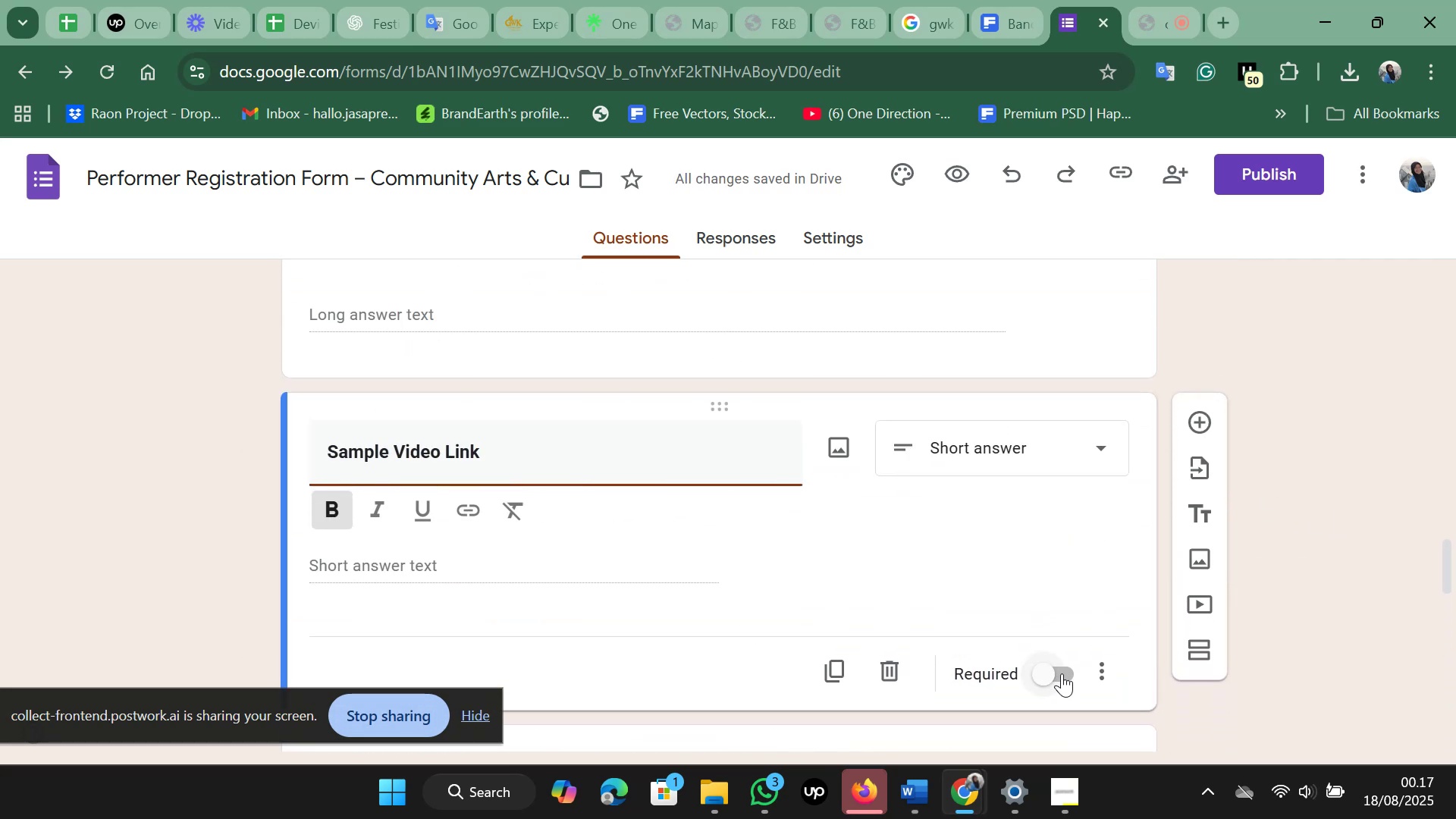 
left_click([1063, 673])
 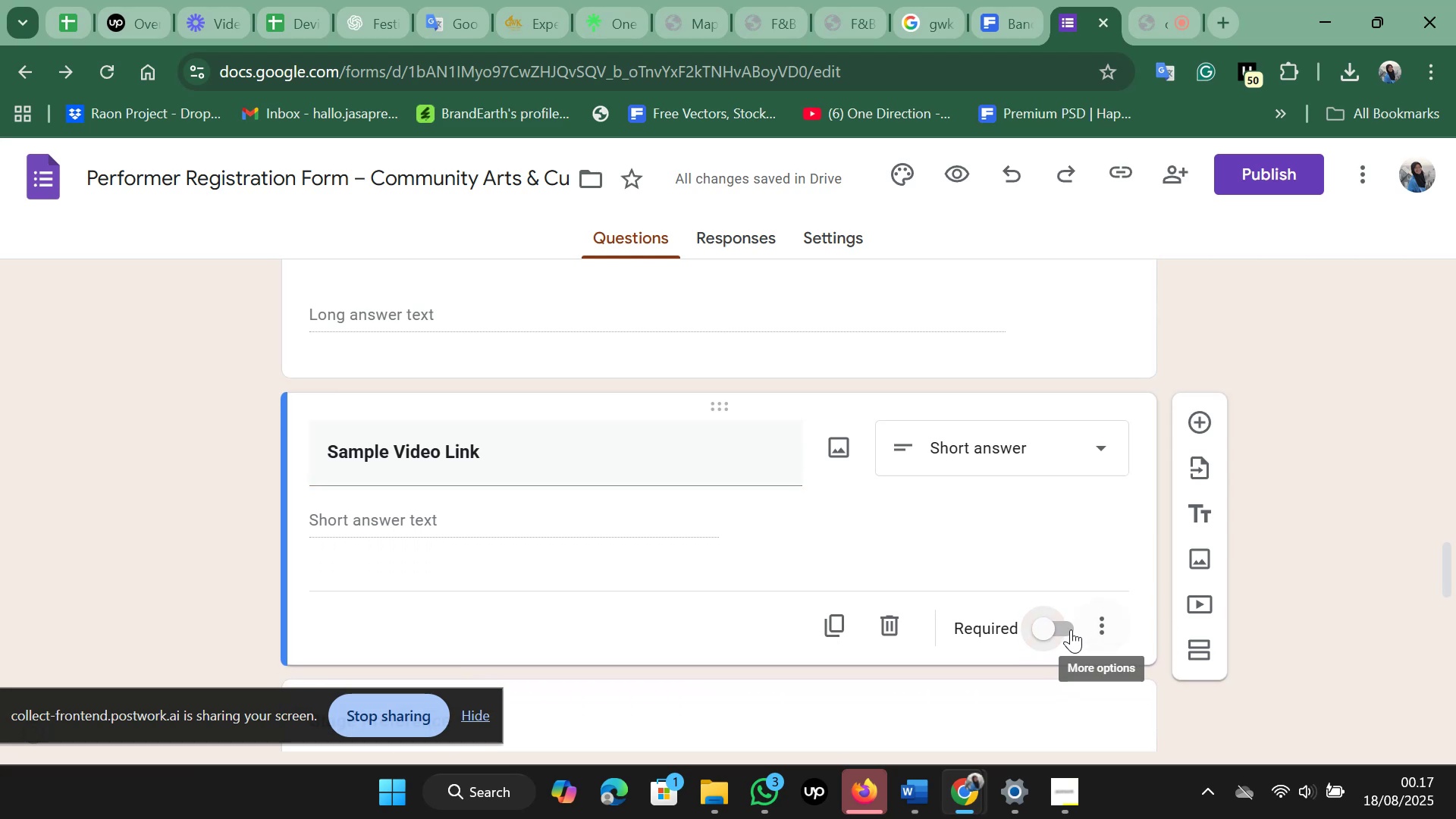 
left_click([1064, 630])
 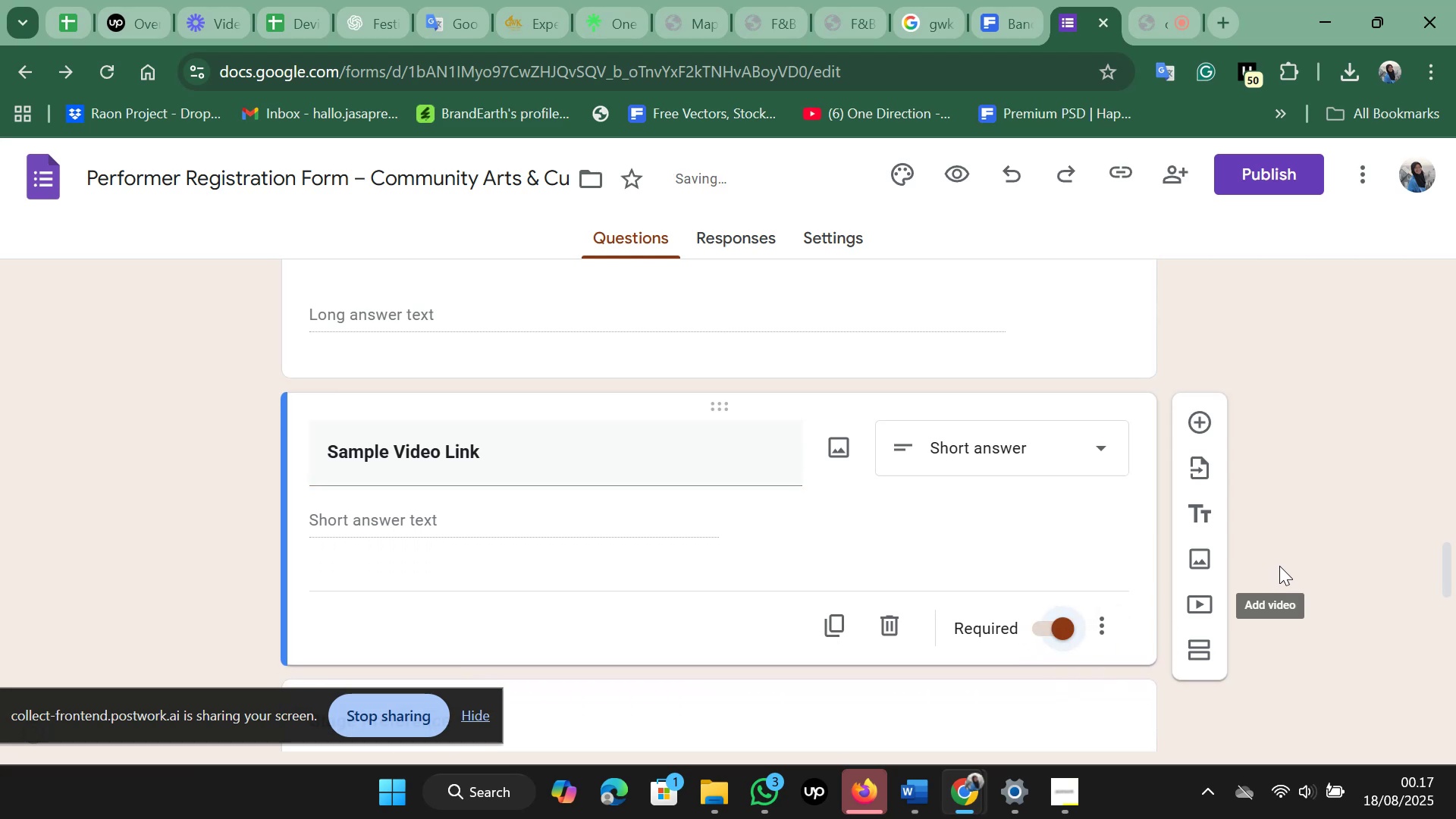 
scroll: coordinate [1295, 546], scroll_direction: up, amount: 4.0
 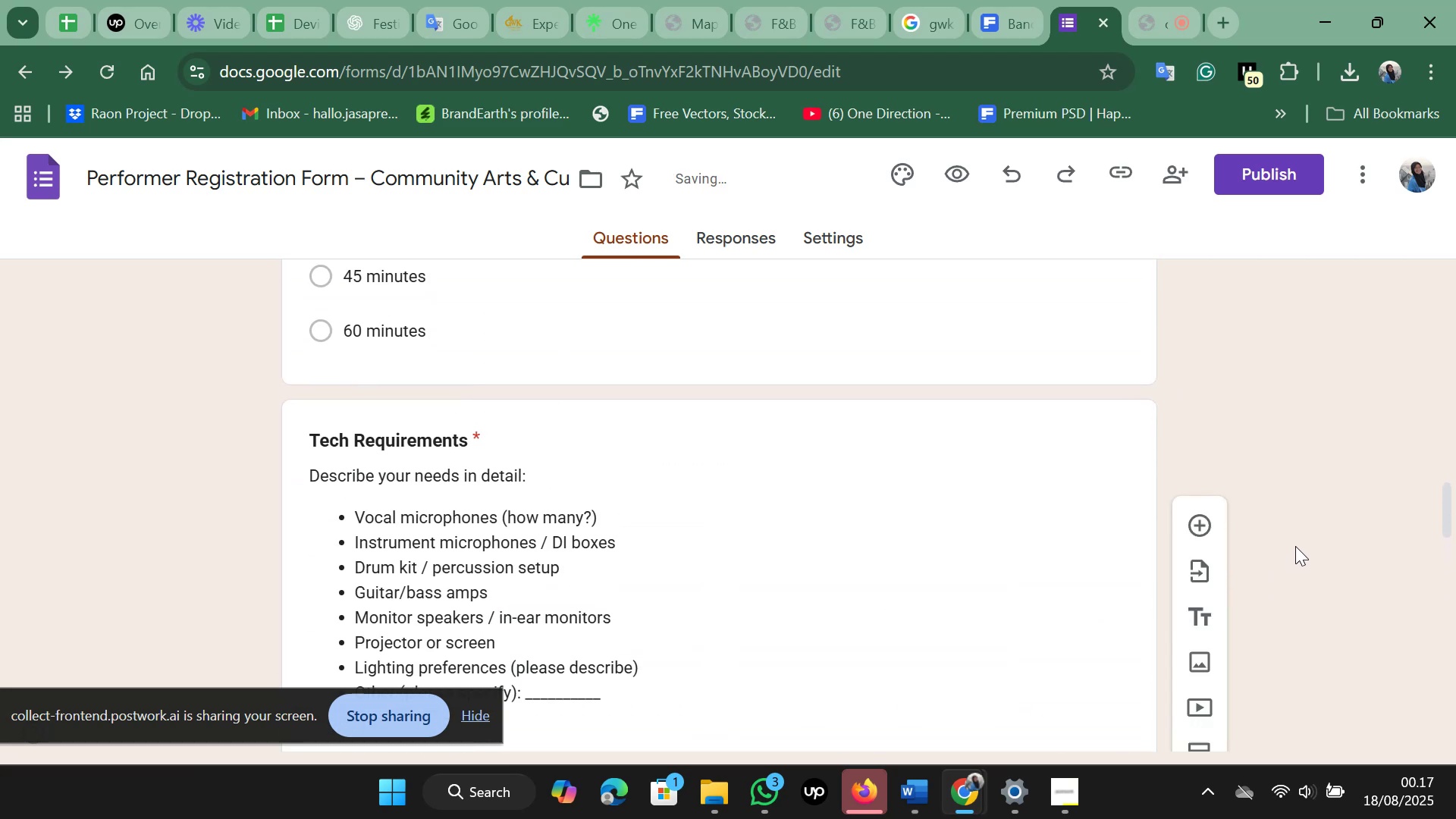 
left_click([1295, 546])
 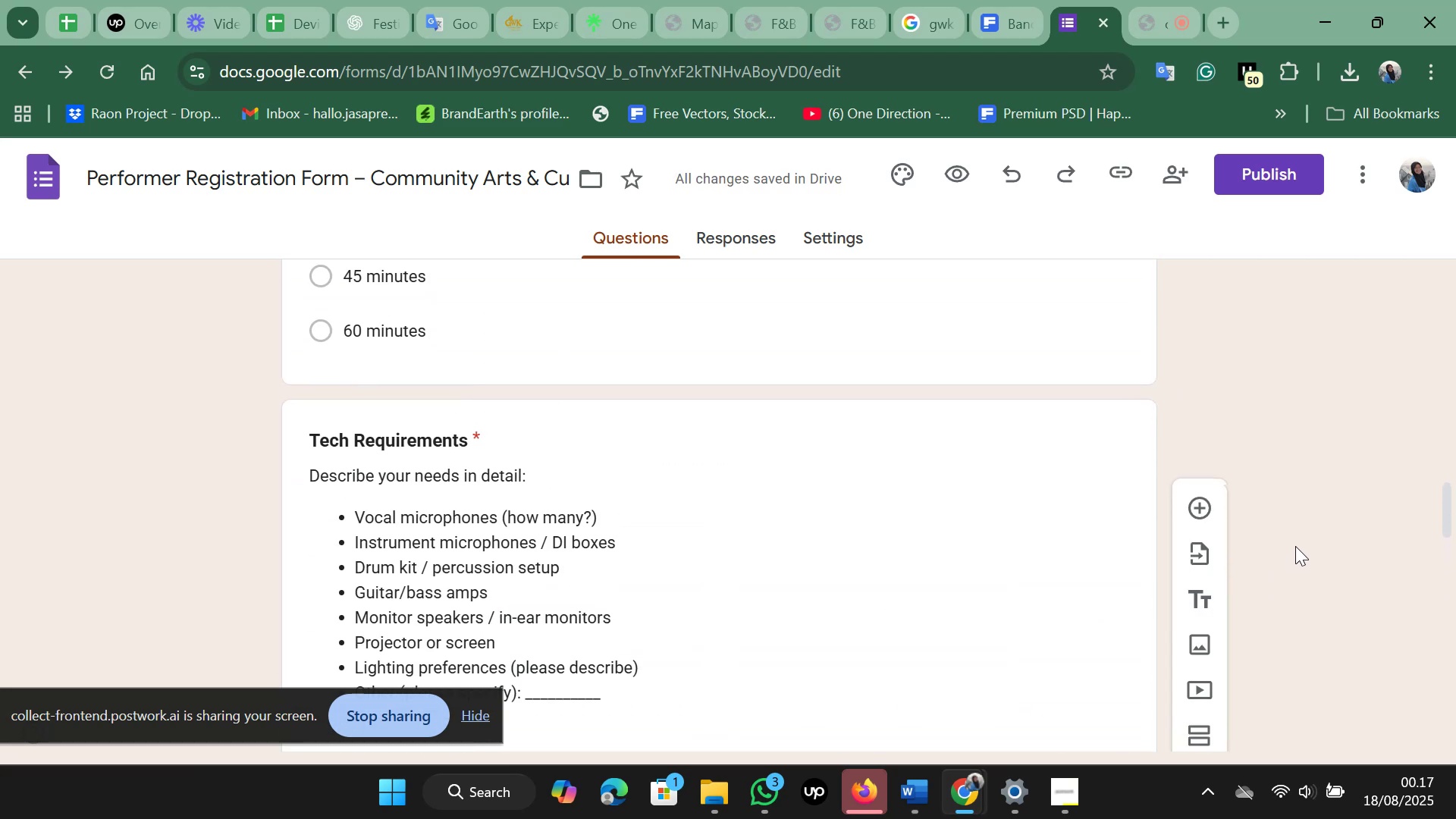 
scroll: coordinate [1295, 546], scroll_direction: down, amount: 8.0
 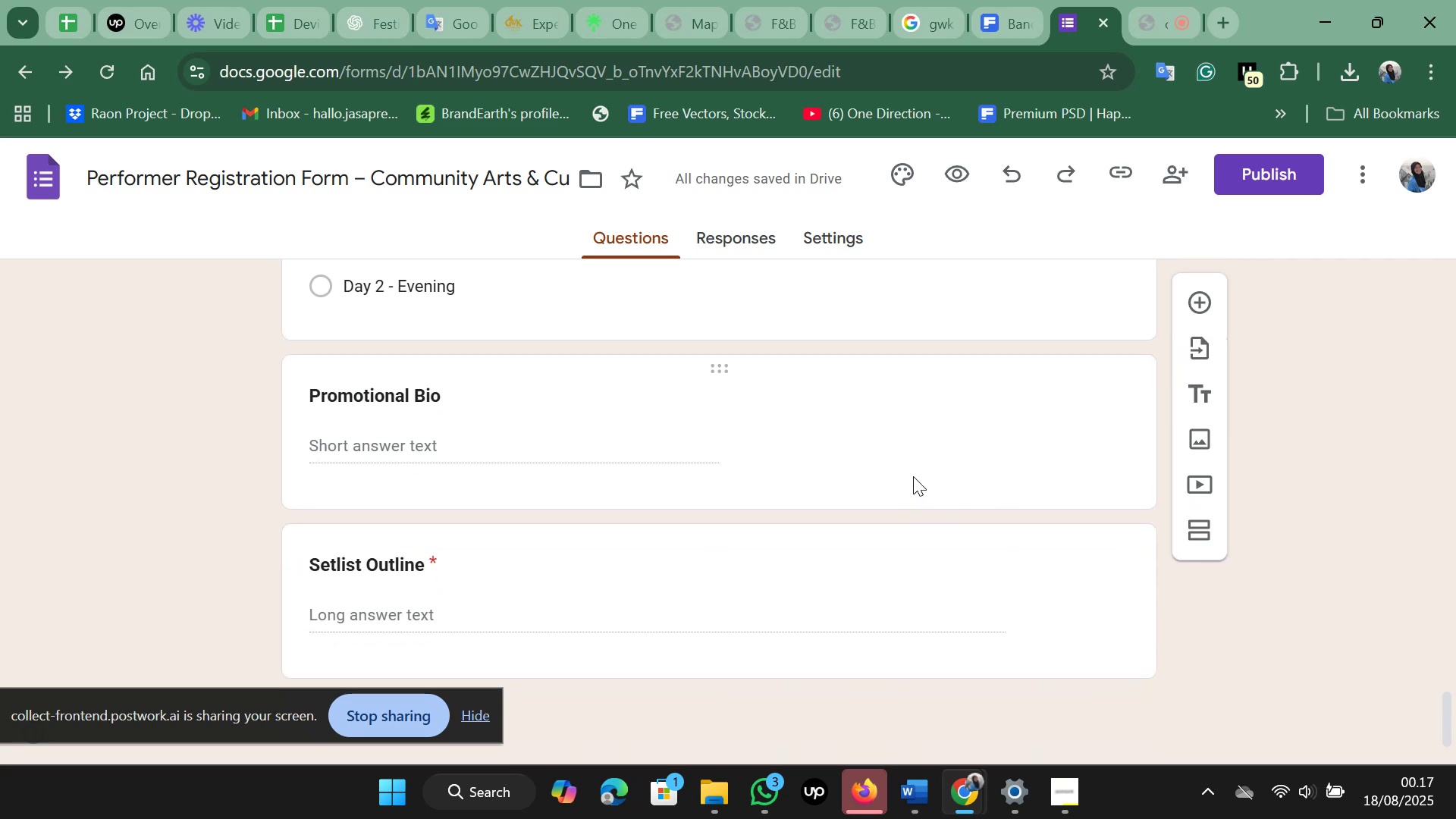 
left_click([913, 476])
 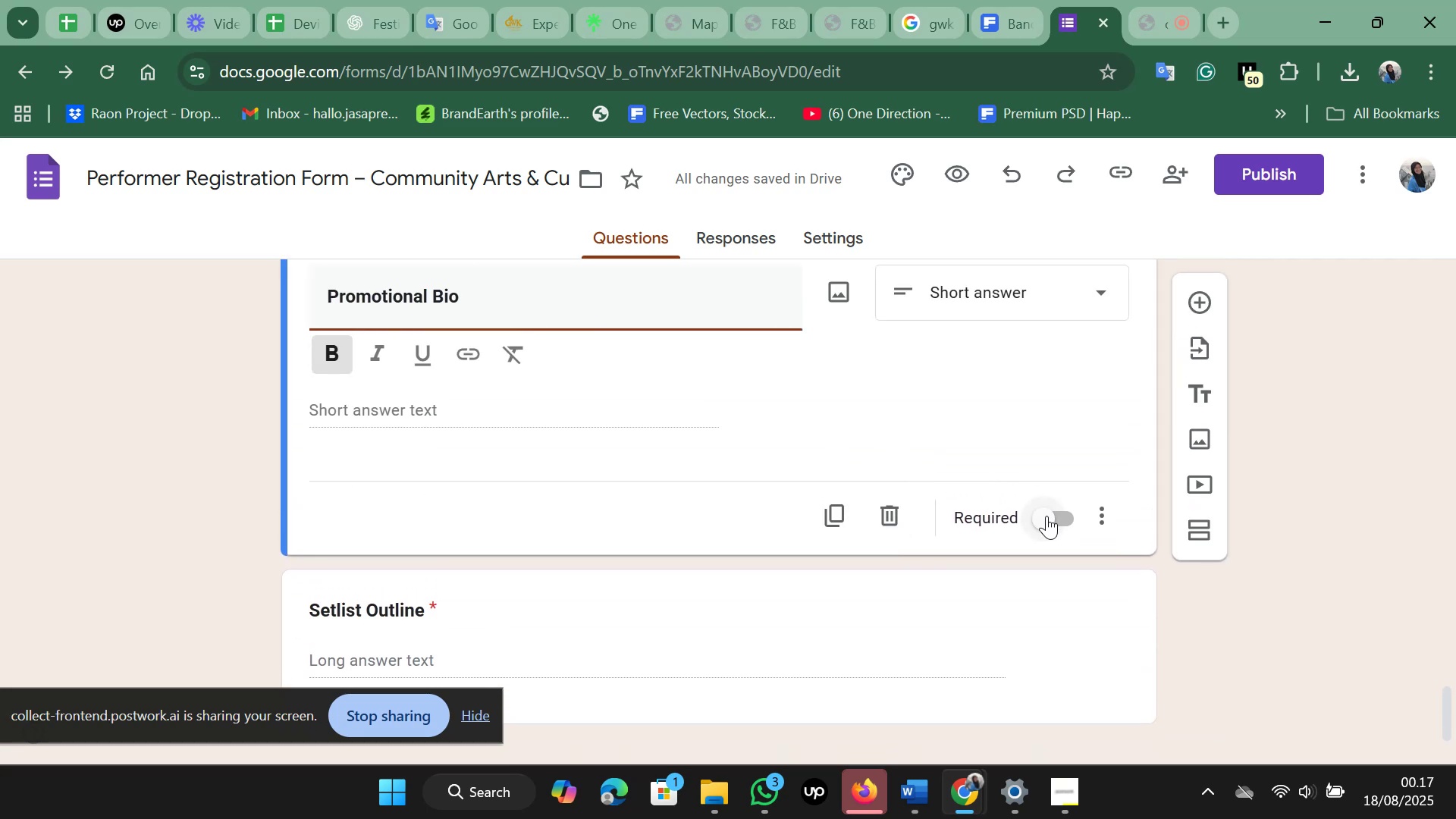 
left_click([1046, 519])
 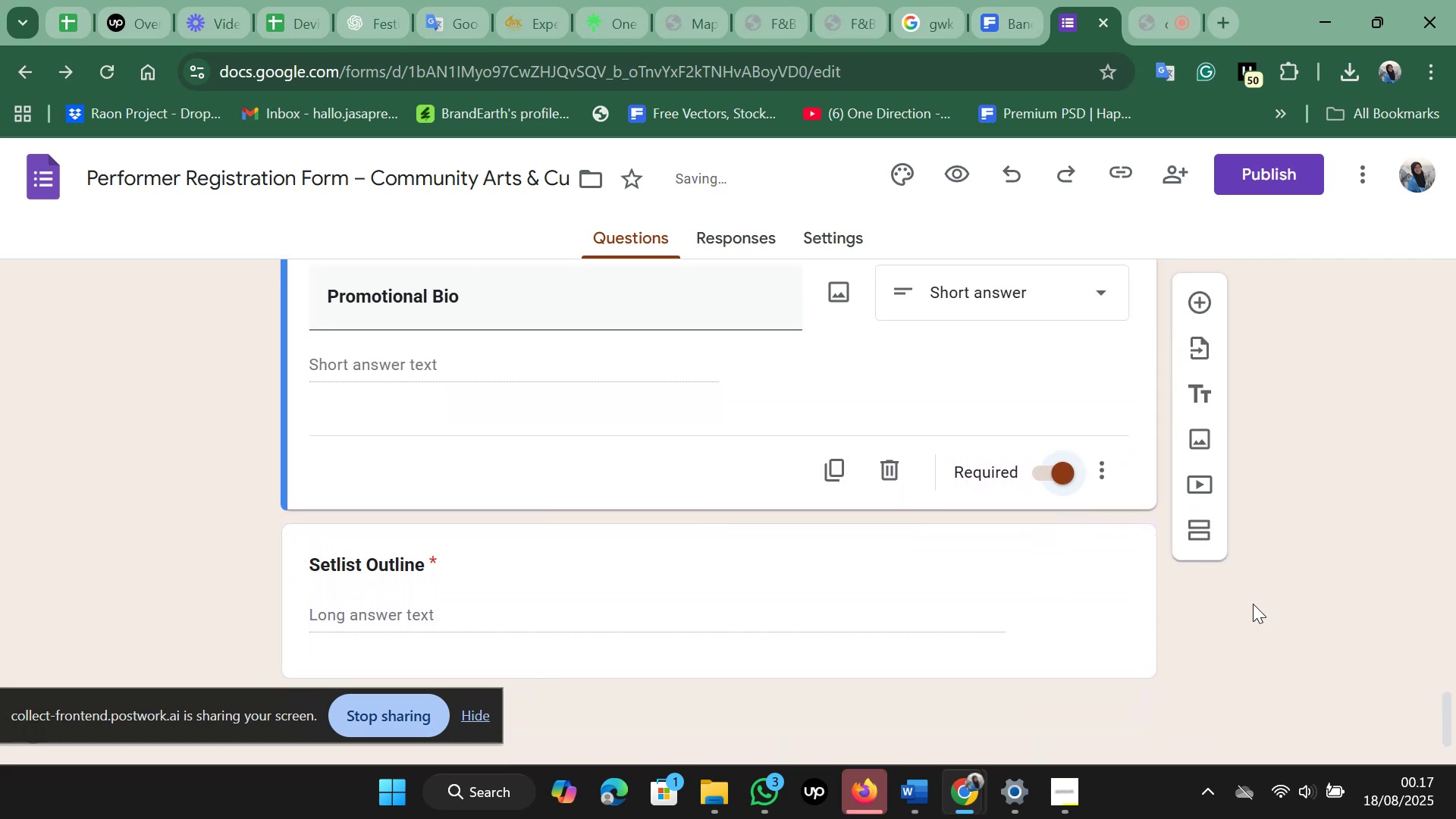 
left_click([1253, 603])
 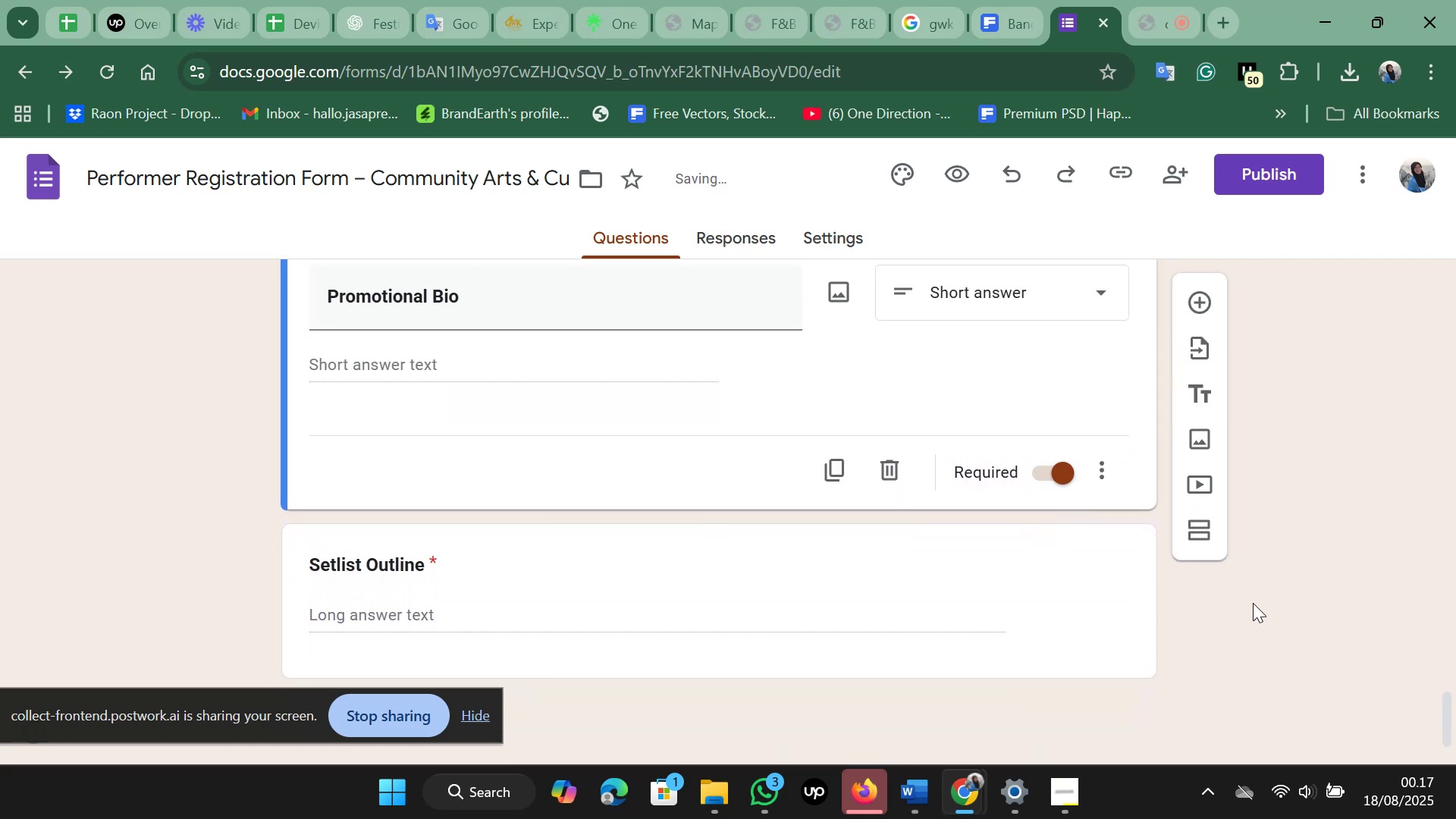 
scroll: coordinate [1253, 603], scroll_direction: up, amount: 8.0
 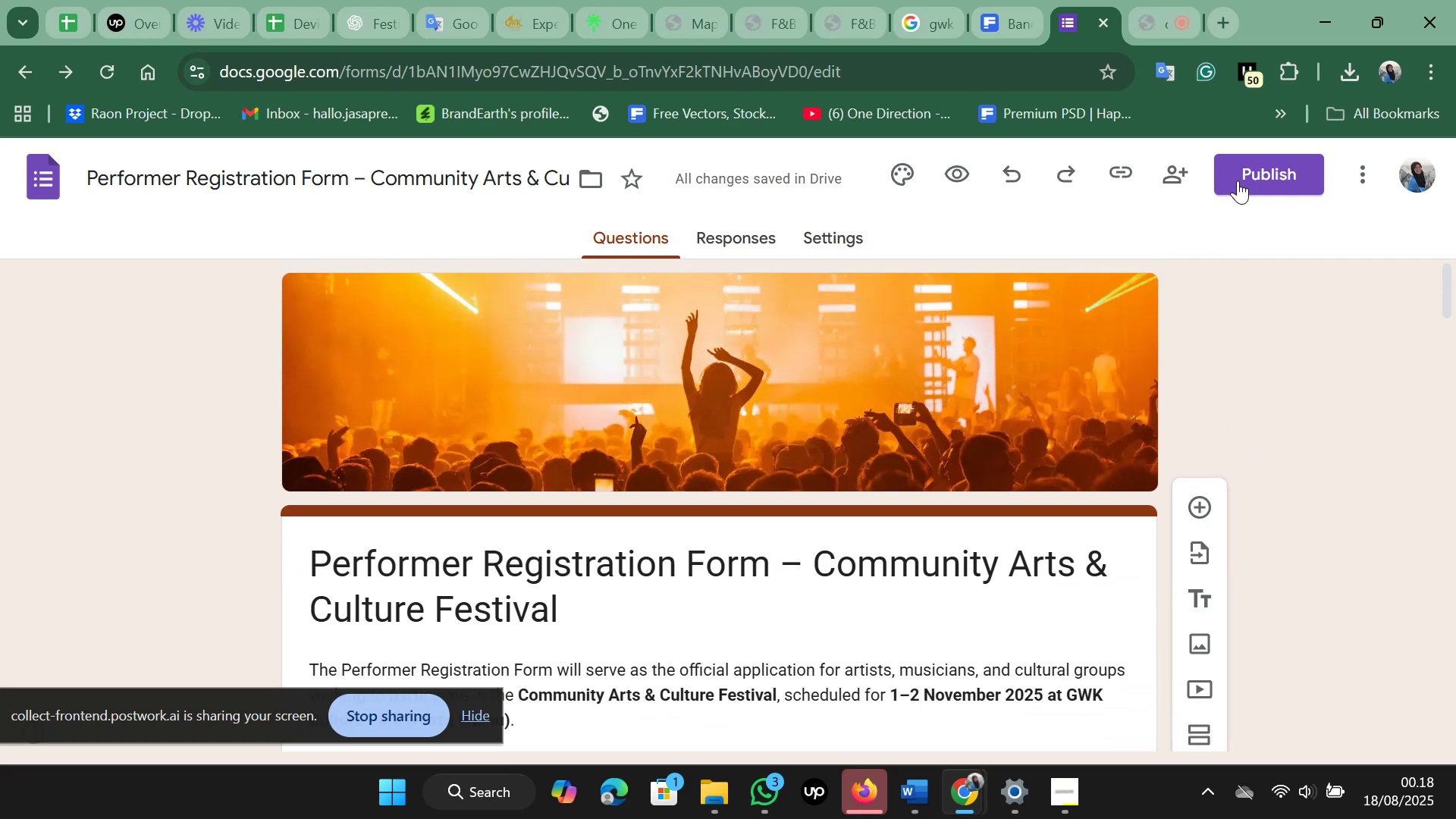 
left_click([1238, 180])
 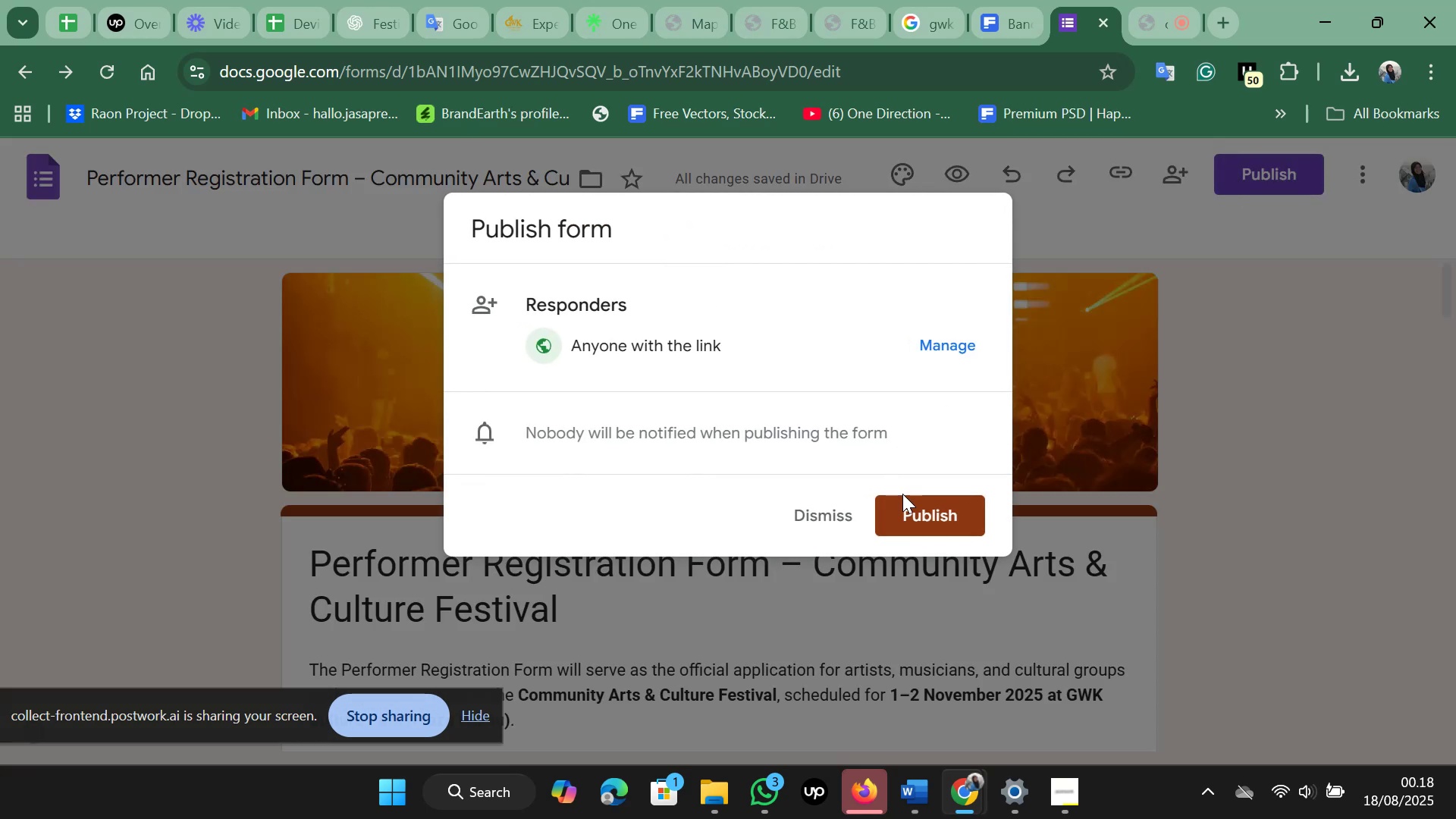 
left_click([908, 499])
 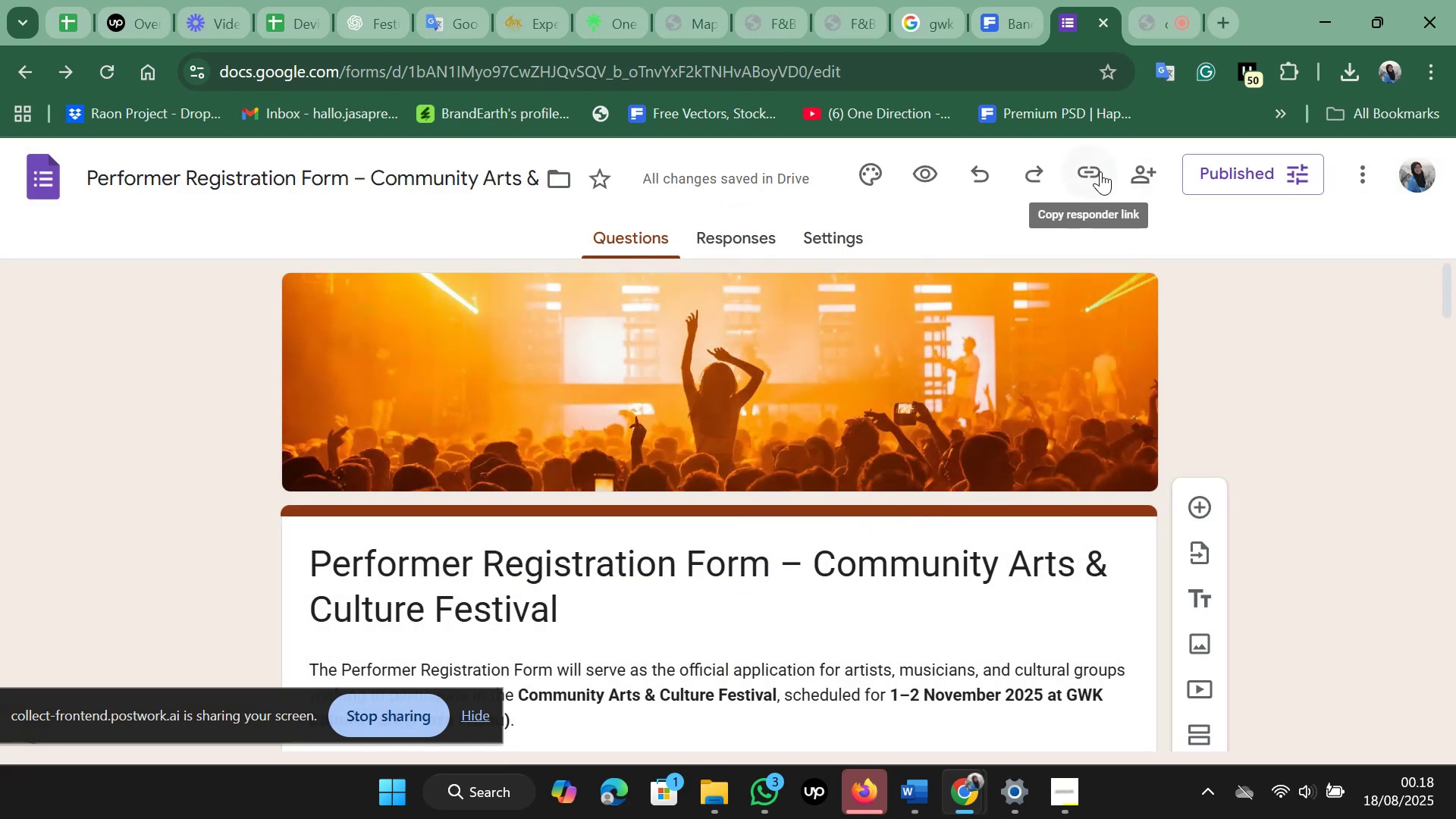 
left_click([1097, 174])
 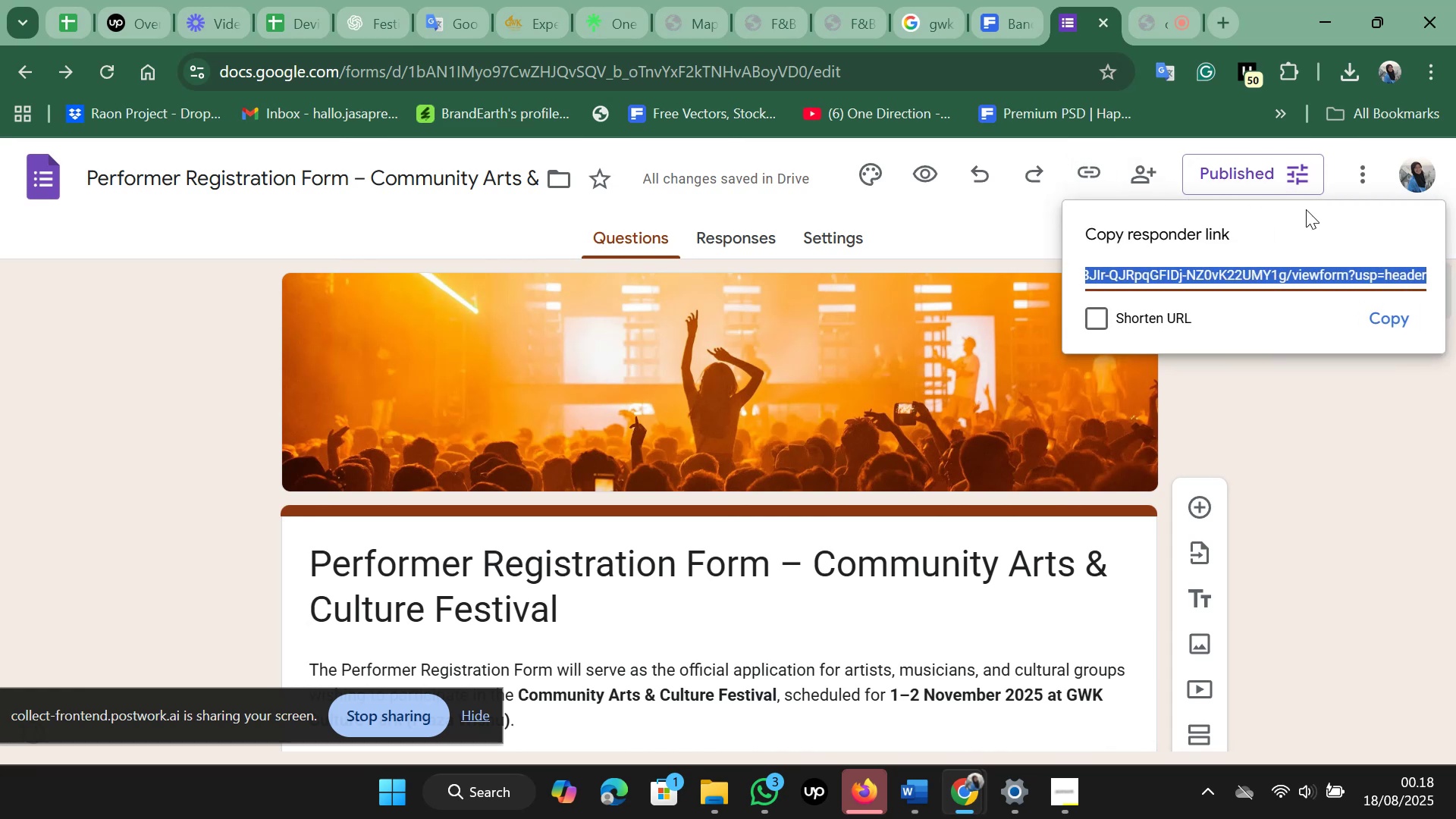 
left_click([1260, 169])
 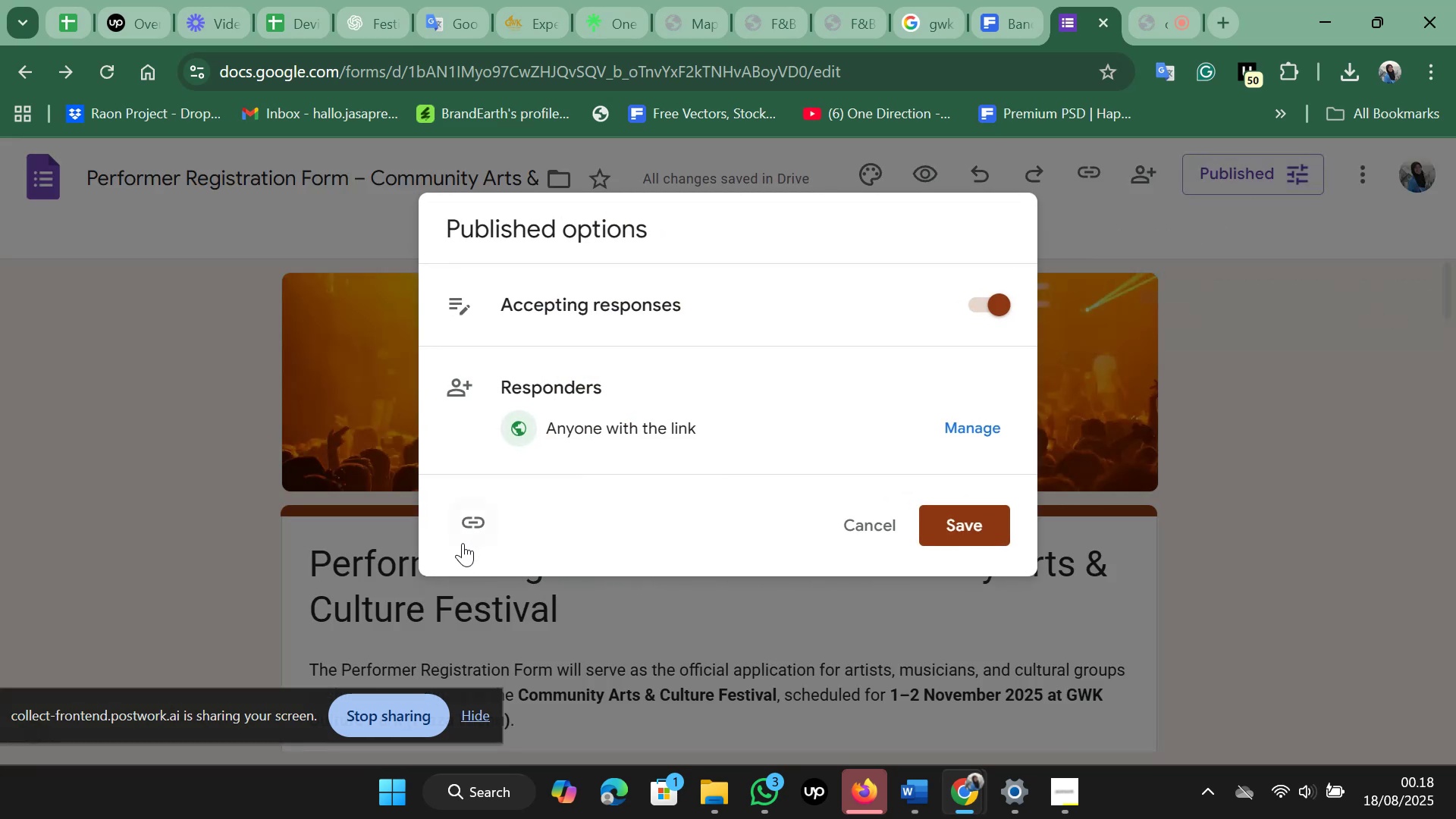 
left_click([462, 520])
 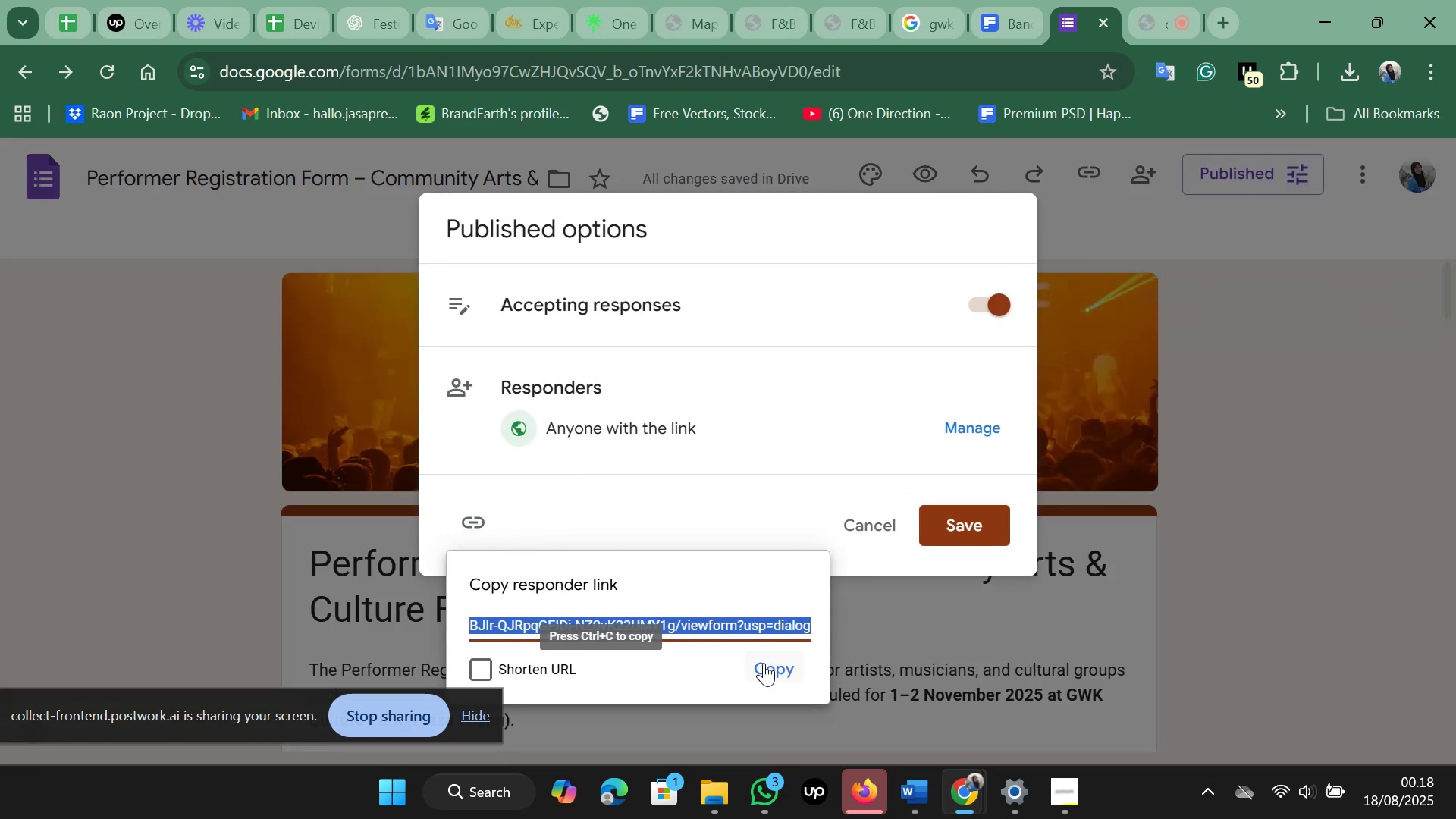 
left_click([764, 664])
 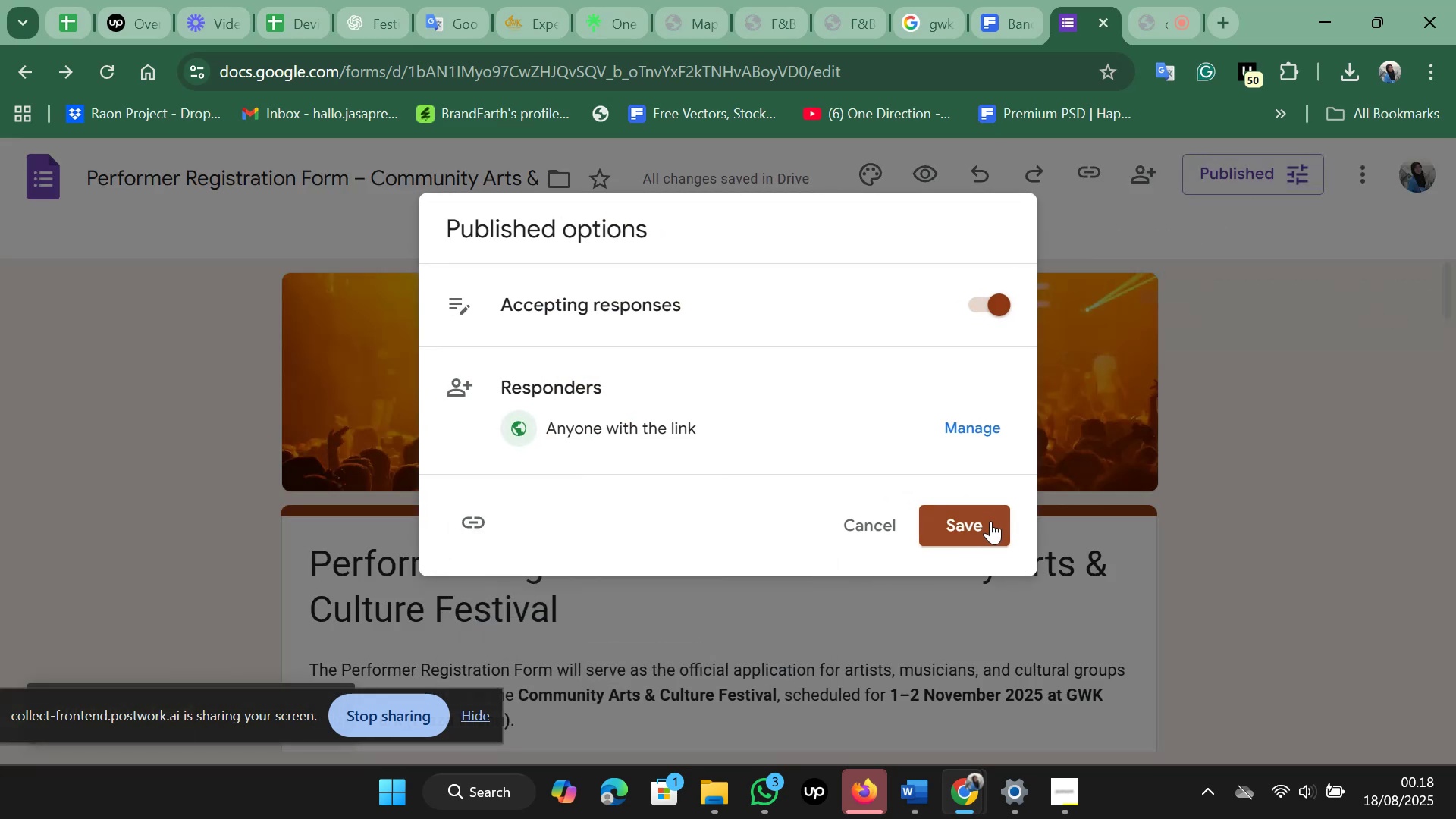 
left_click([990, 522])
 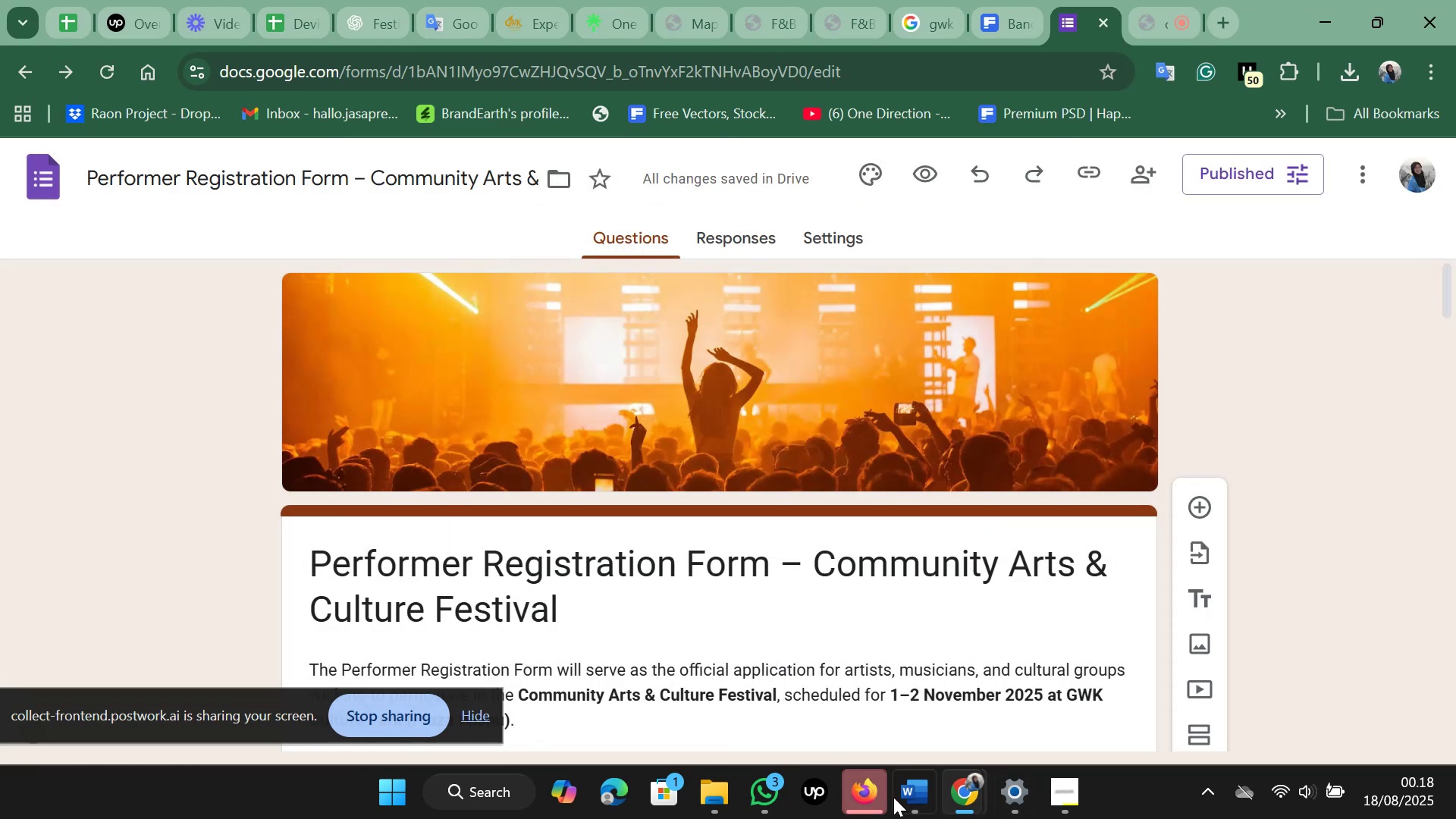 
left_click([911, 795])
 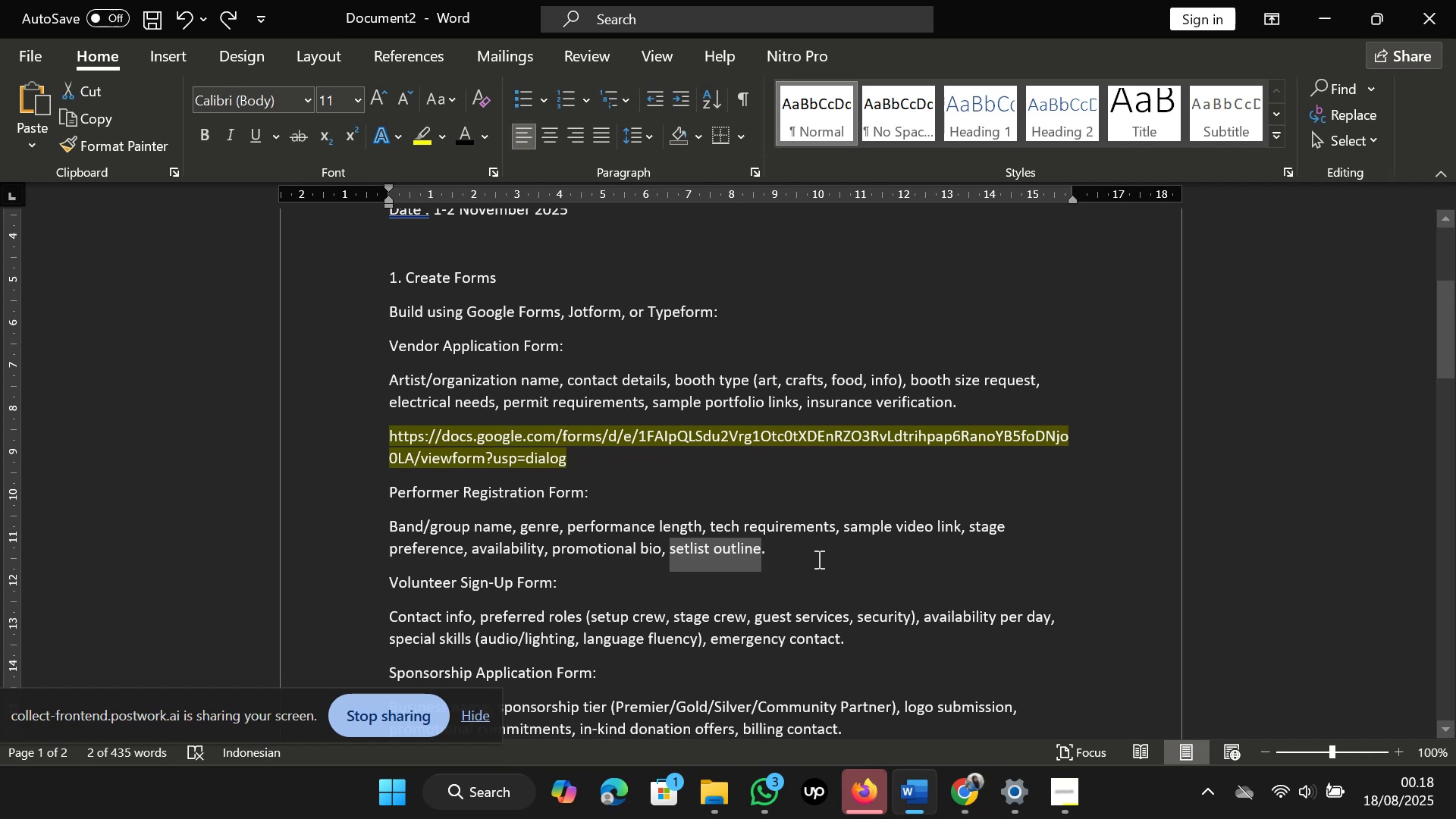 
left_click([818, 554])
 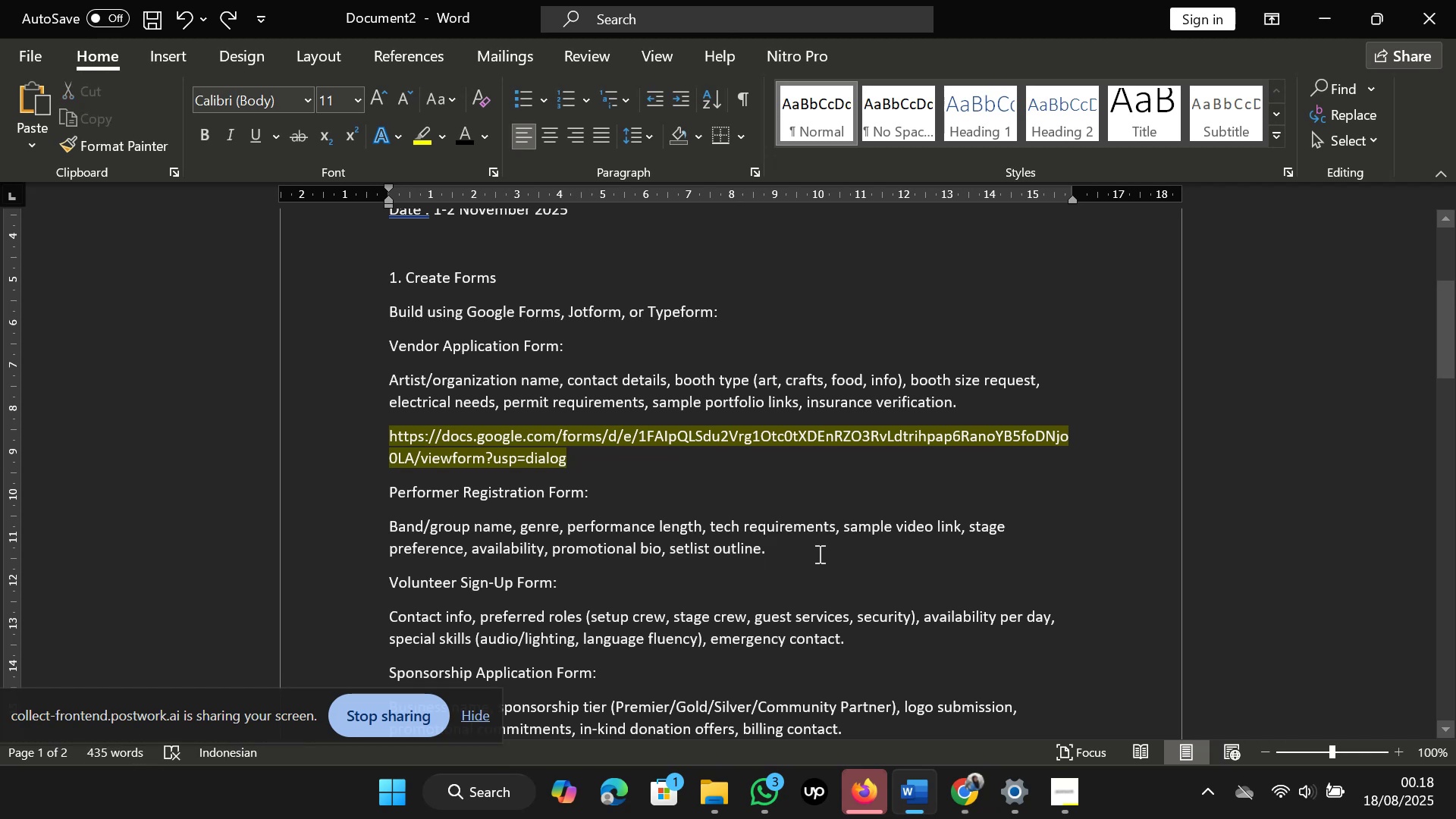 
key(Shift+Enter)
 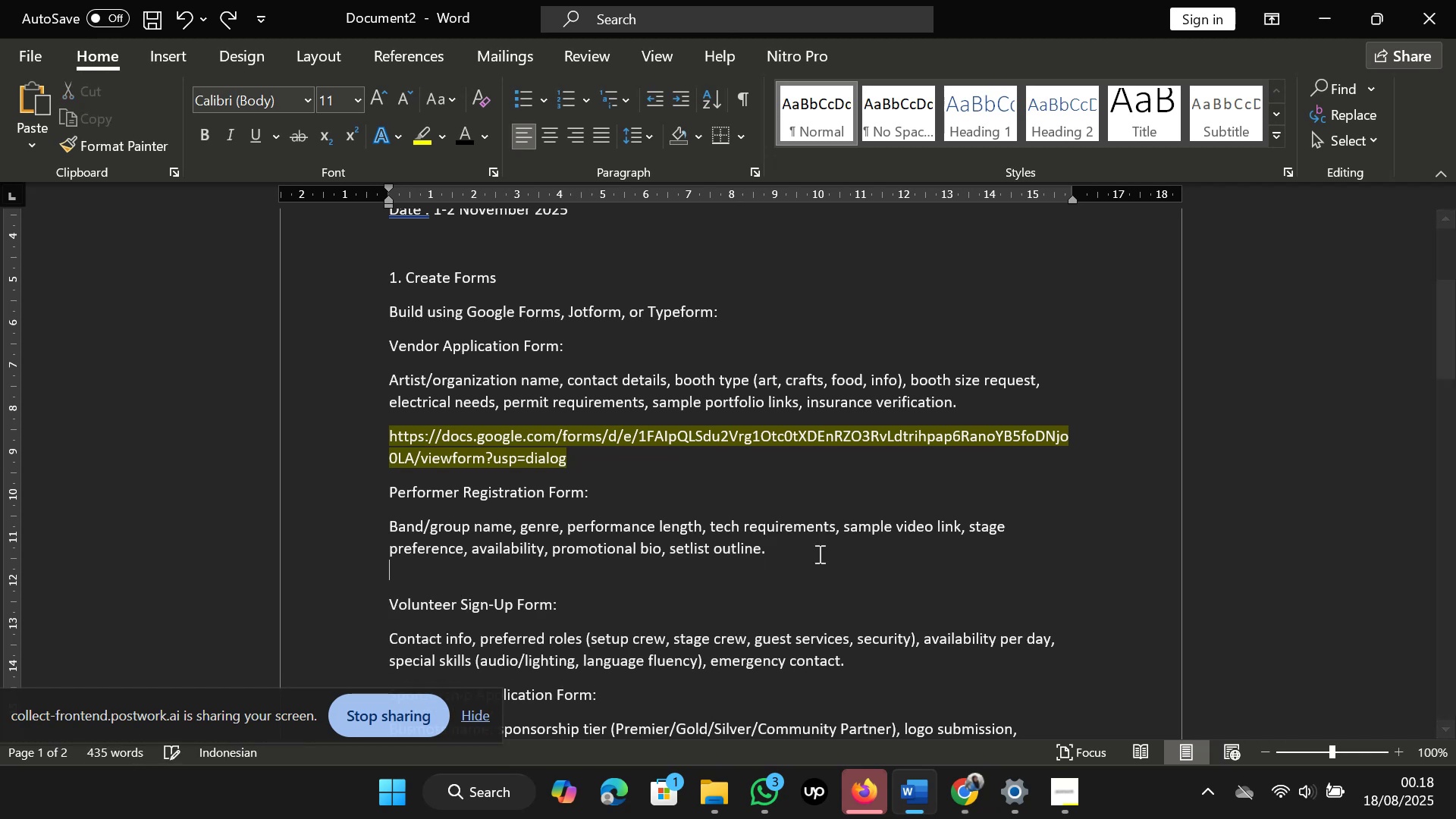 
key(Control+V)
 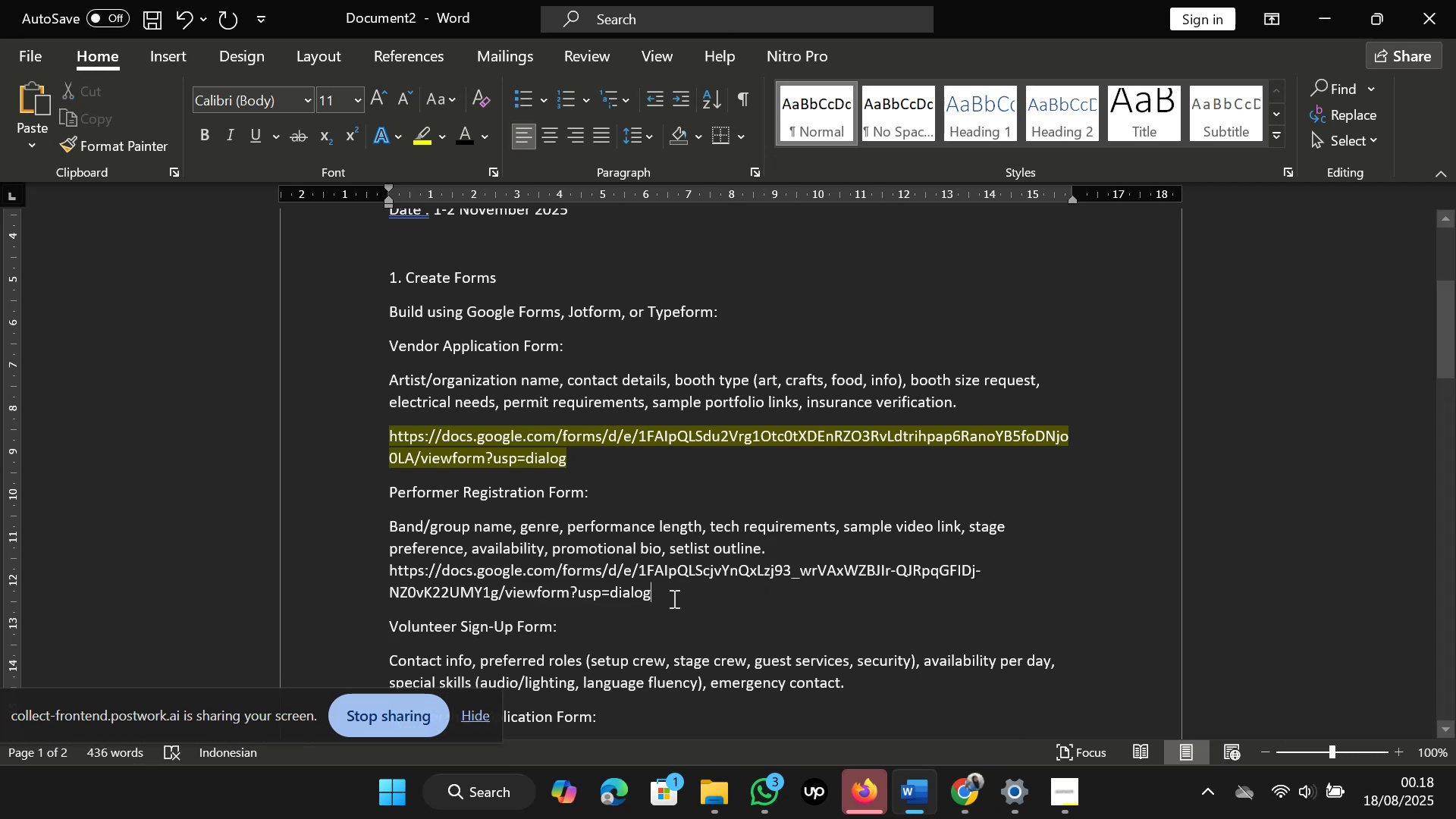 
left_click_drag(start_coordinate=[668, 598], to_coordinate=[381, 577])
 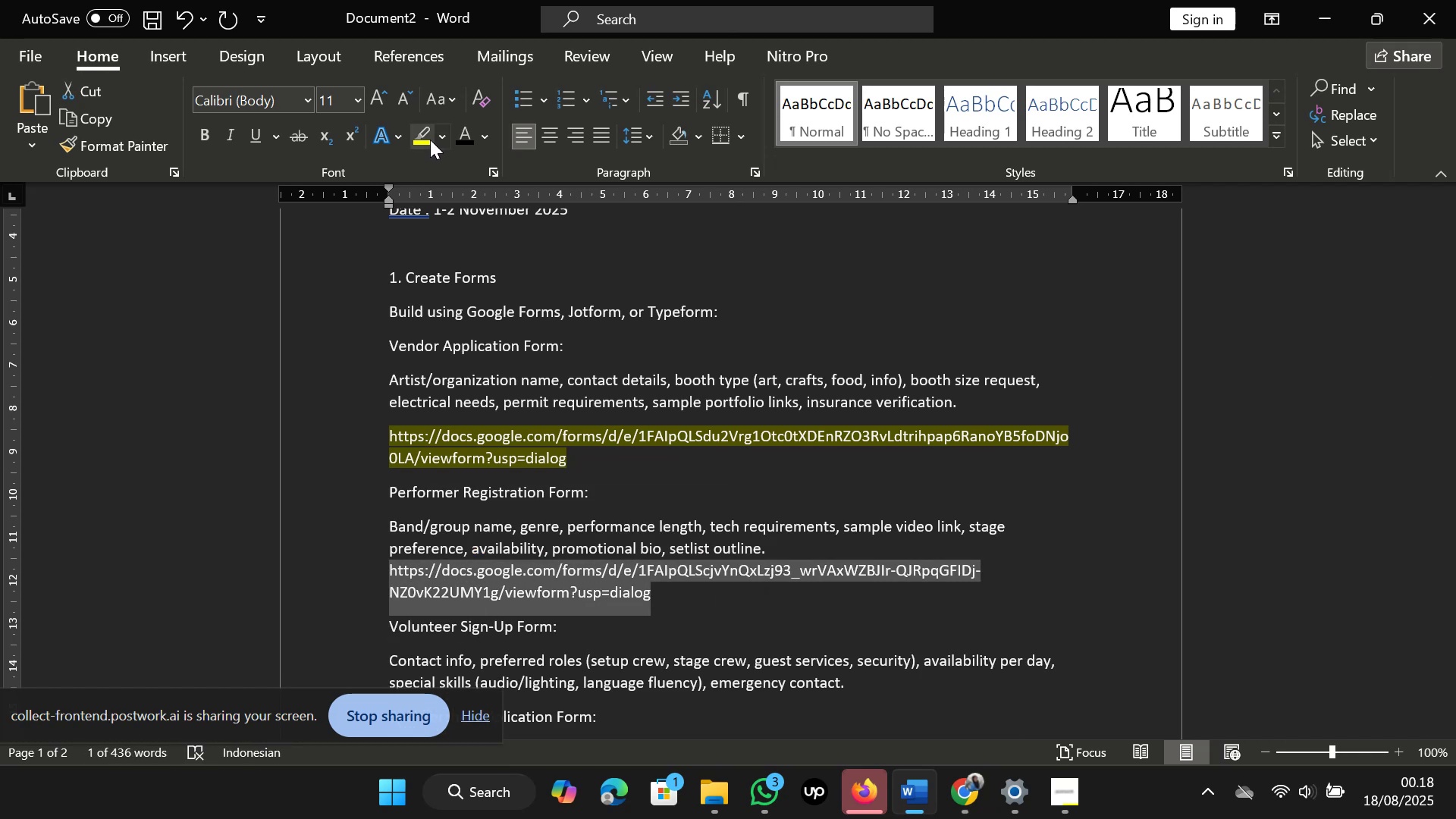 
left_click([430, 140])
 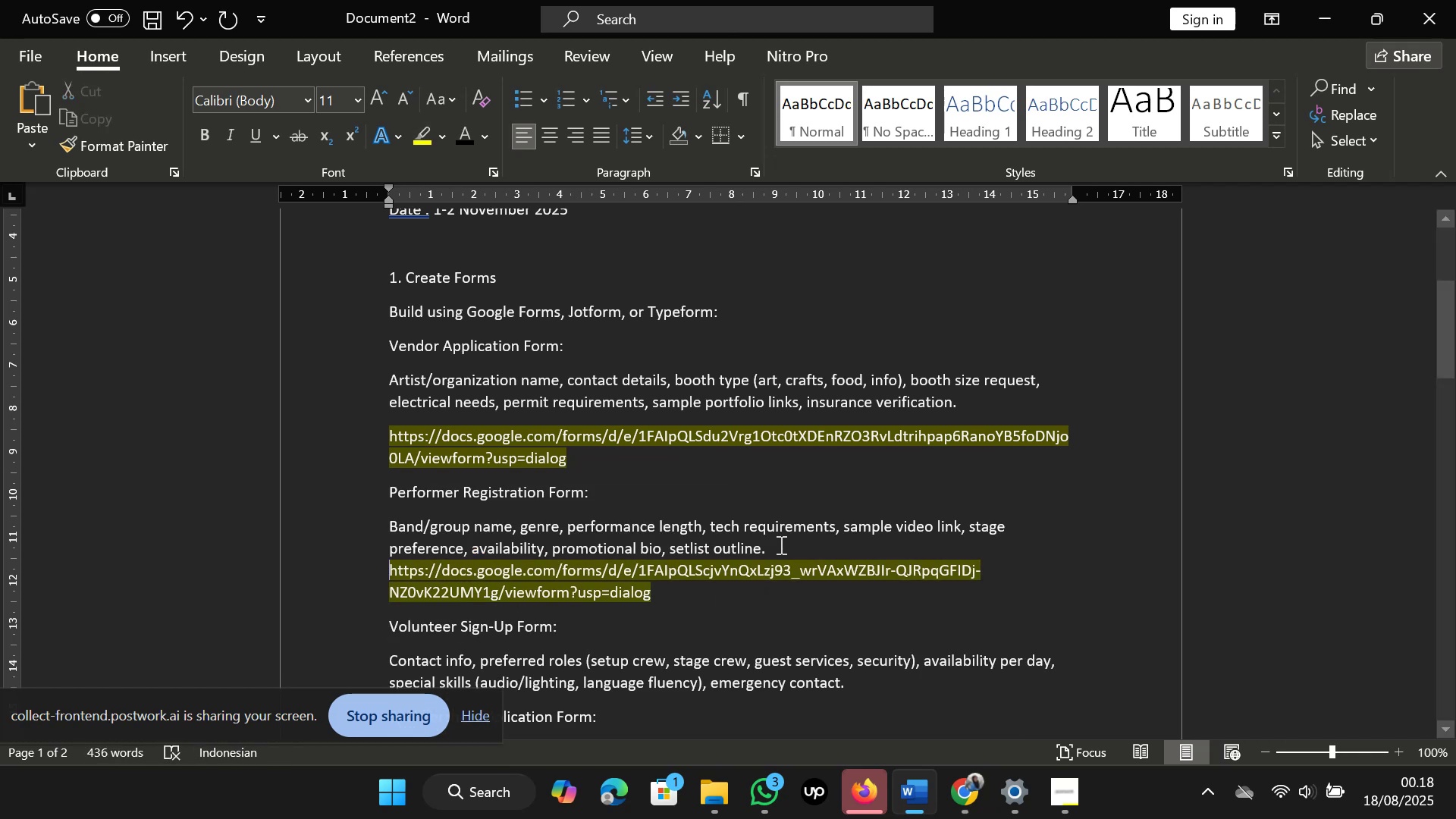 
left_click([780, 544])
 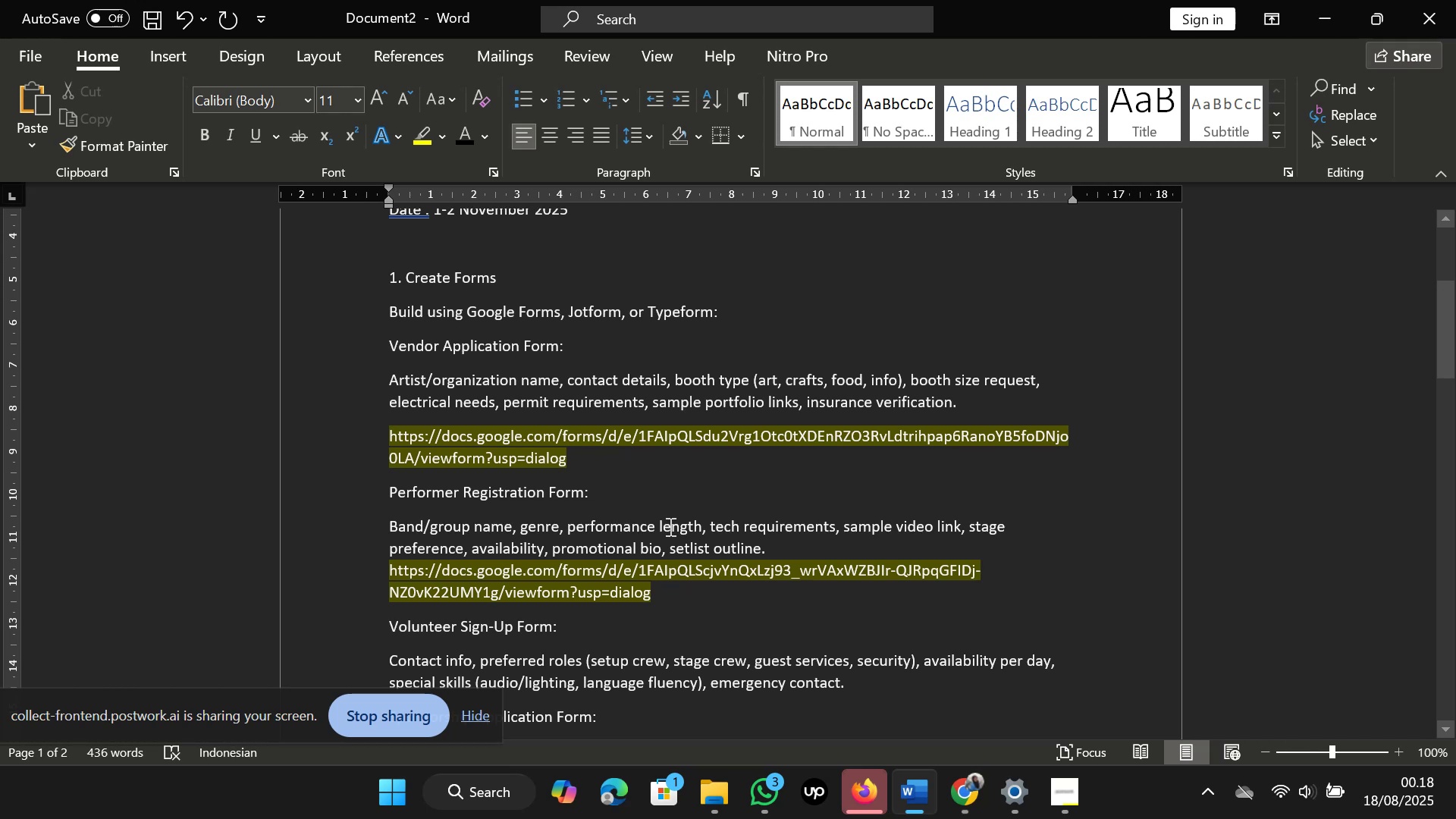 
scroll: coordinate [668, 525], scroll_direction: none, amount: 0.0
 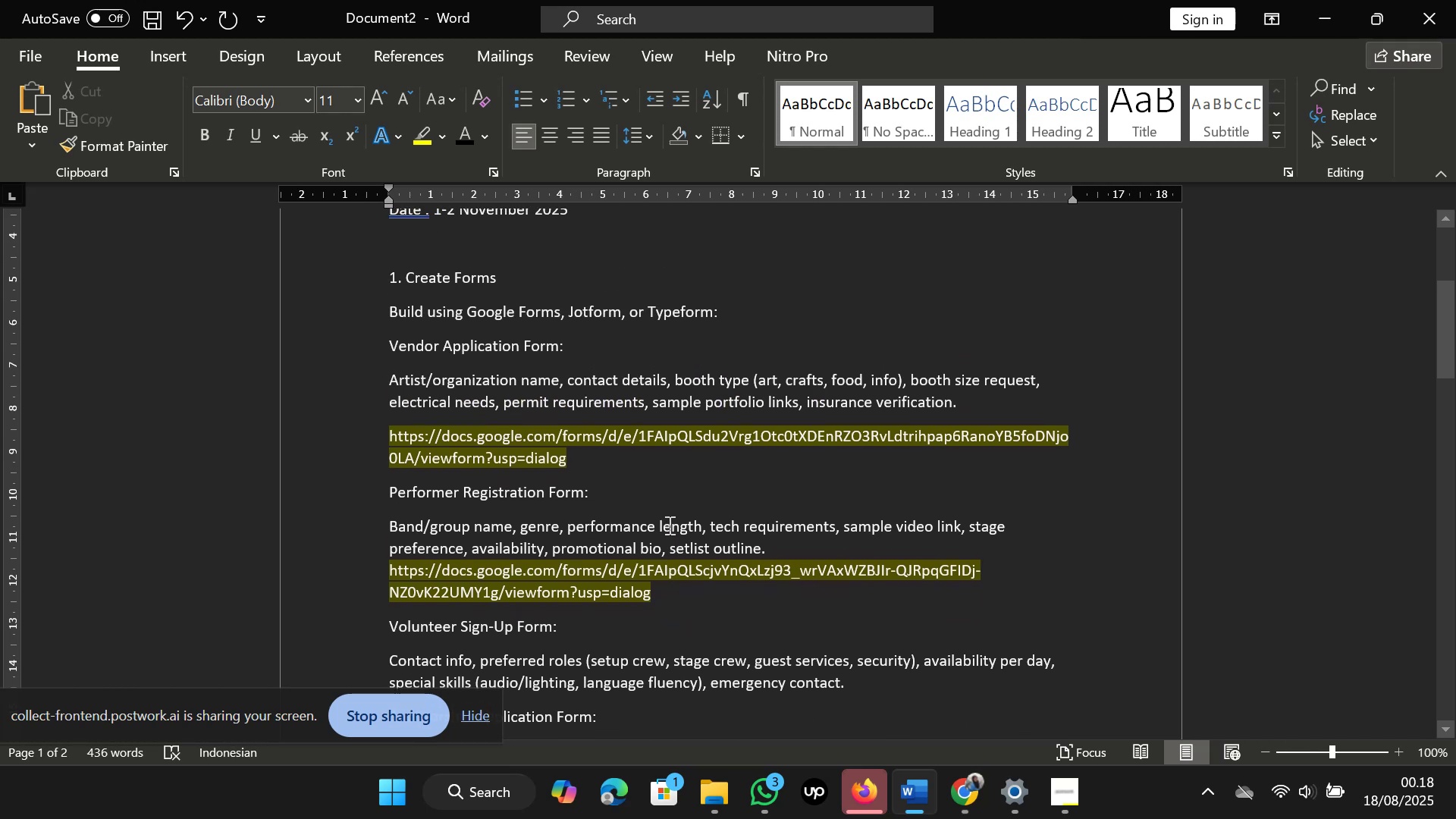 
scroll: coordinate [668, 525], scroll_direction: down, amount: 2.0
 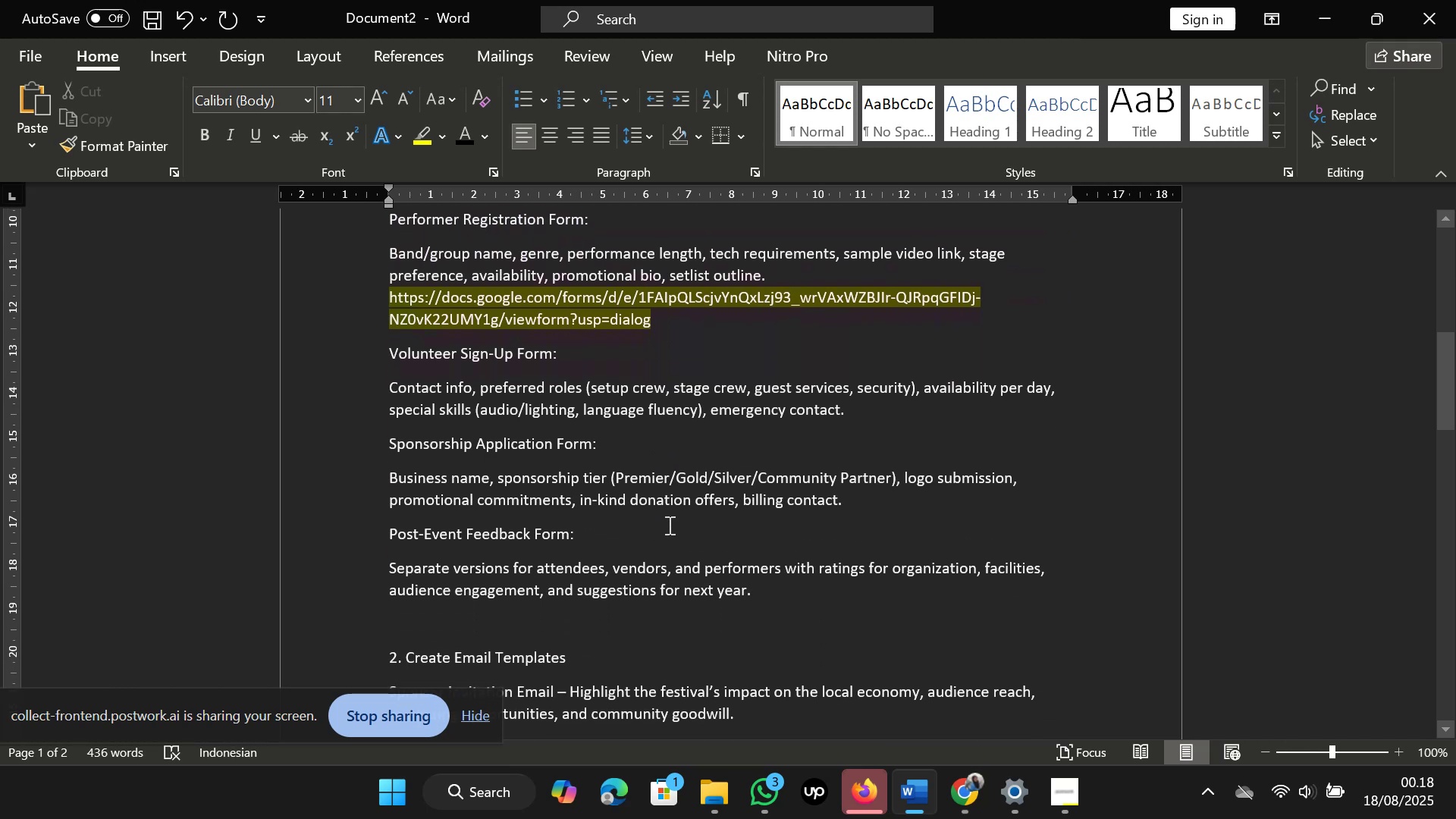 
scroll: coordinate [668, 525], scroll_direction: up, amount: 2.0
 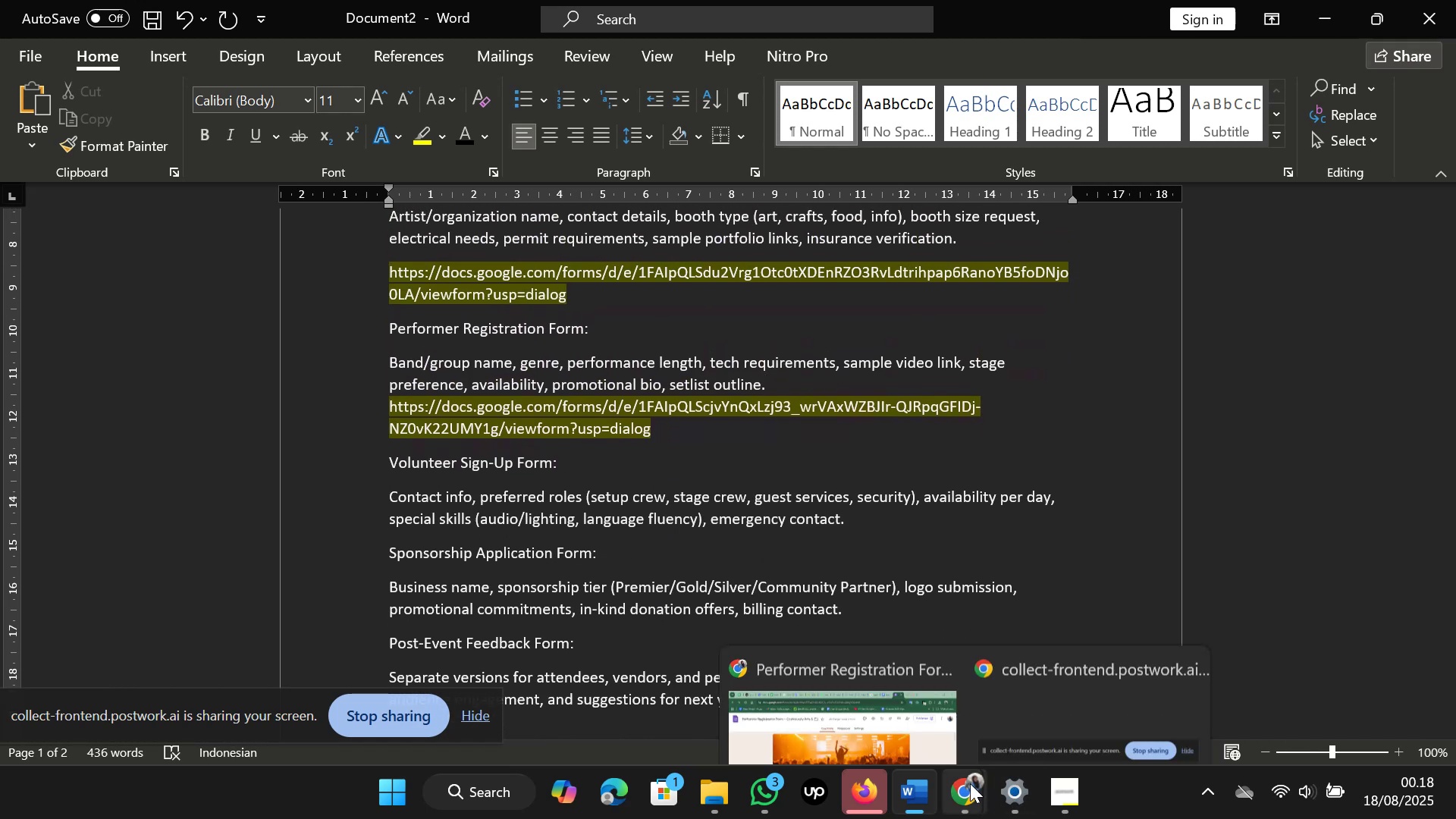 
wait(5.3)
 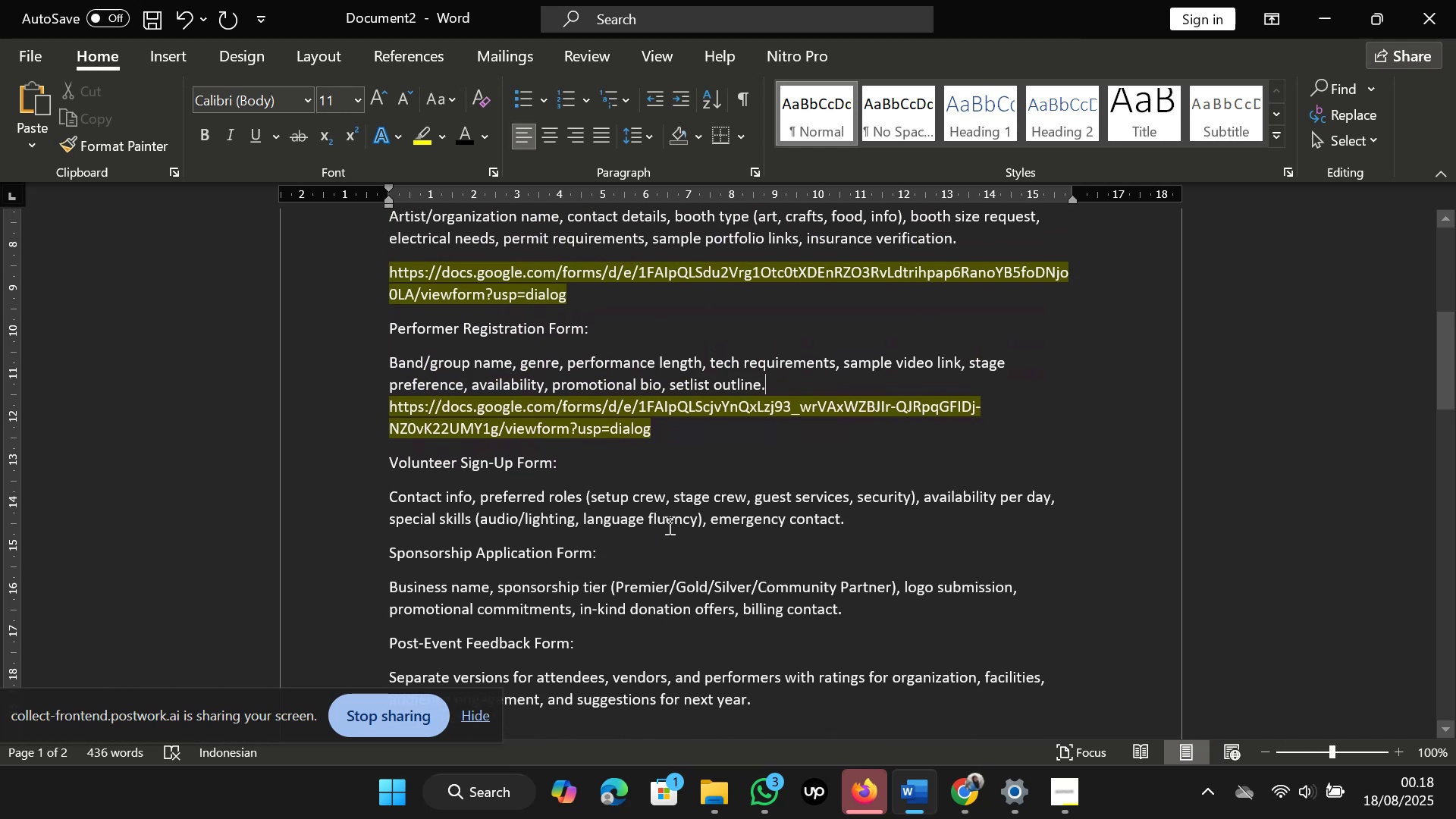 
left_click([921, 694])
 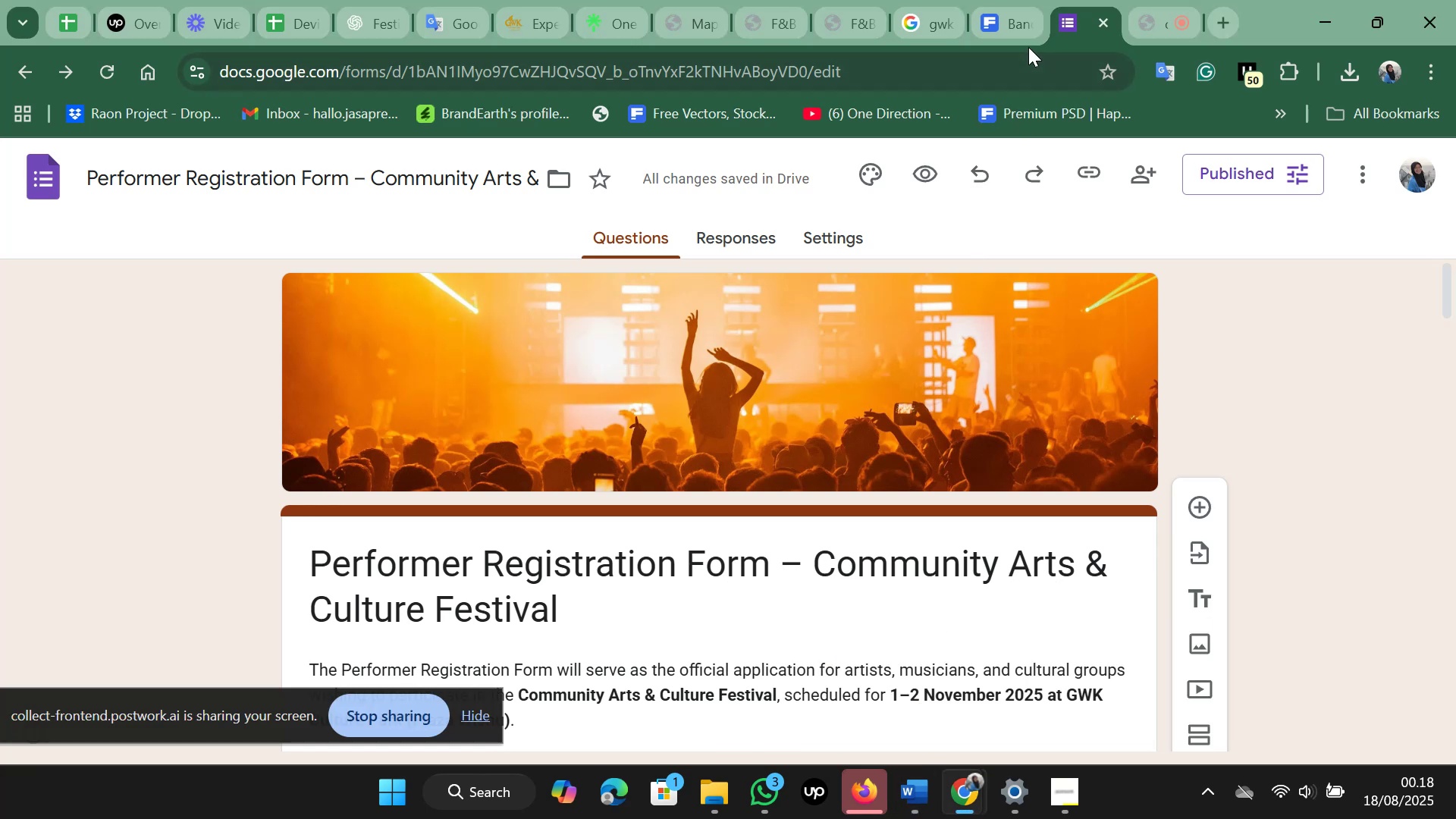 
mouse_move([52, 198])
 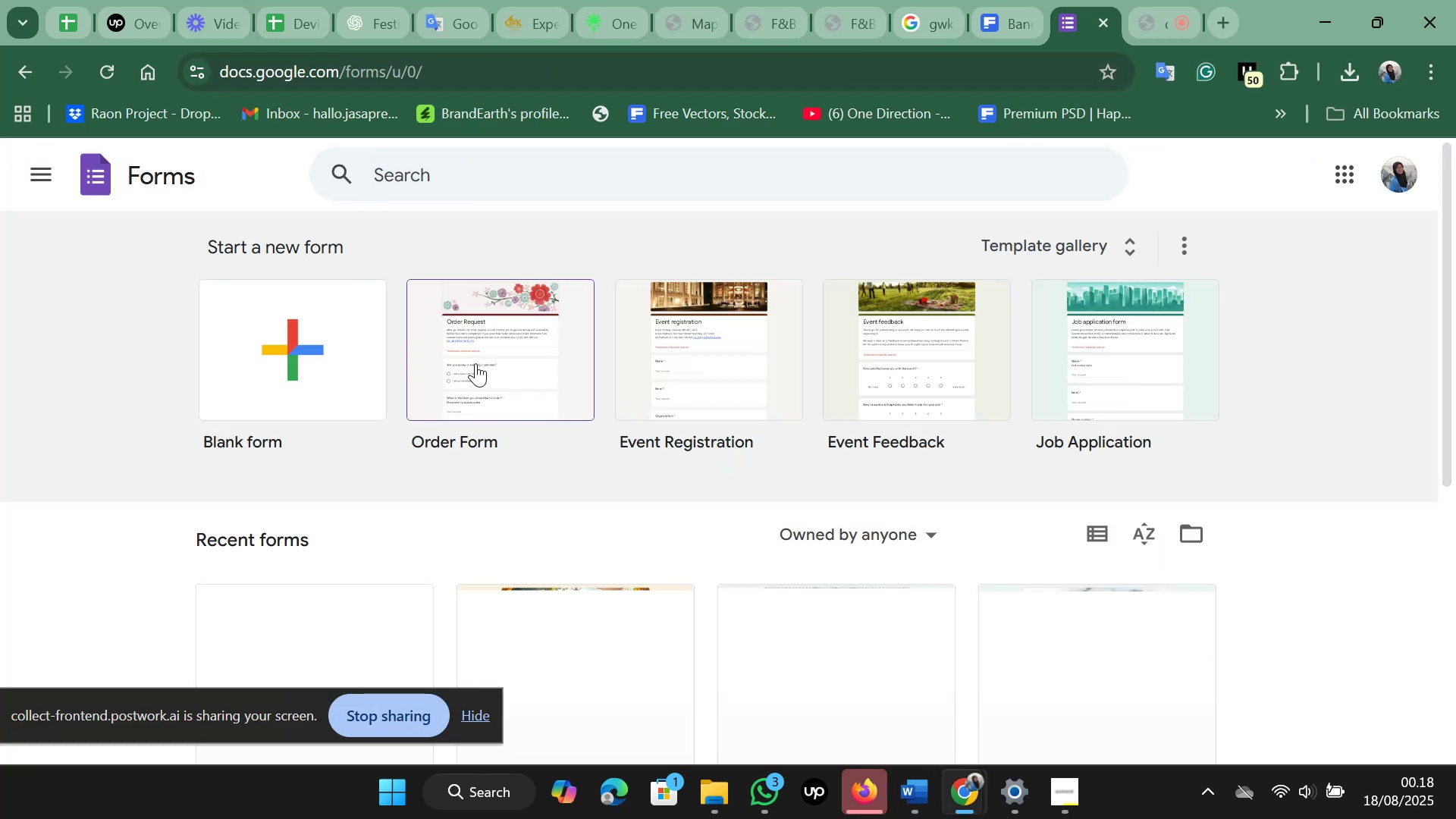 
scroll: coordinate [482, 364], scroll_direction: down, amount: 3.0
 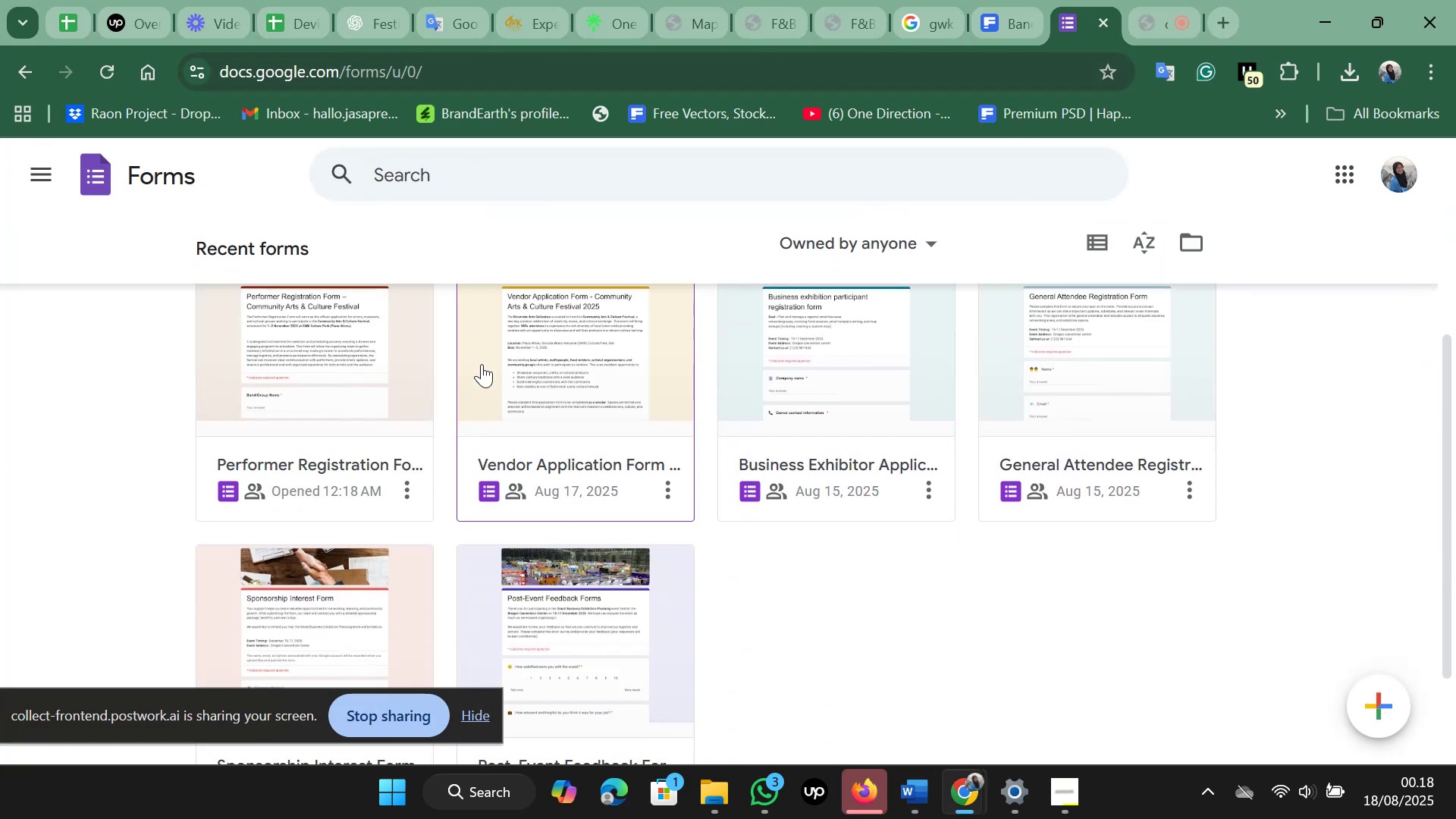 
scroll: coordinate [482, 364], scroll_direction: up, amount: 1.0
 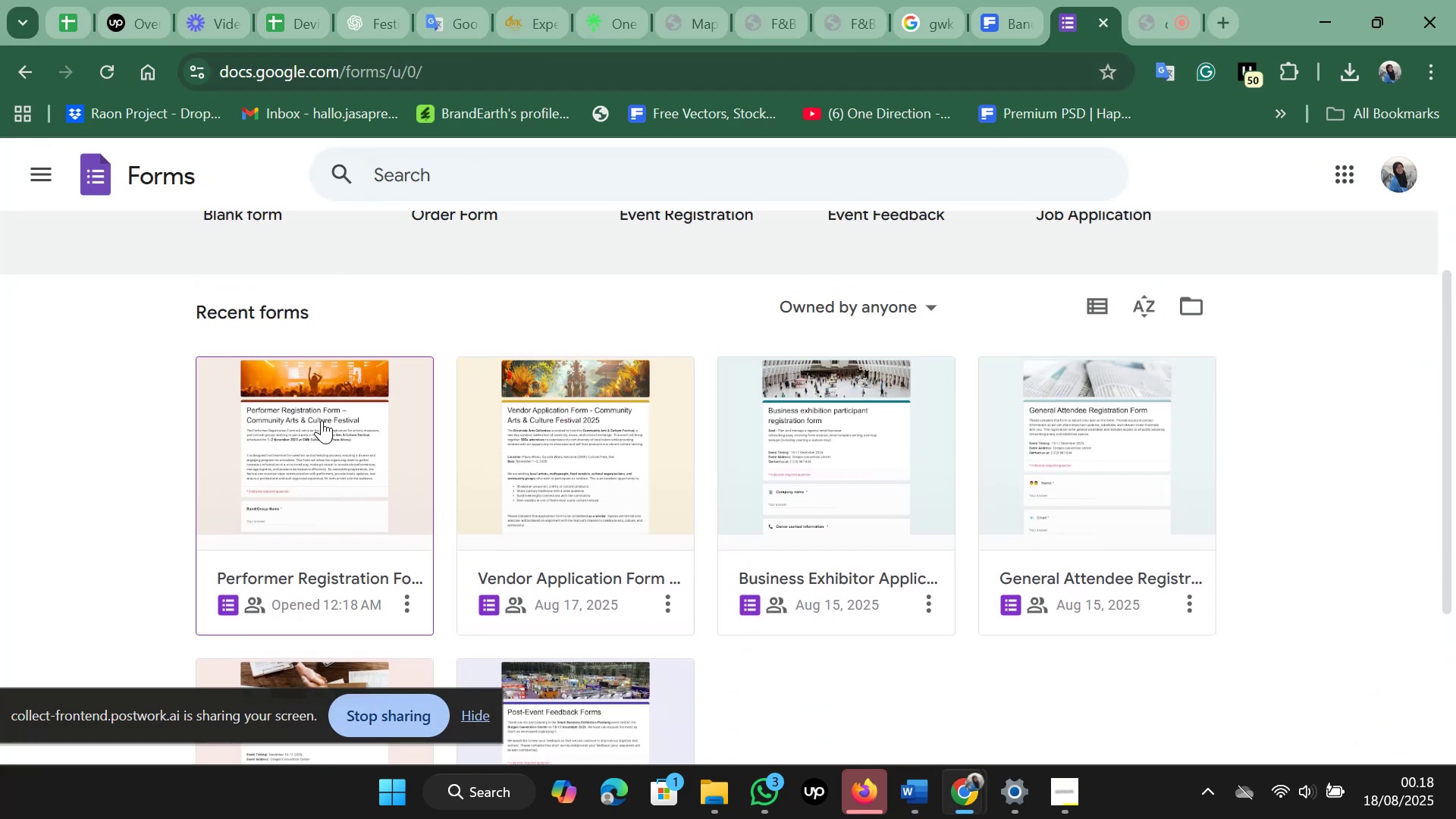 
left_click([318, 420])
 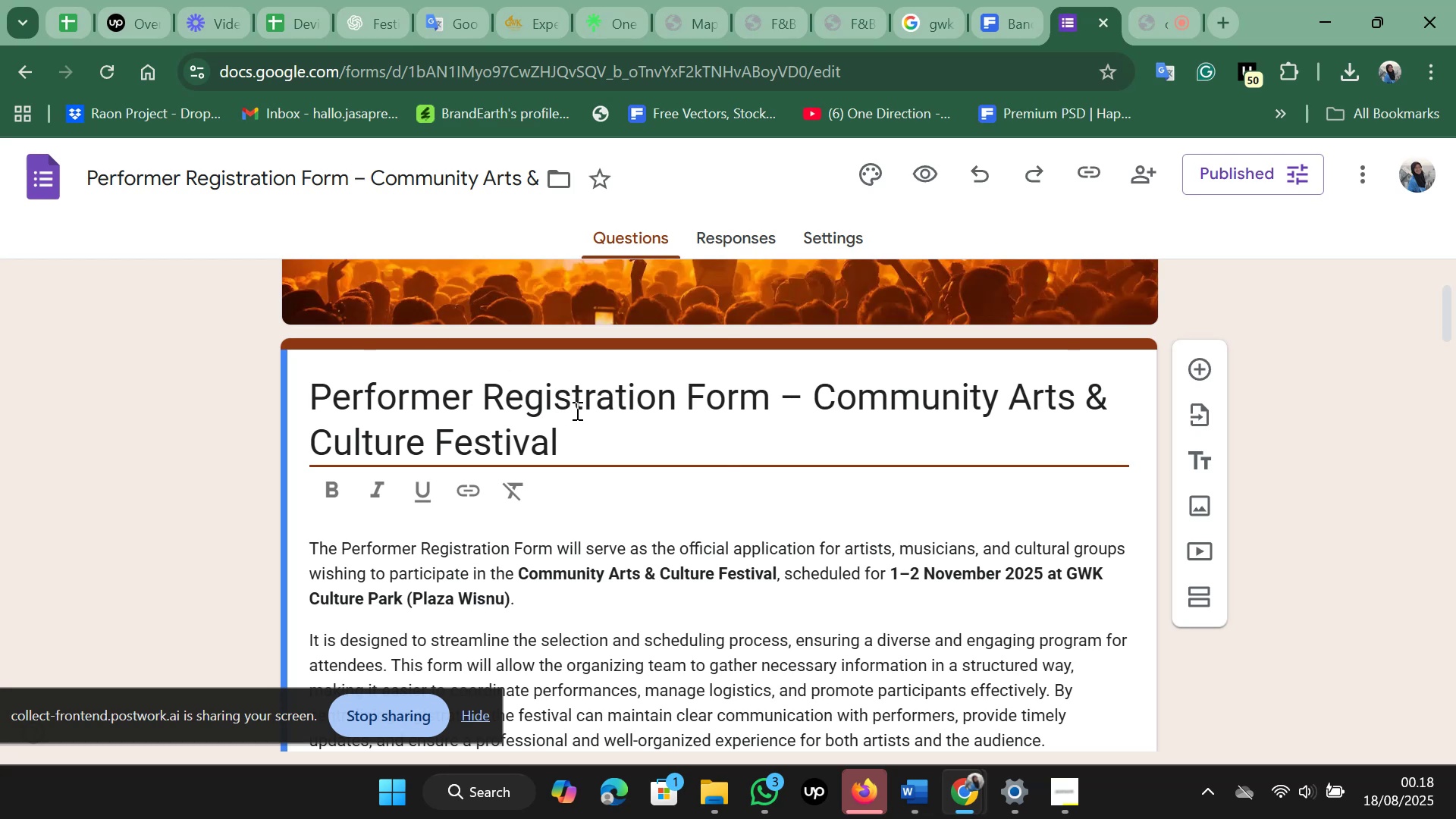 
wait(5.11)
 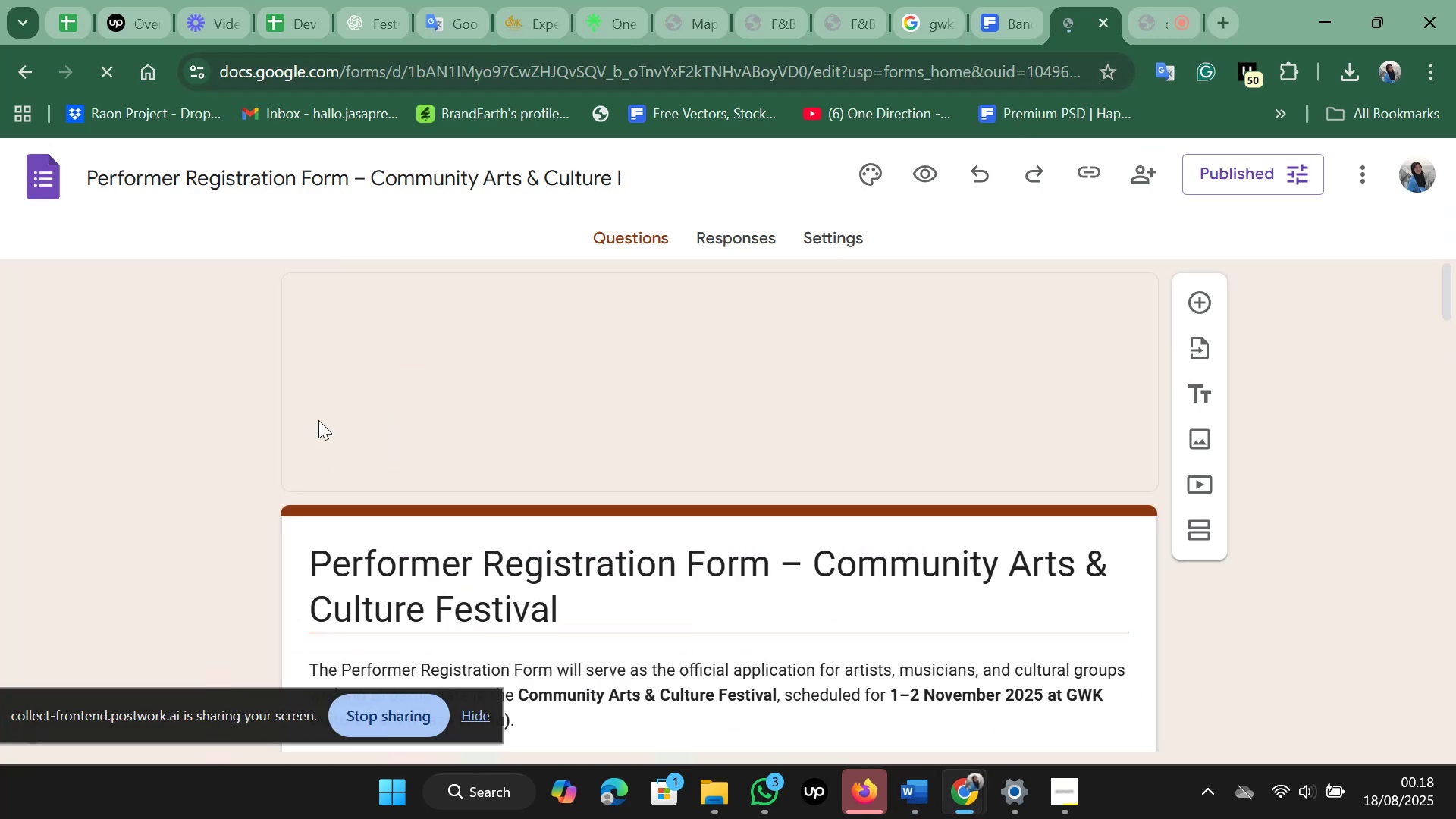 
left_click([493, 171])
 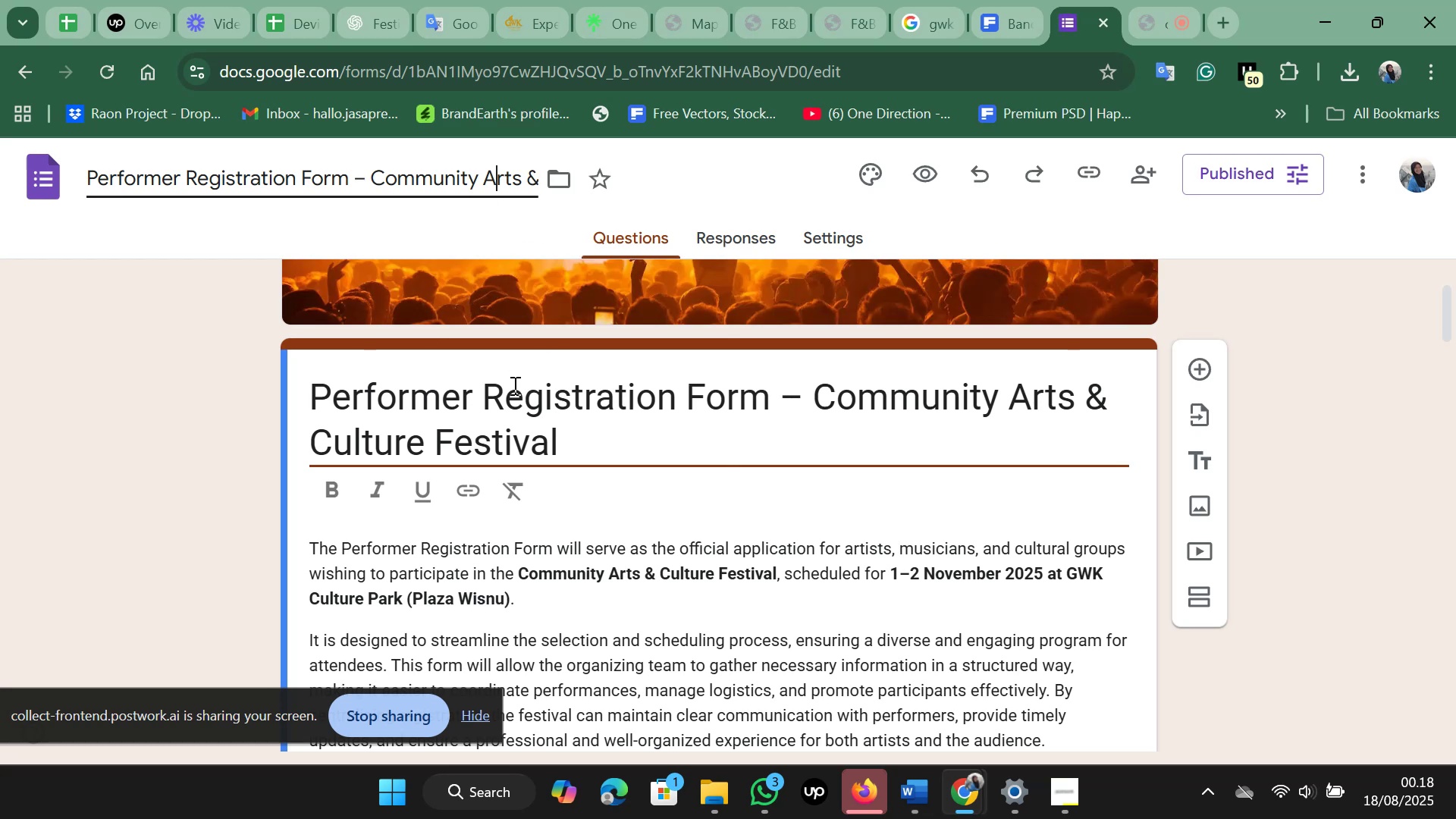 
left_click([515, 403])
 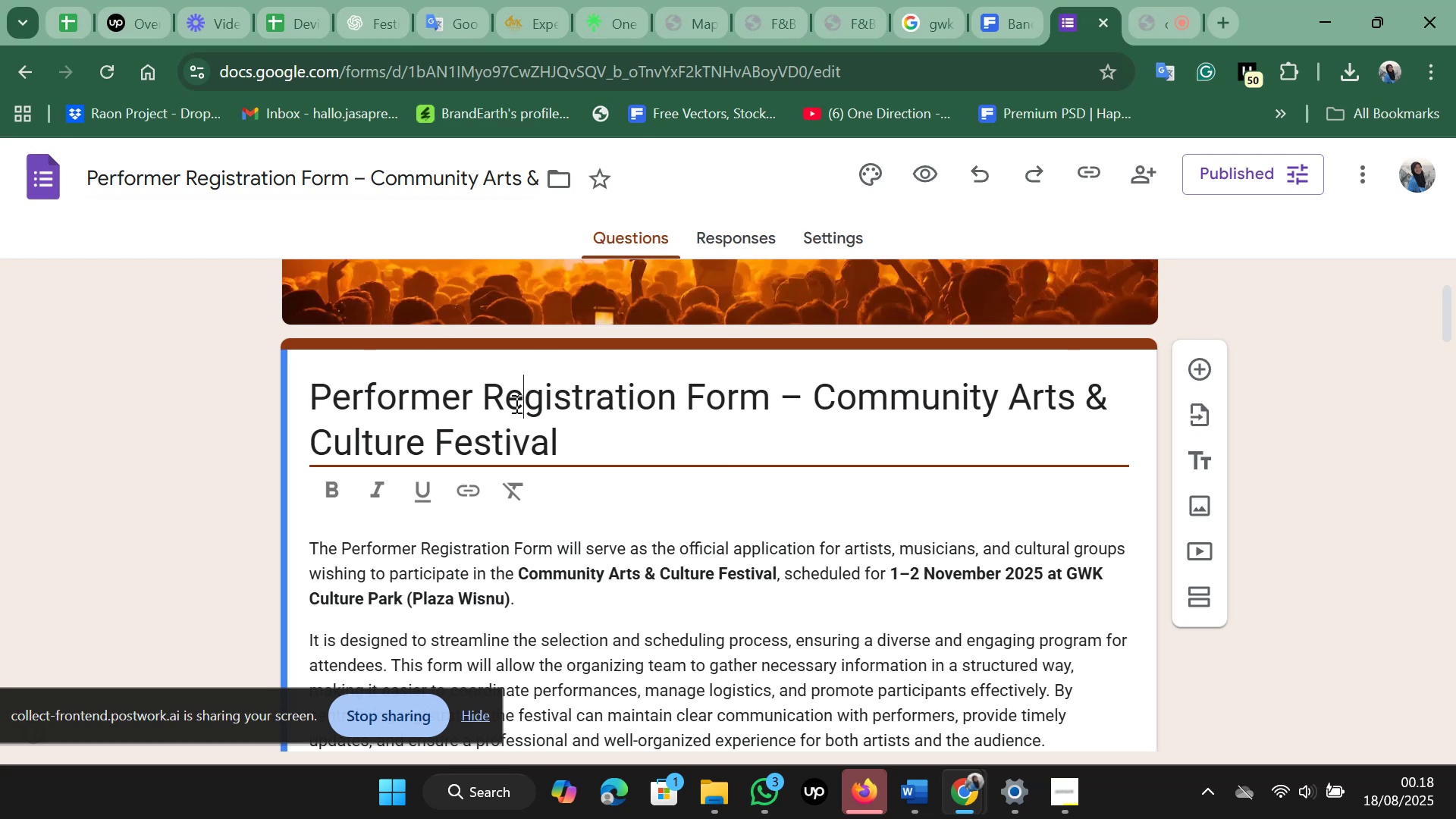 
key(Control+A)
 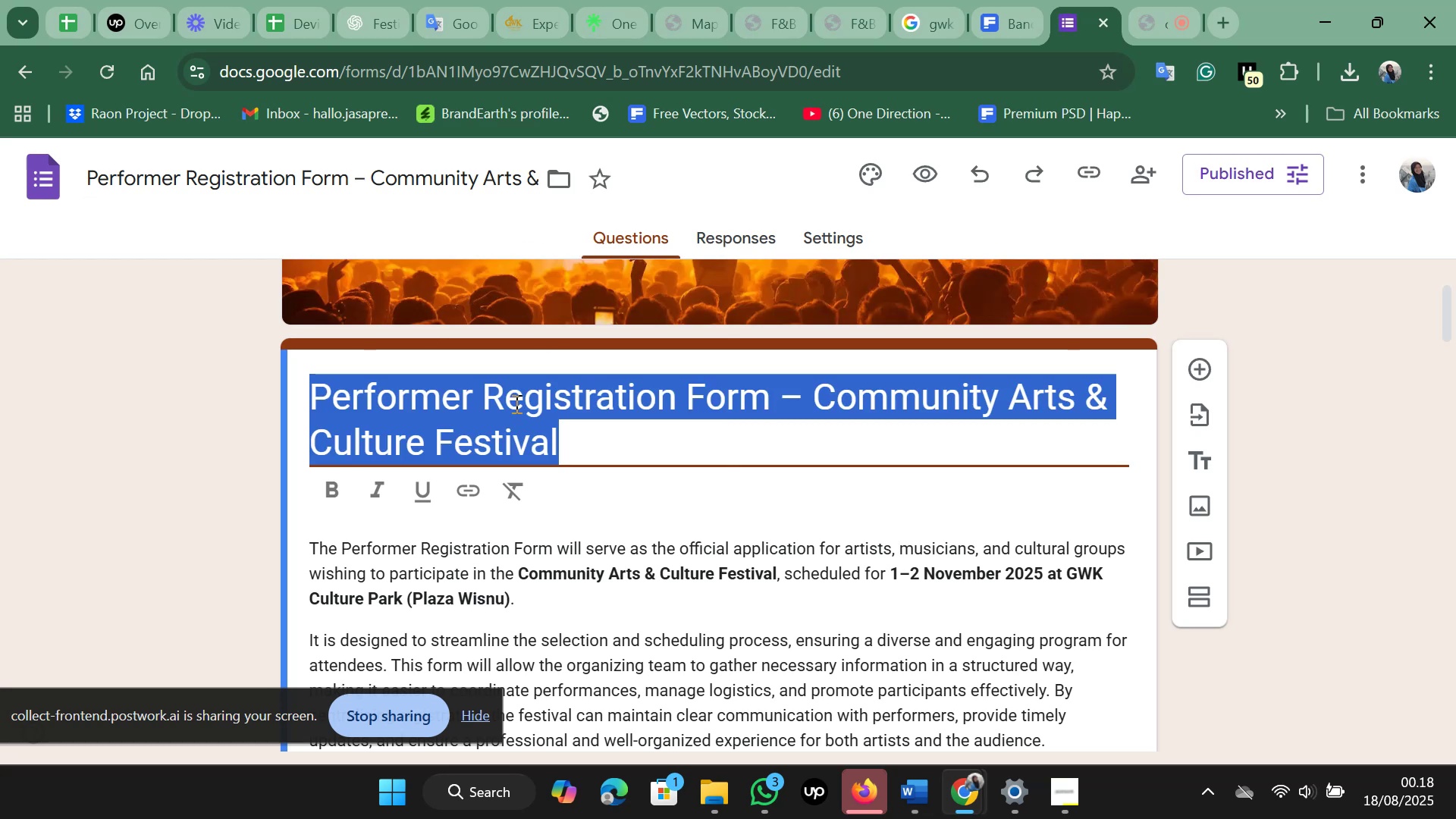 
key(Control+C)
 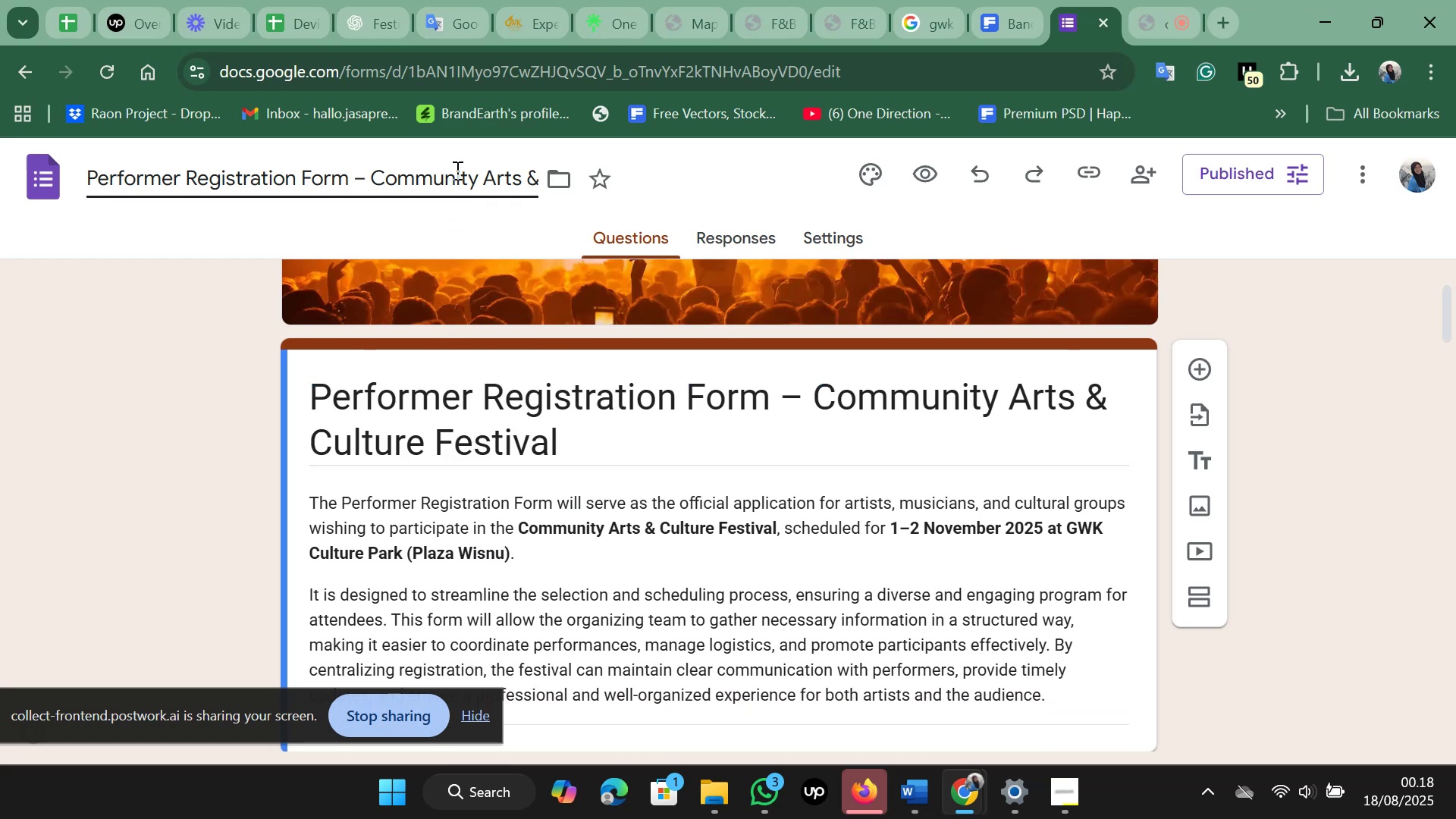 
key(Control+A)
 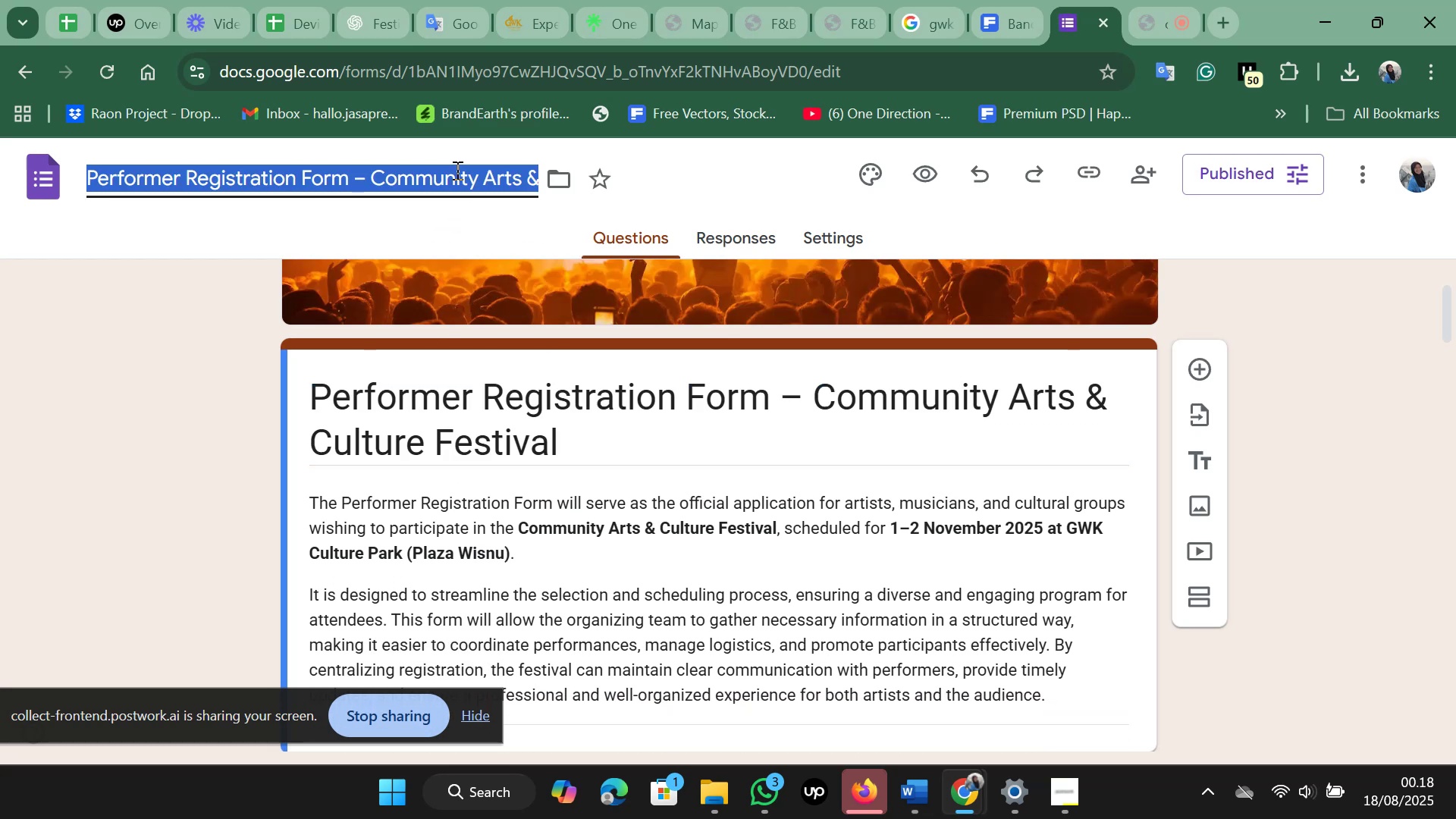 
key(Control+V)
 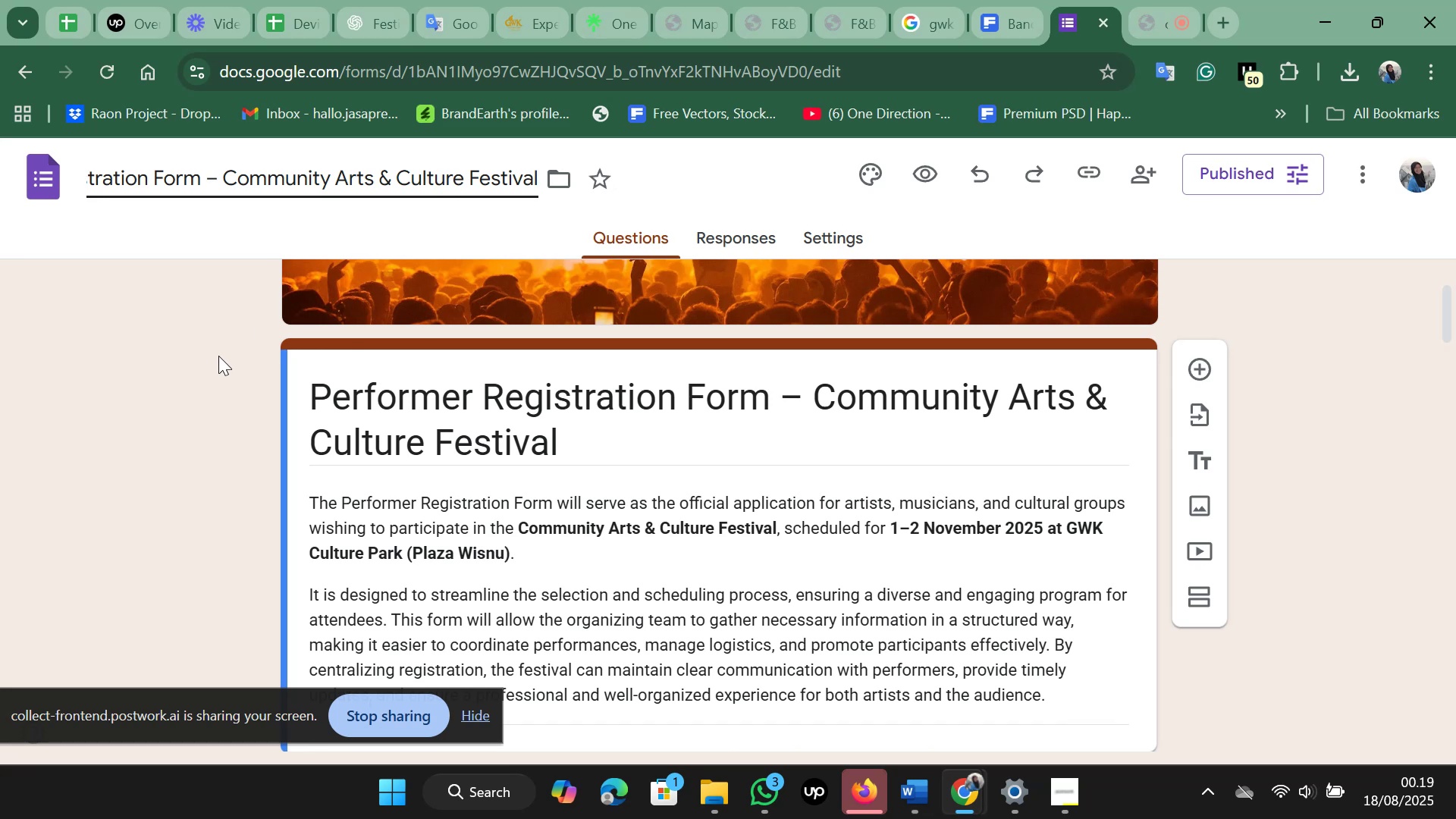 
left_click([213, 359])
 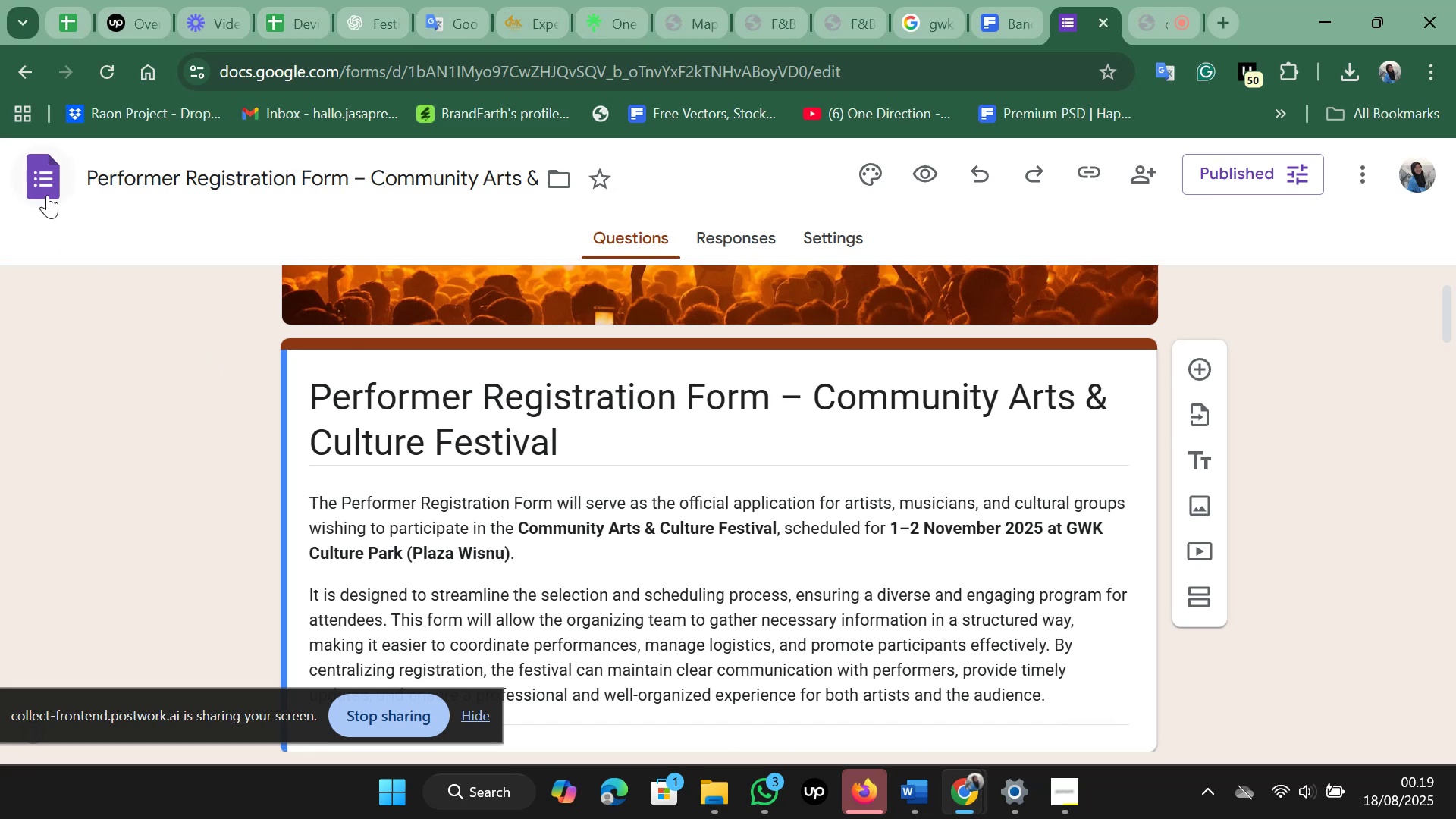 
left_click([47, 194])
 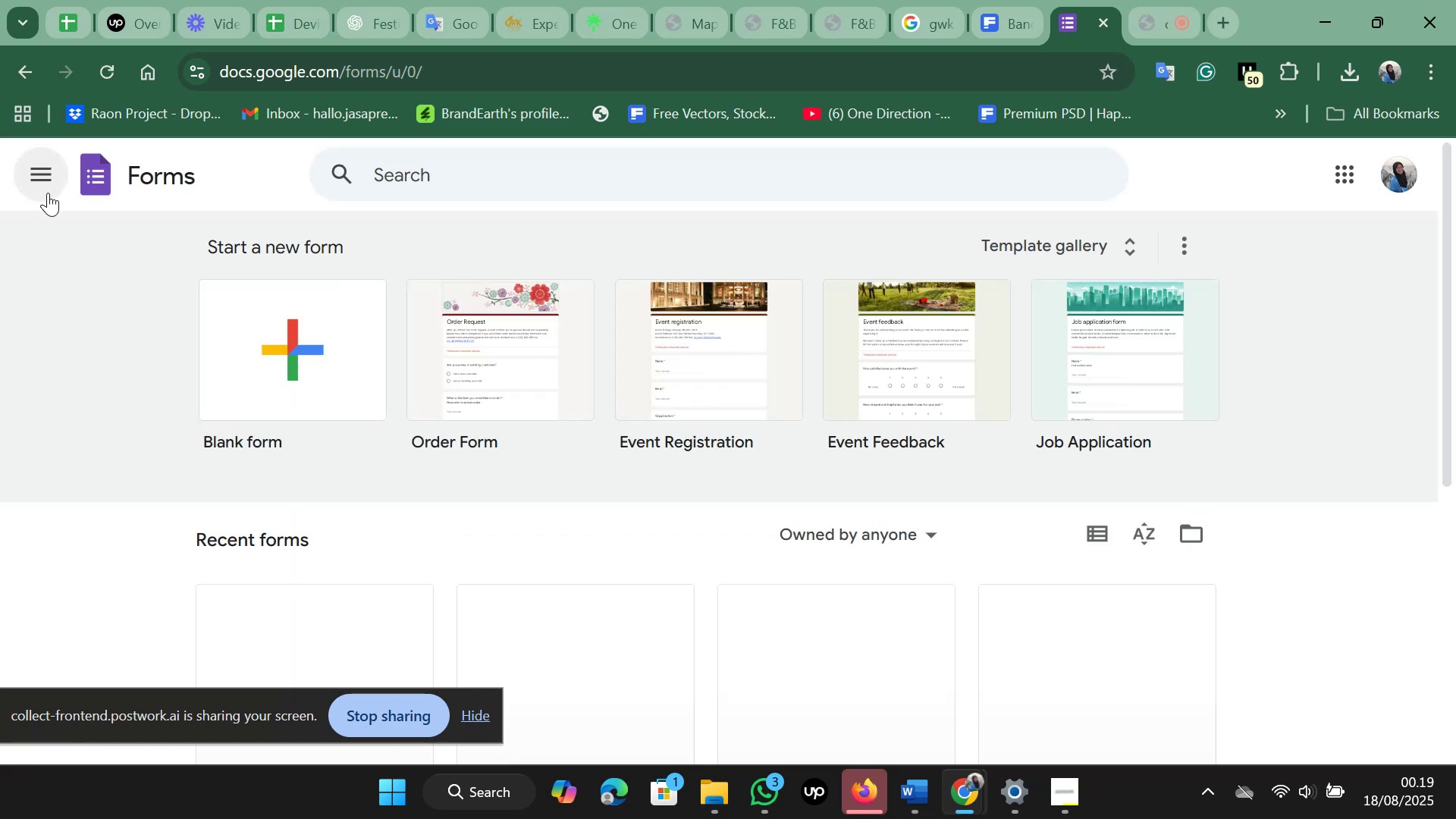 
scroll: coordinate [507, 441], scroll_direction: down, amount: 4.0
 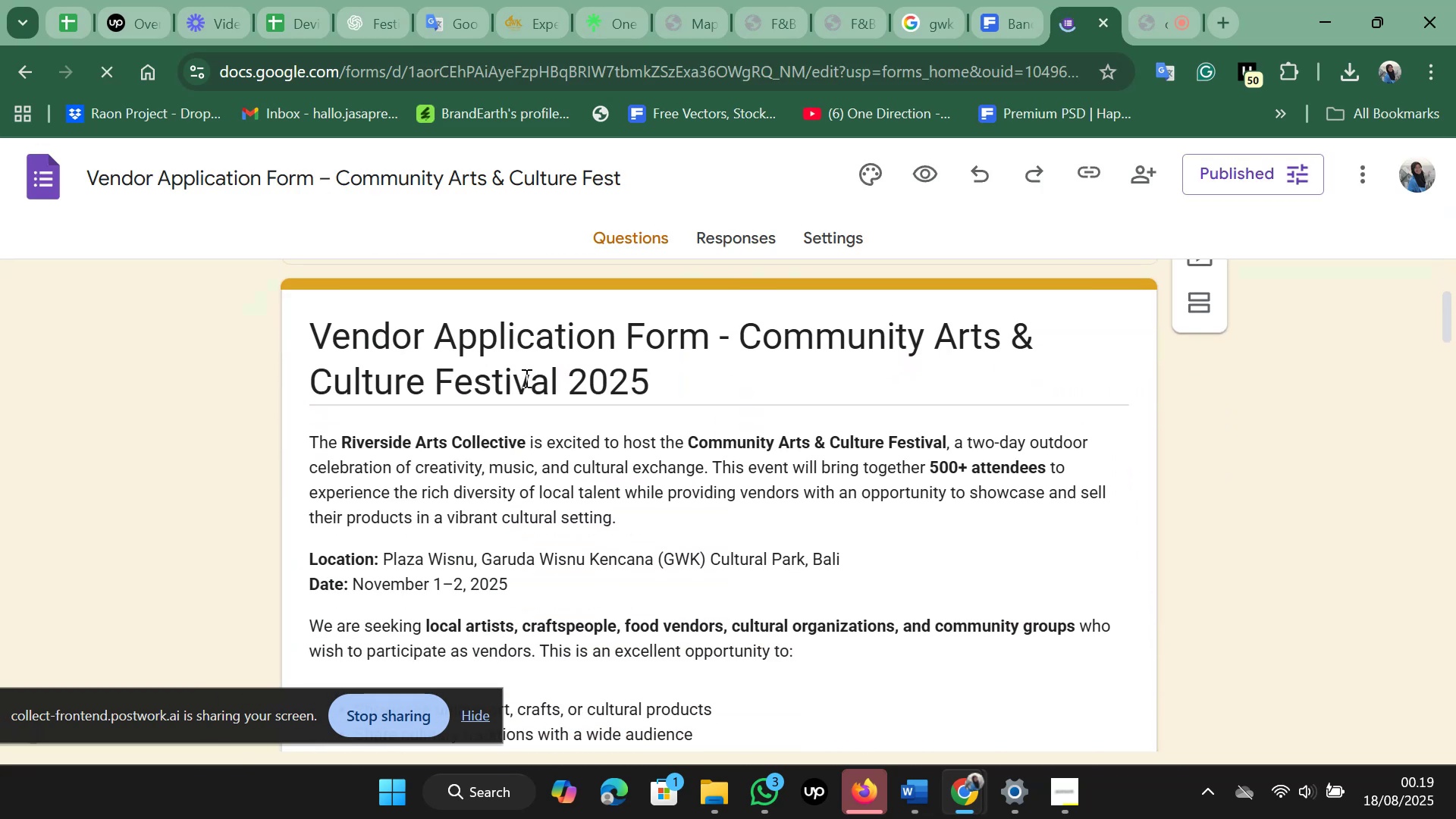 
left_click([525, 376])
 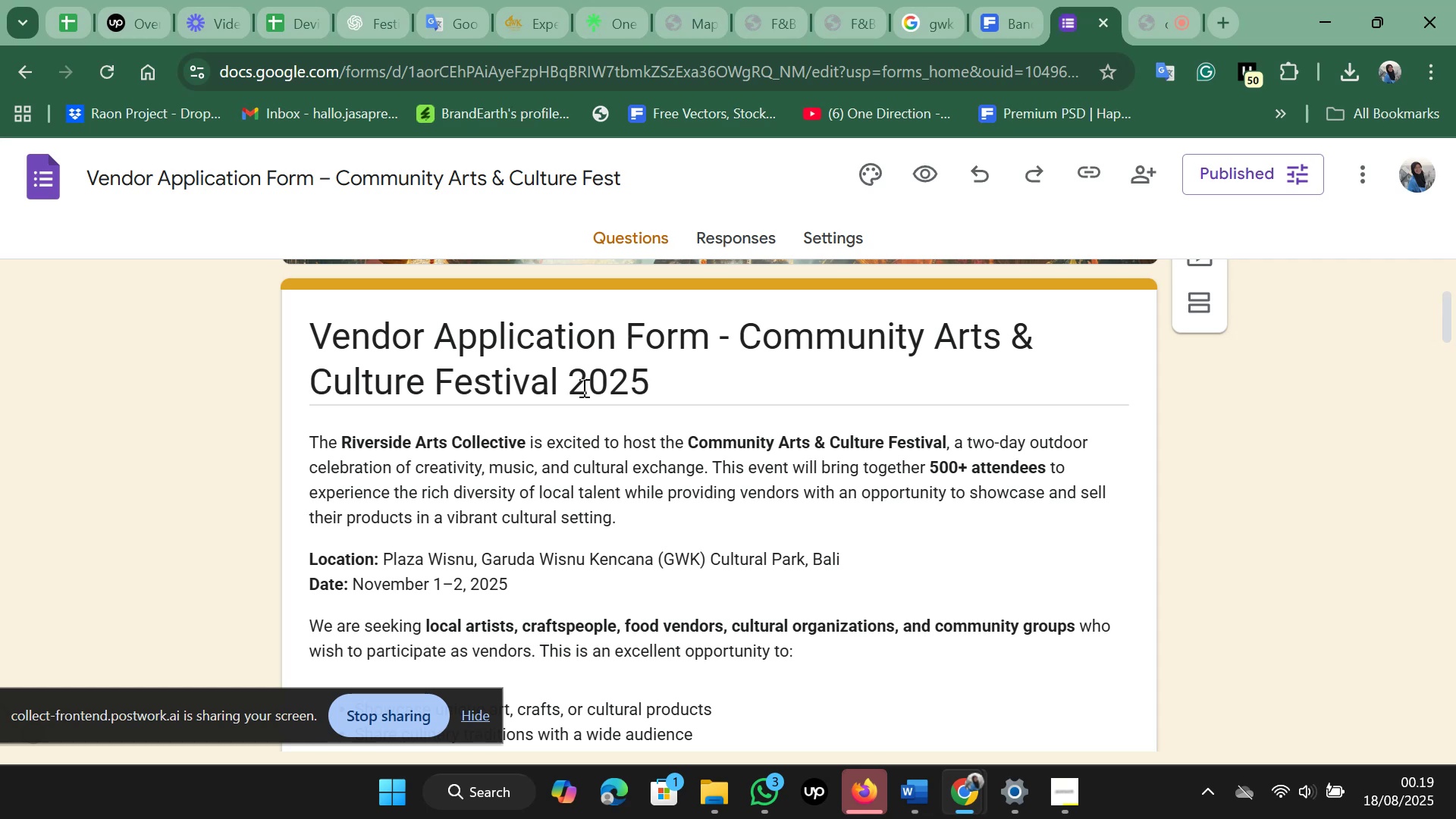 
left_click([582, 386])
 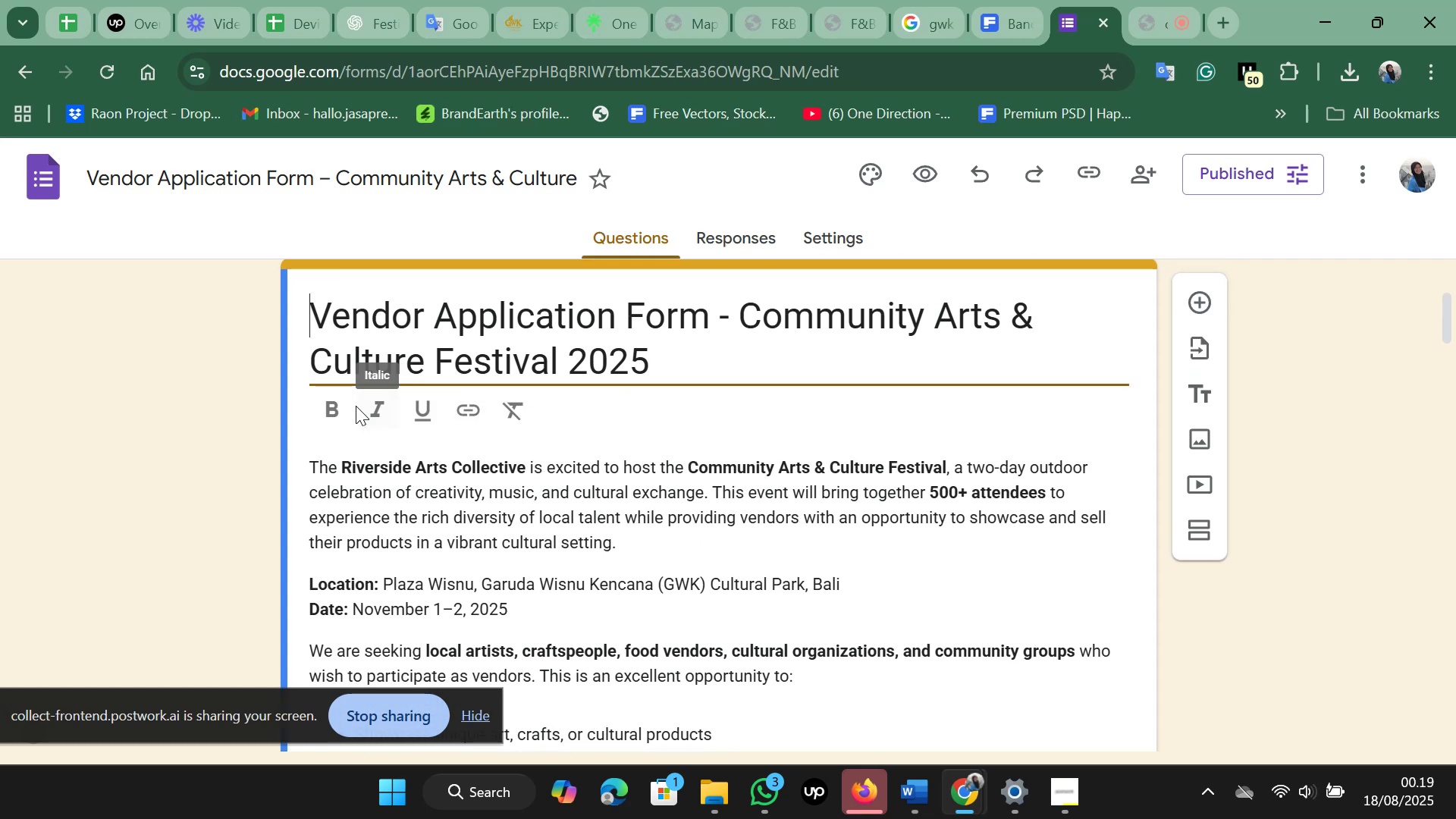 
left_click([329, 409])
 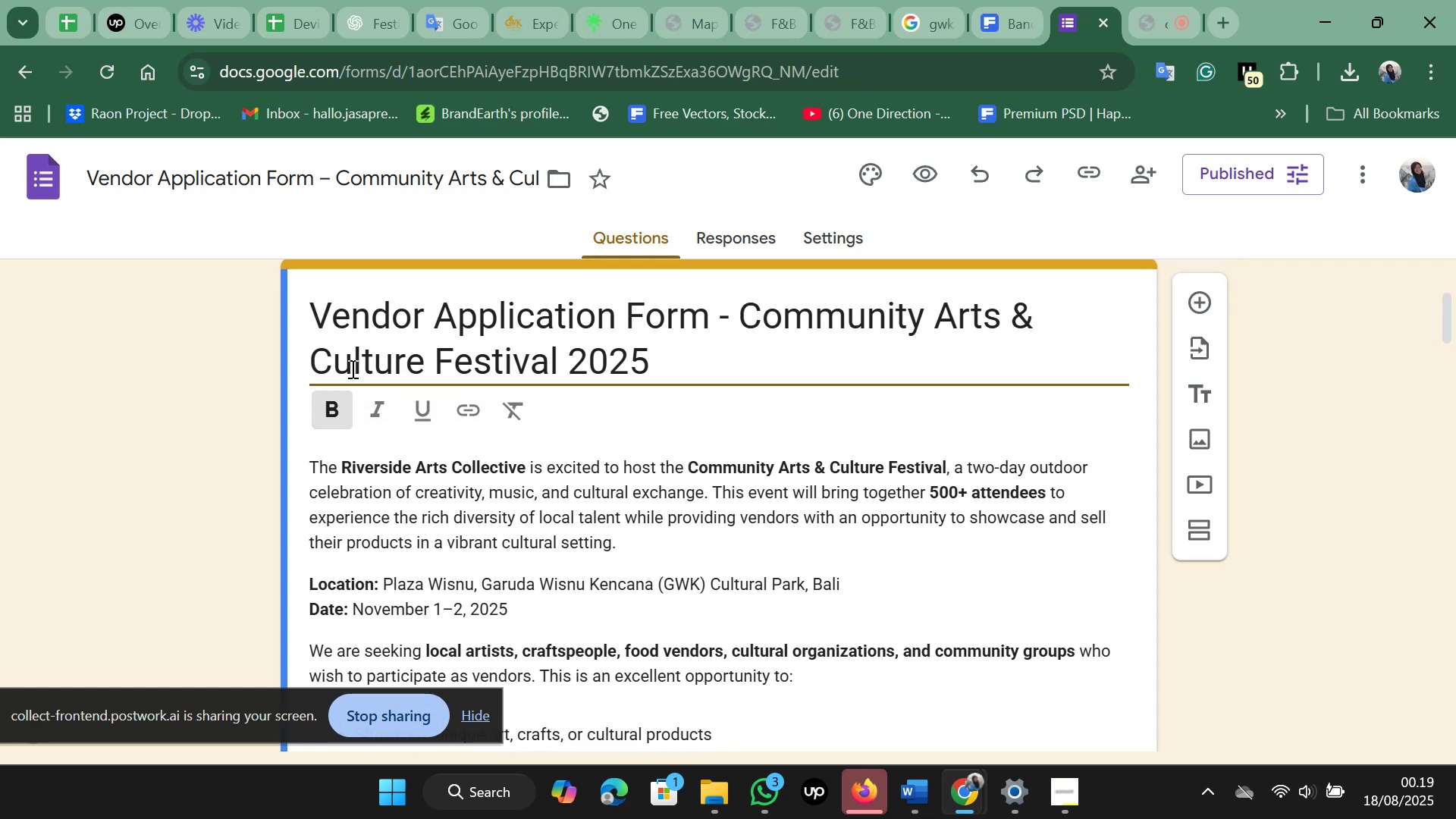 
left_click([353, 365])
 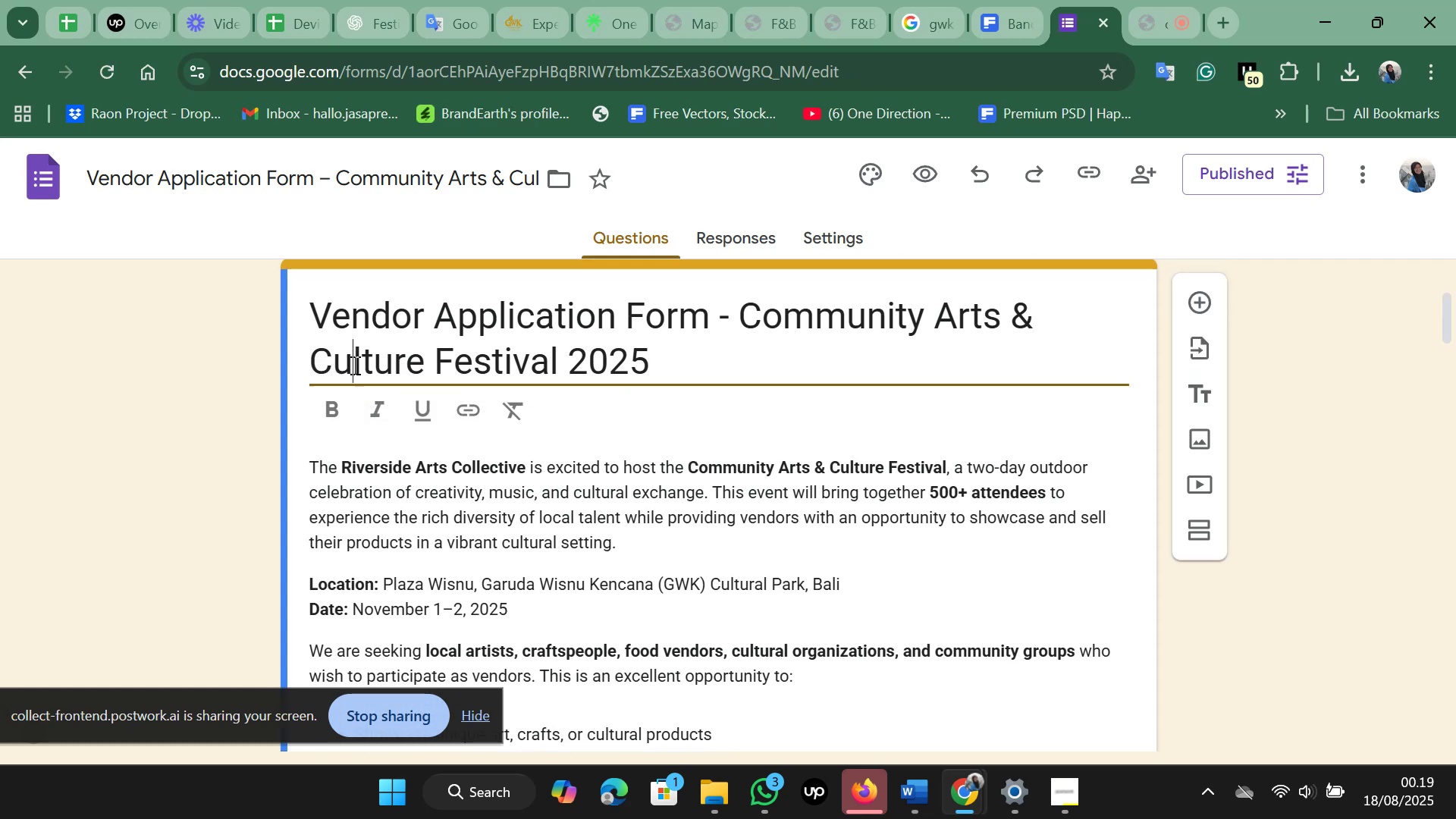 
key(Control+A)
 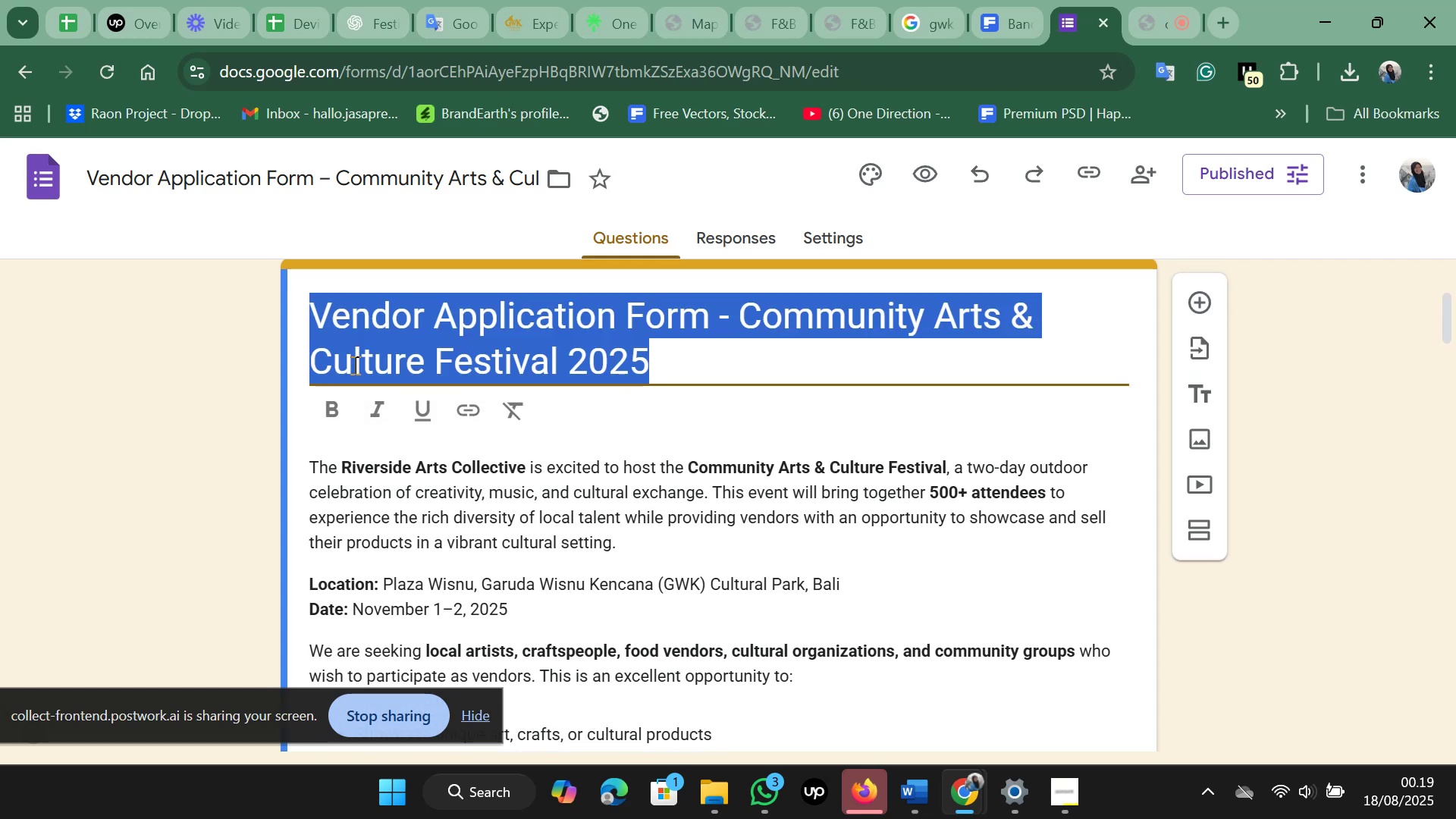 
key(Control+B)
 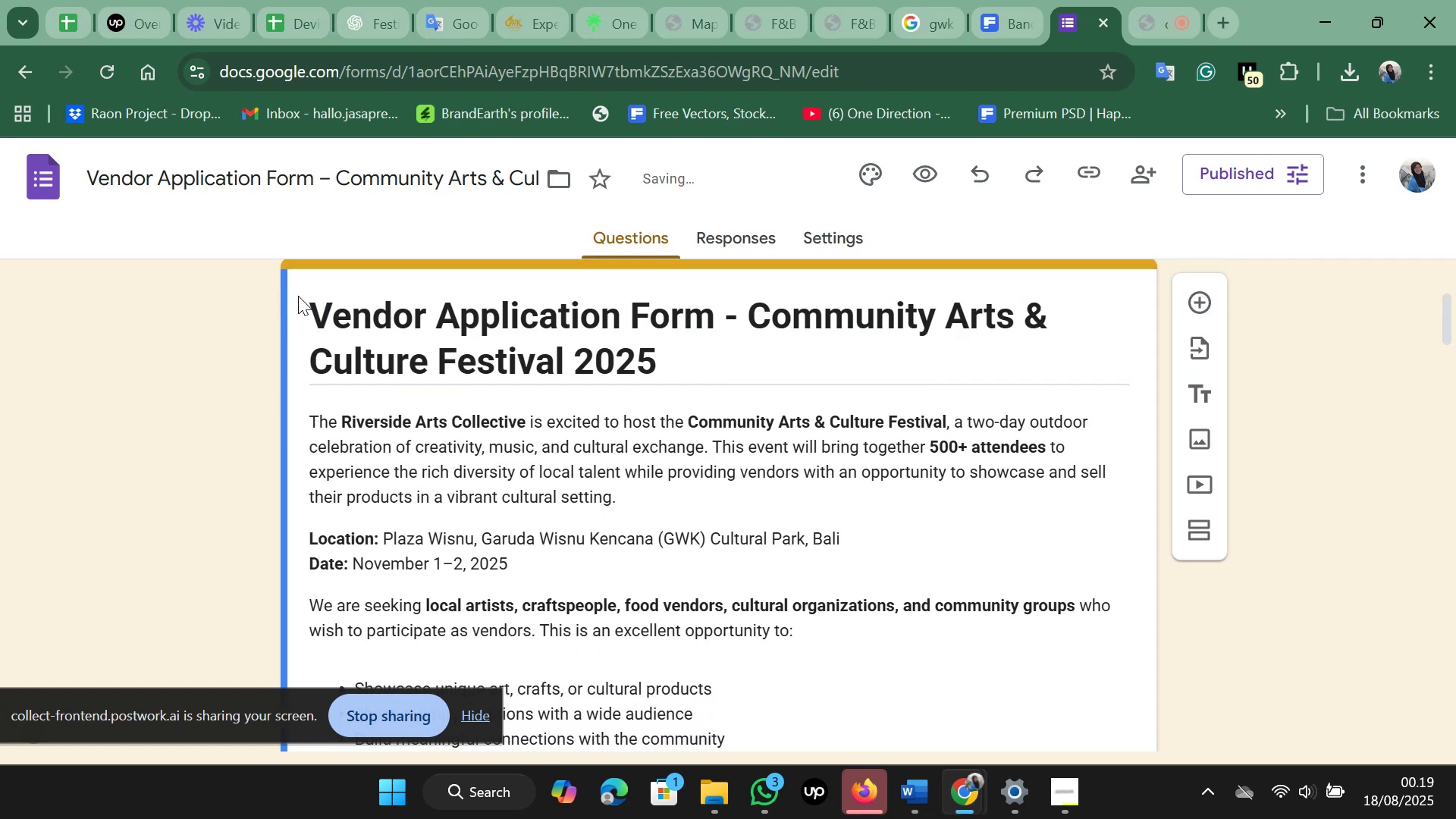 
scroll: coordinate [484, 429], scroll_direction: down, amount: 4.0
 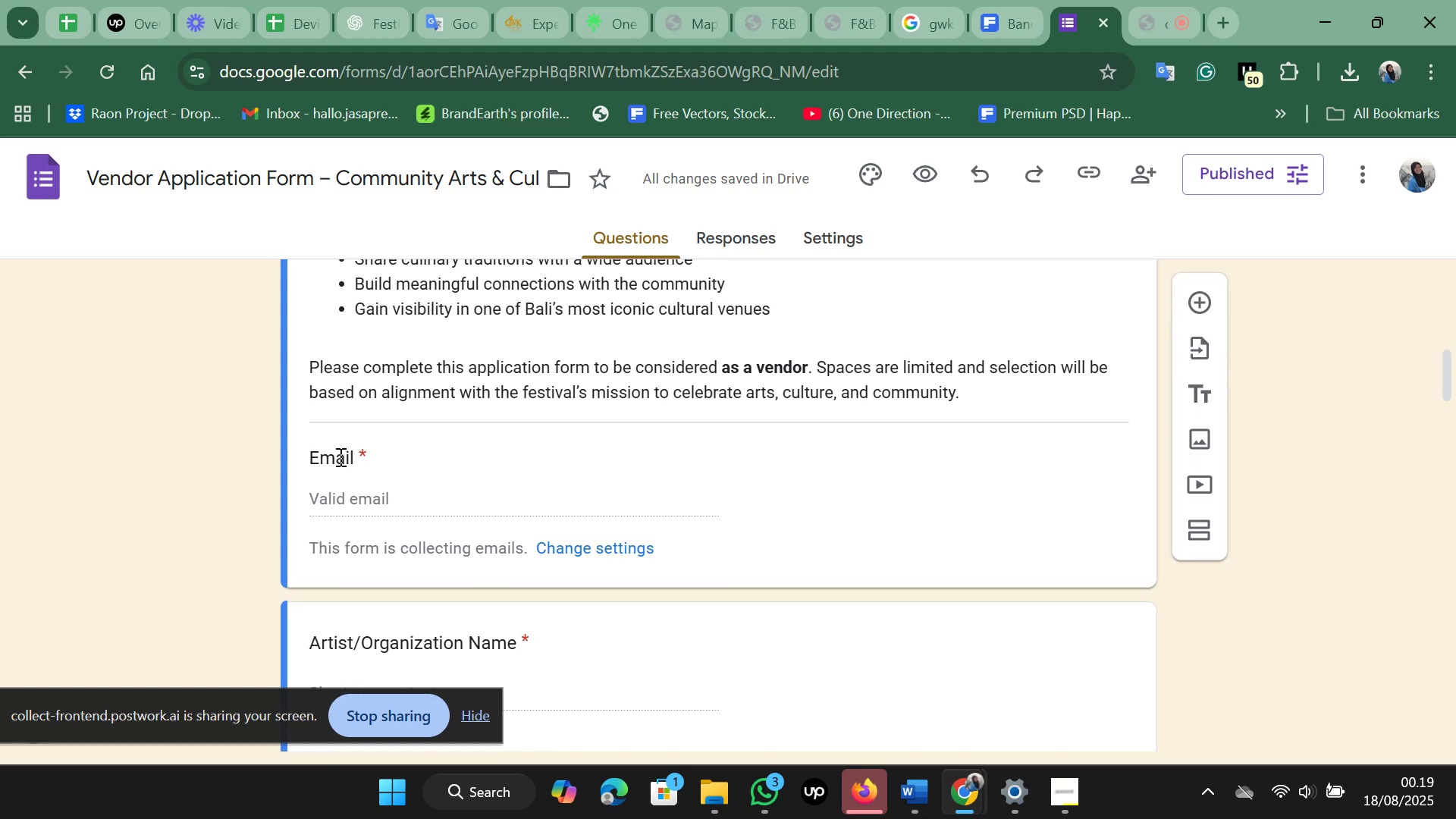 
left_click([338, 456])
 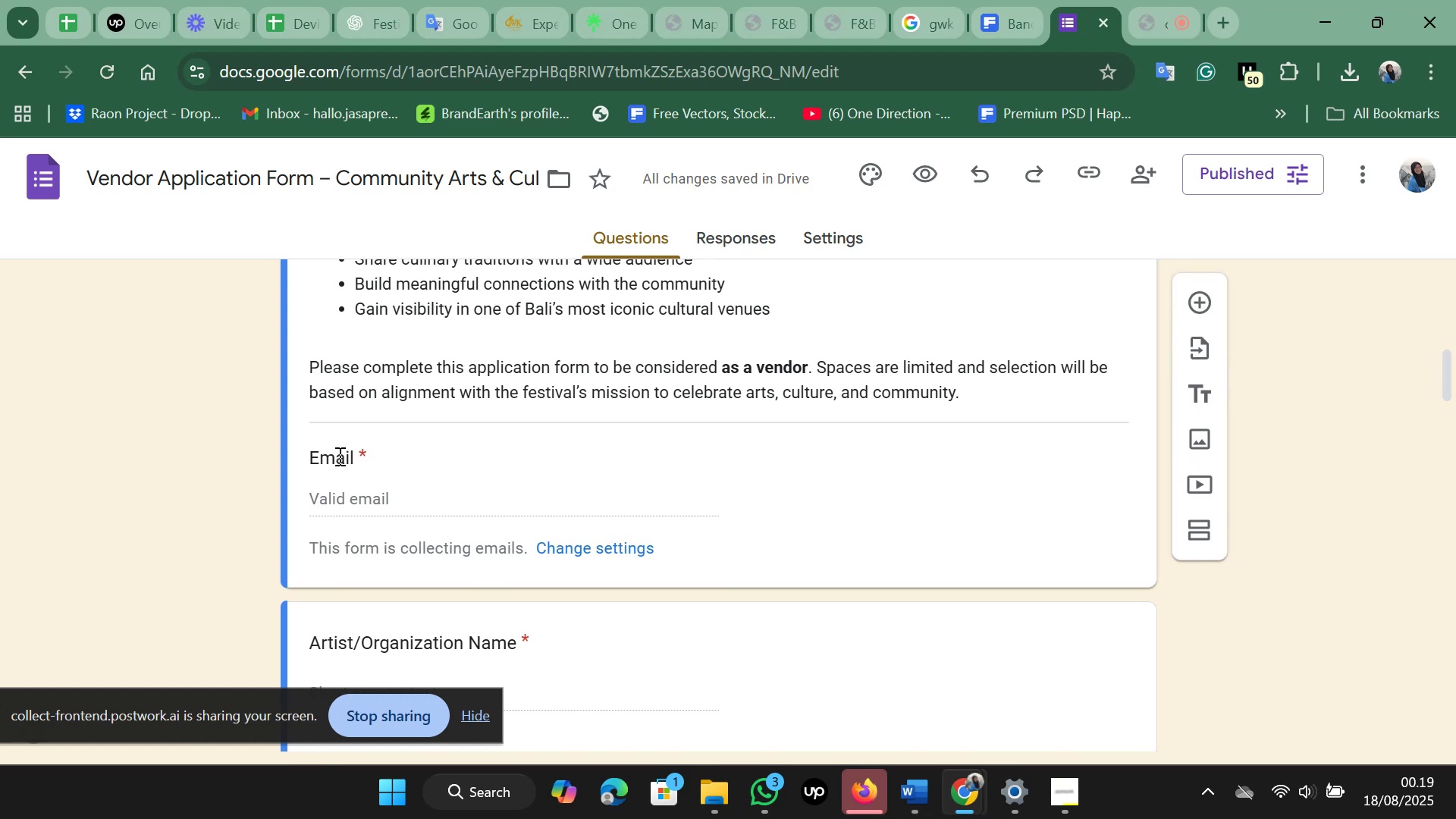 
scroll: coordinate [338, 456], scroll_direction: down, amount: 2.0
 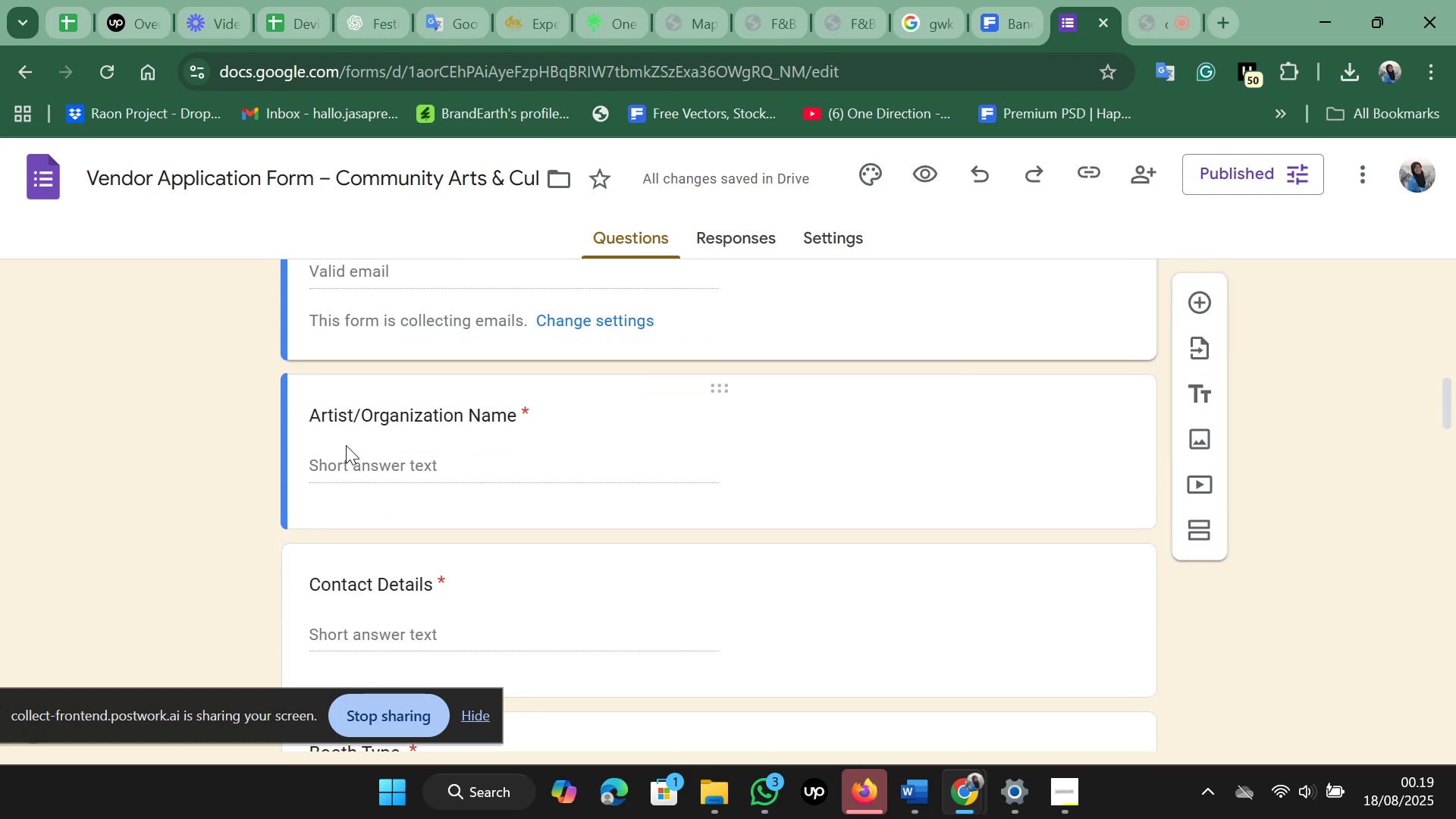 
scroll: coordinate [350, 439], scroll_direction: up, amount: 1.0
 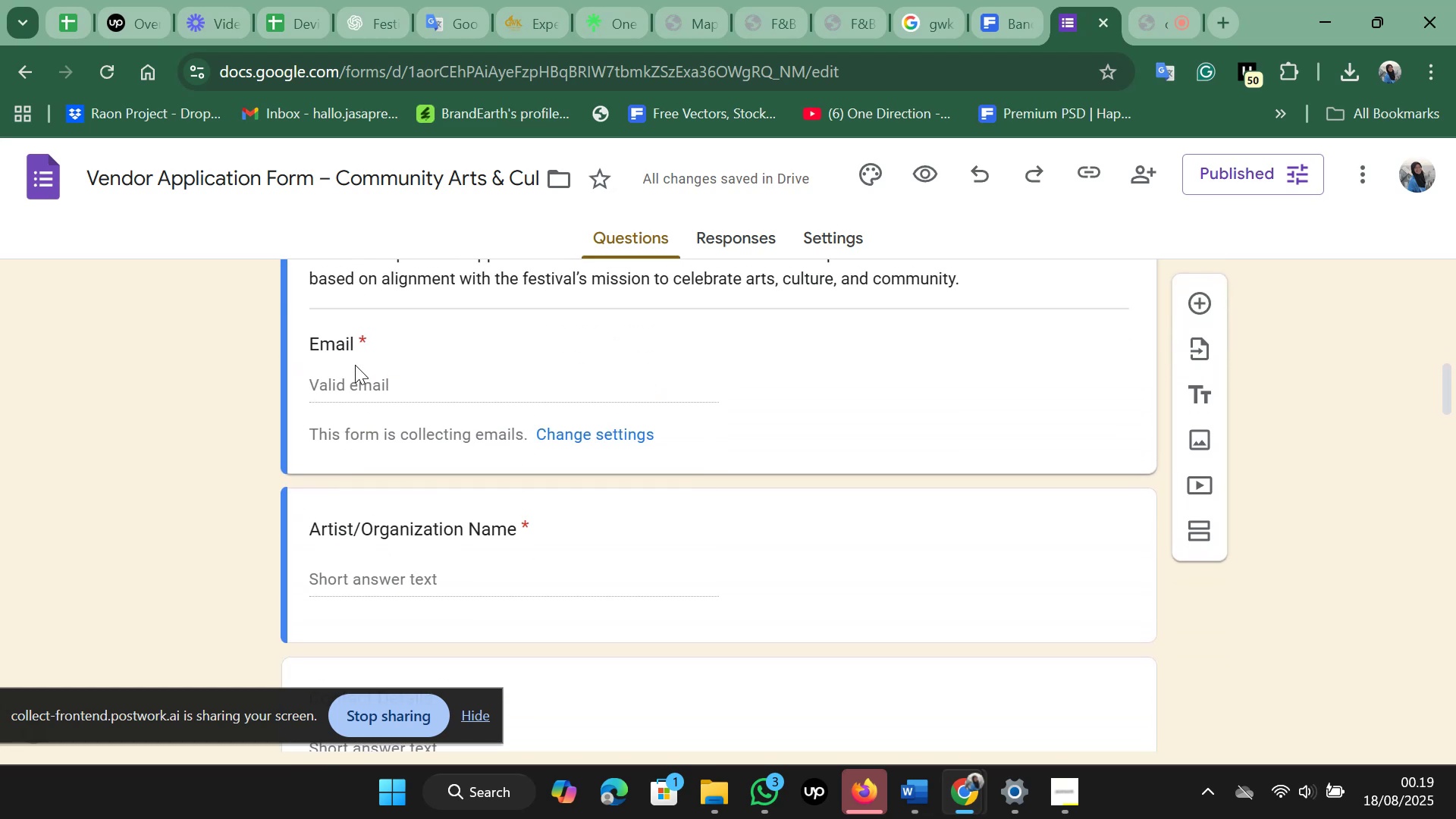 
left_click([354, 342])
 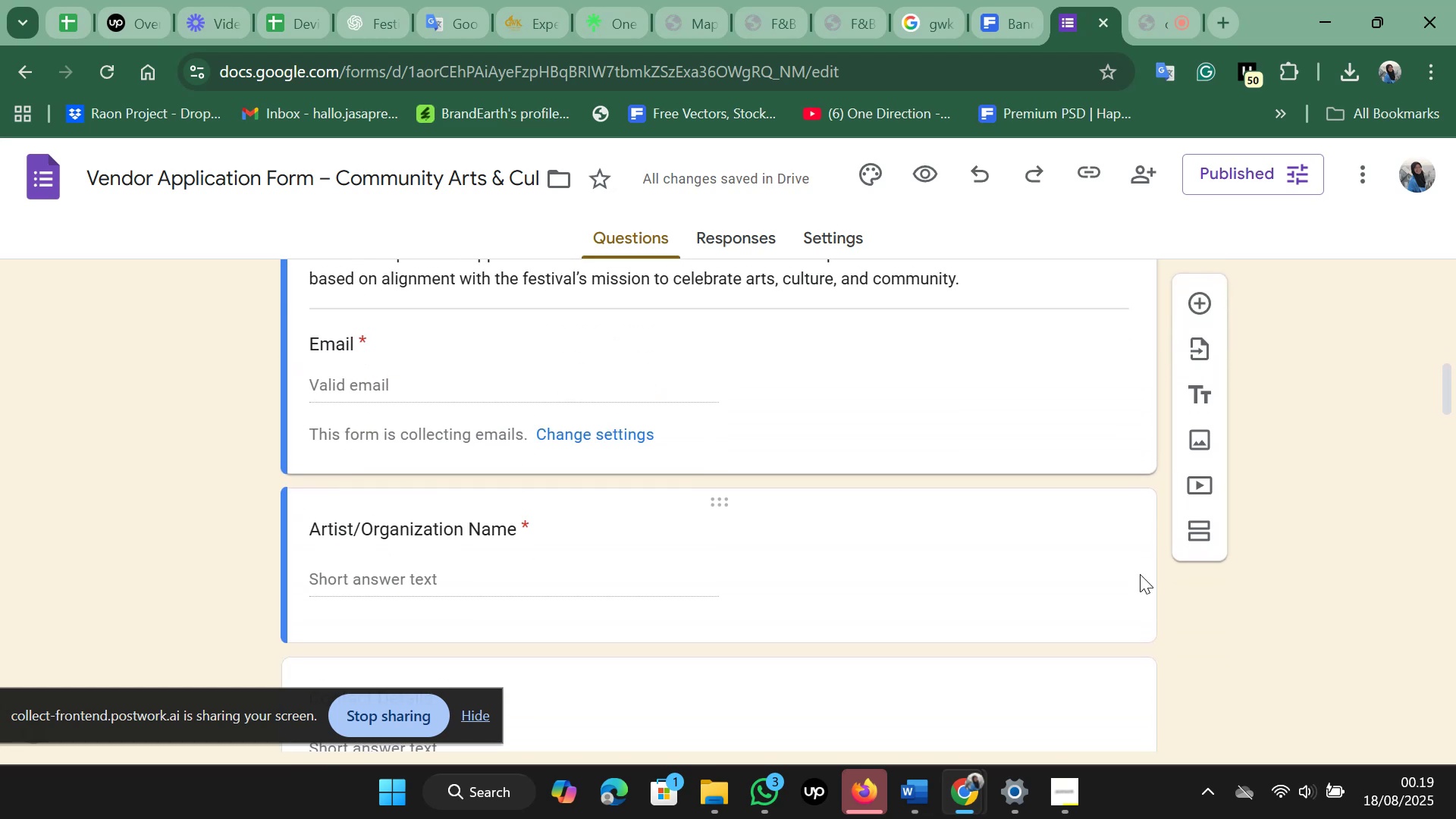 
scroll: coordinate [1298, 650], scroll_direction: up, amount: 2.0
 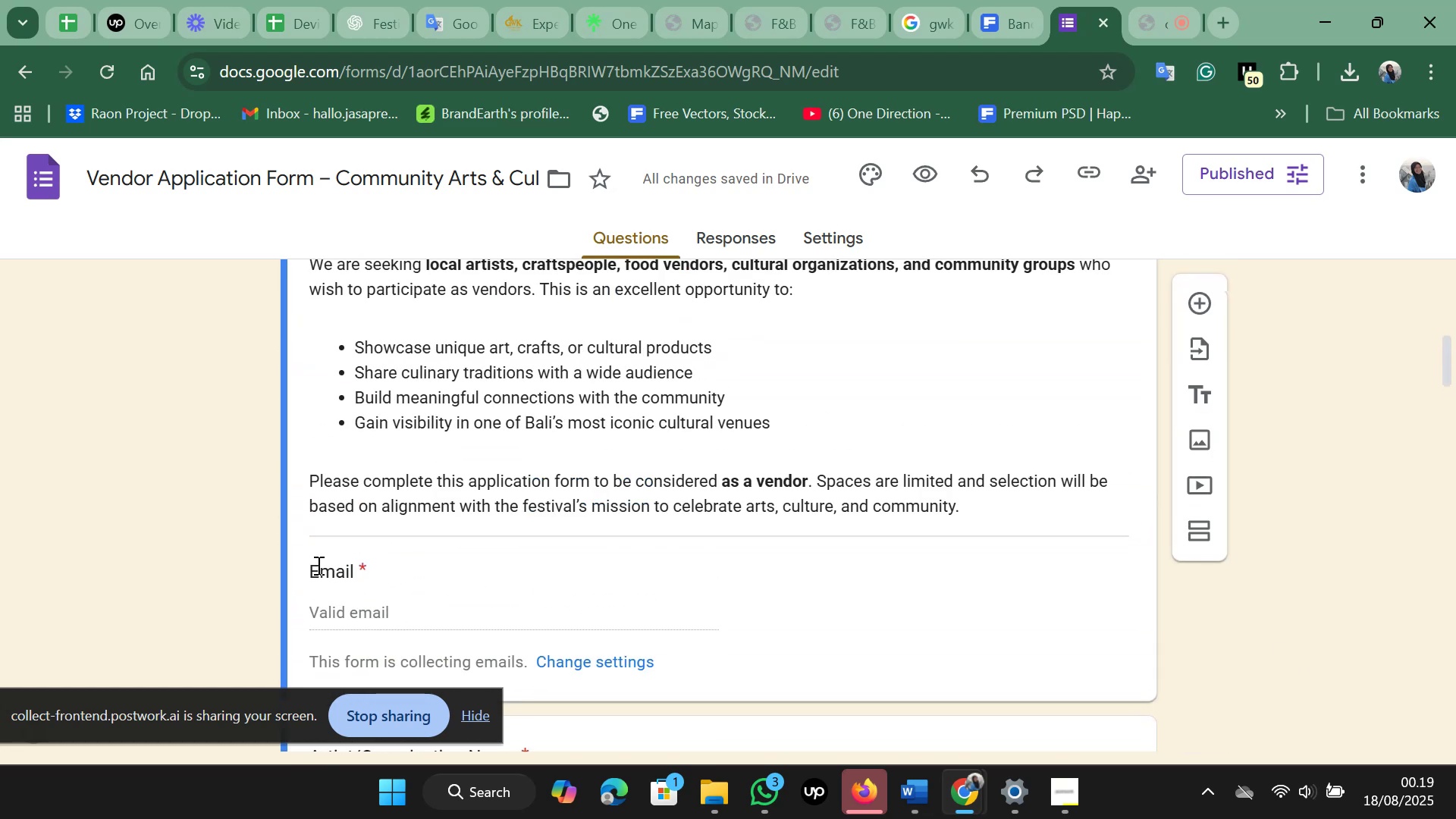 
left_click_drag(start_coordinate=[316, 562], to_coordinate=[386, 563])
 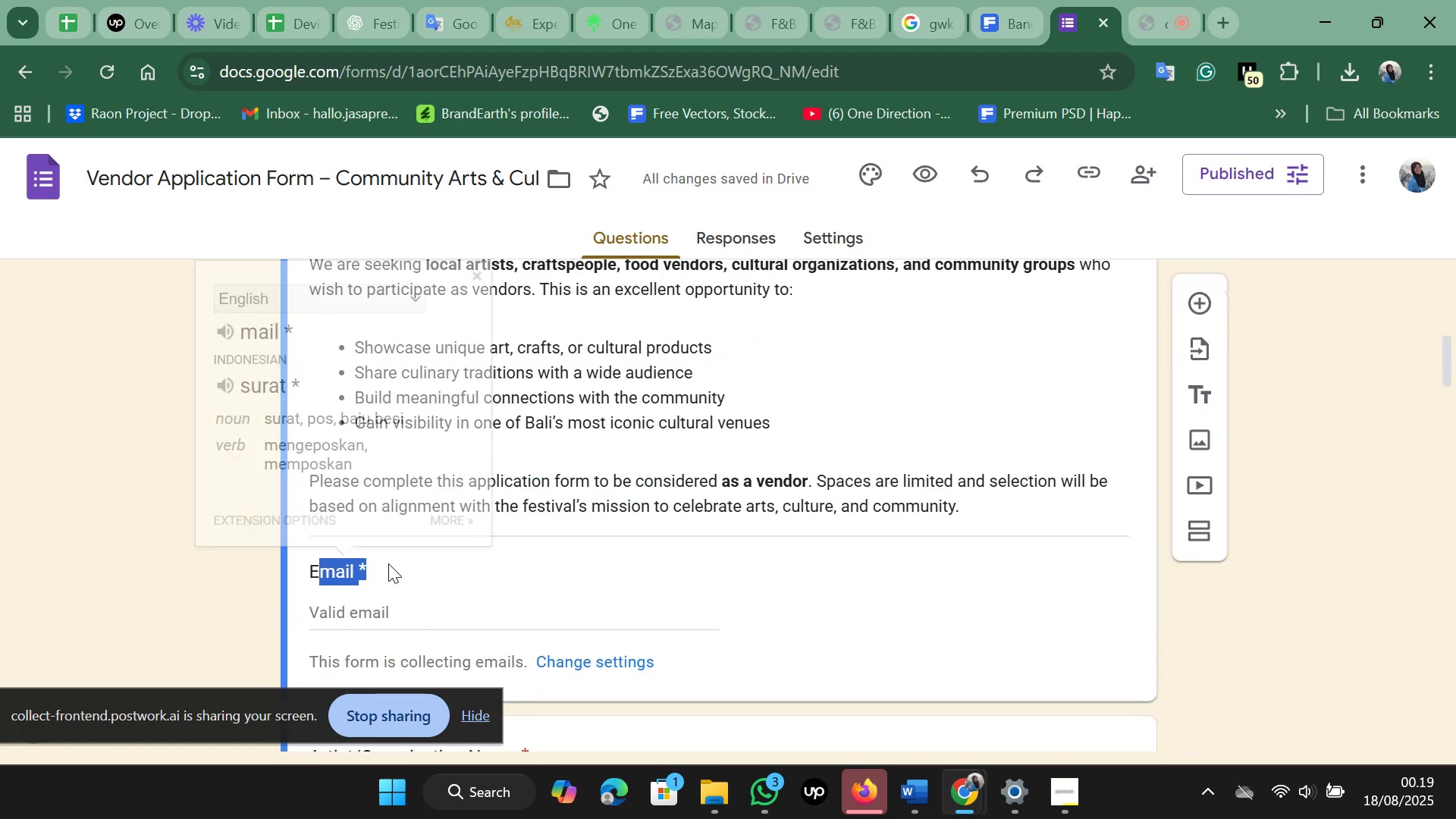 
left_click([388, 563])
 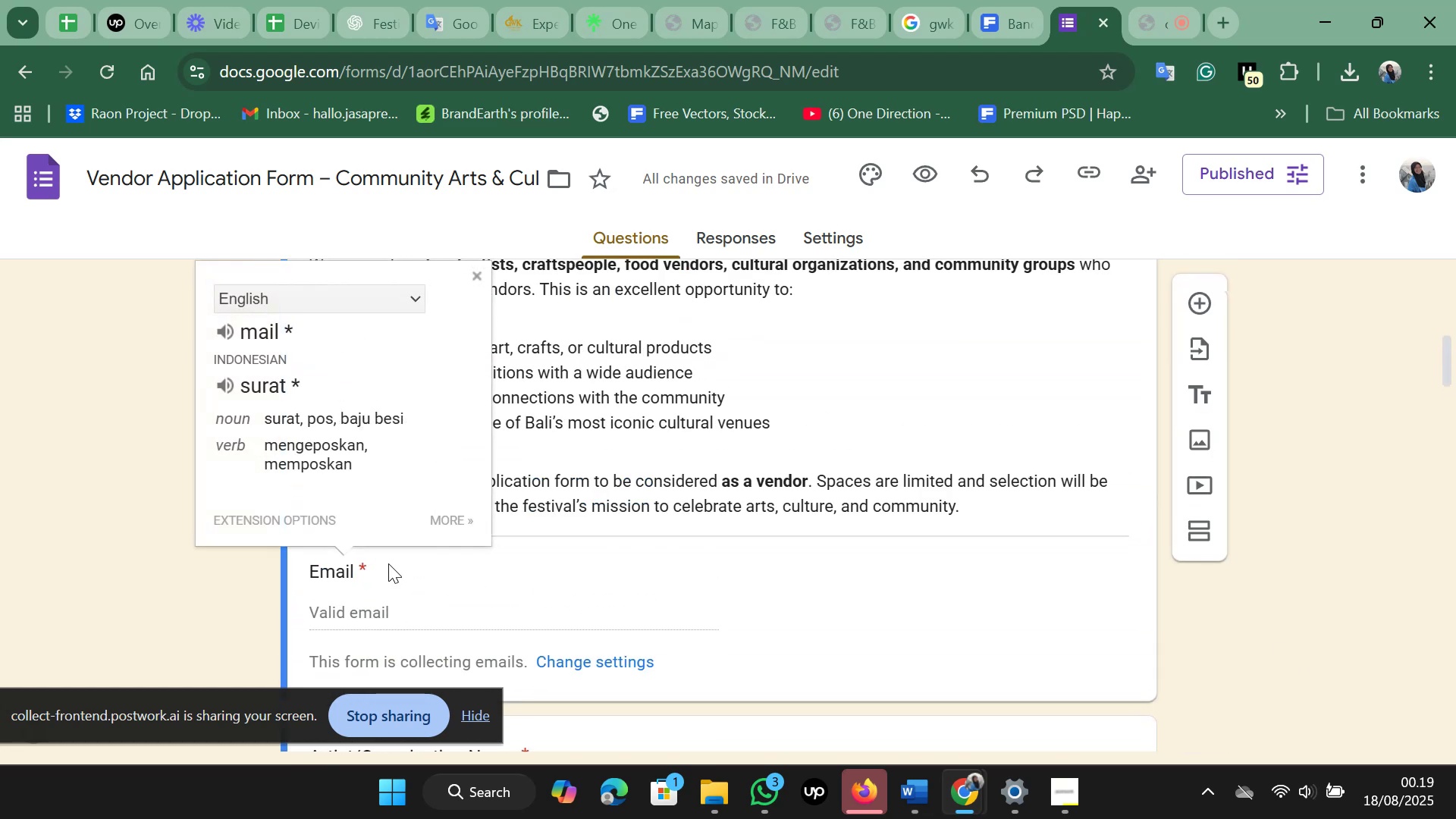 
scroll: coordinate [389, 563], scroll_direction: down, amount: 2.0
 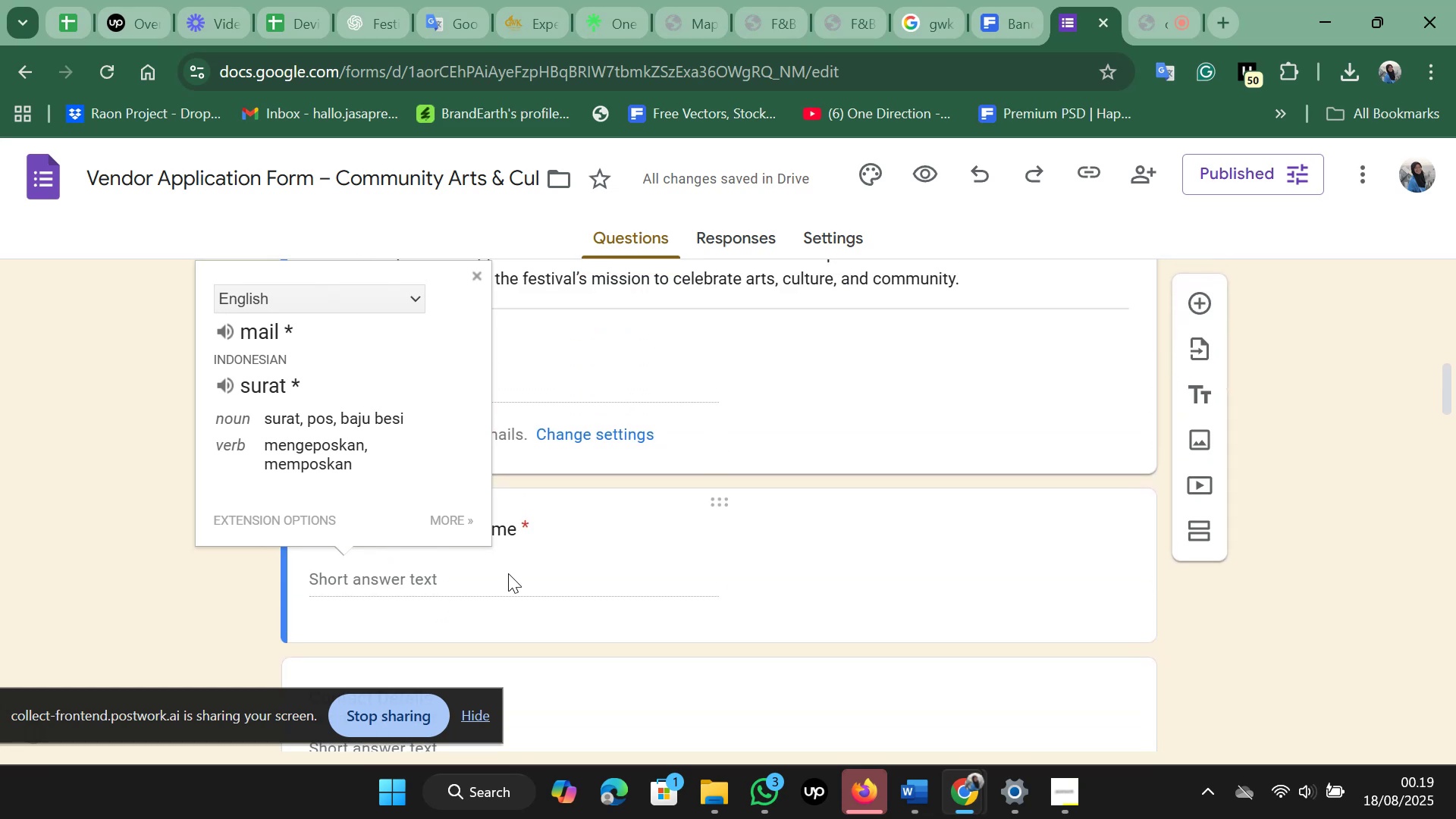 
left_click([508, 573])
 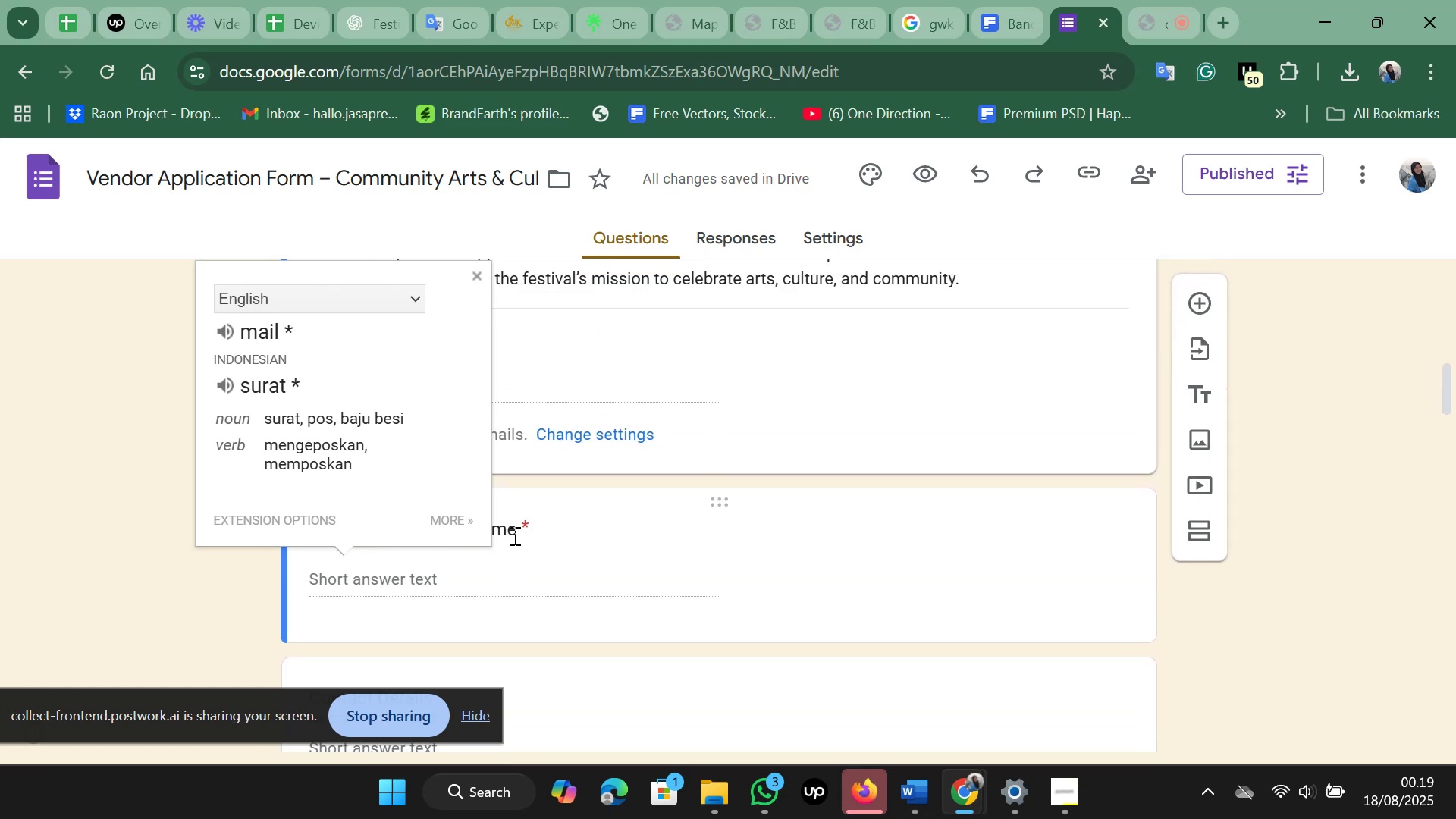 
left_click([513, 535])
 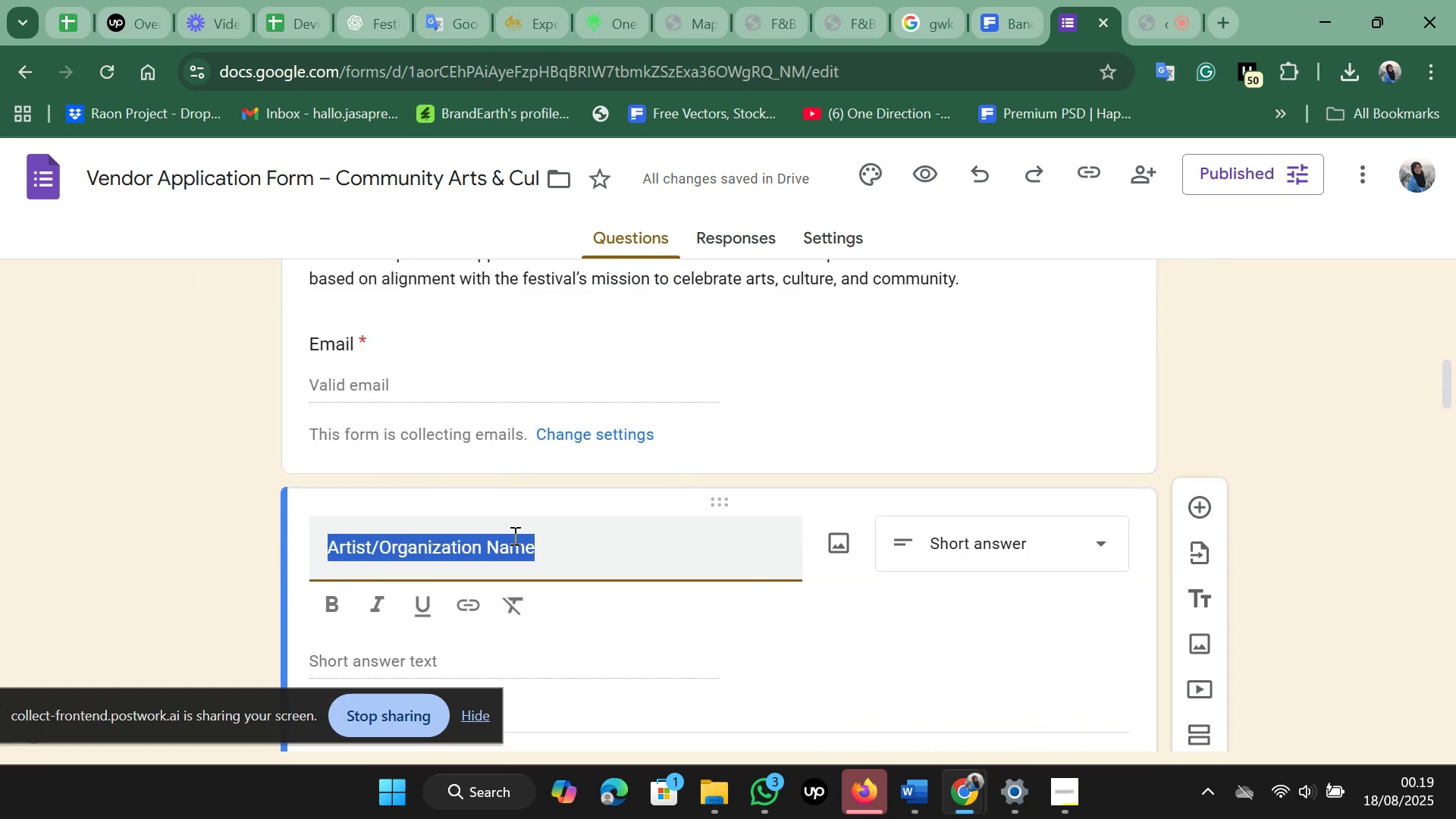 
key(Control+B)
 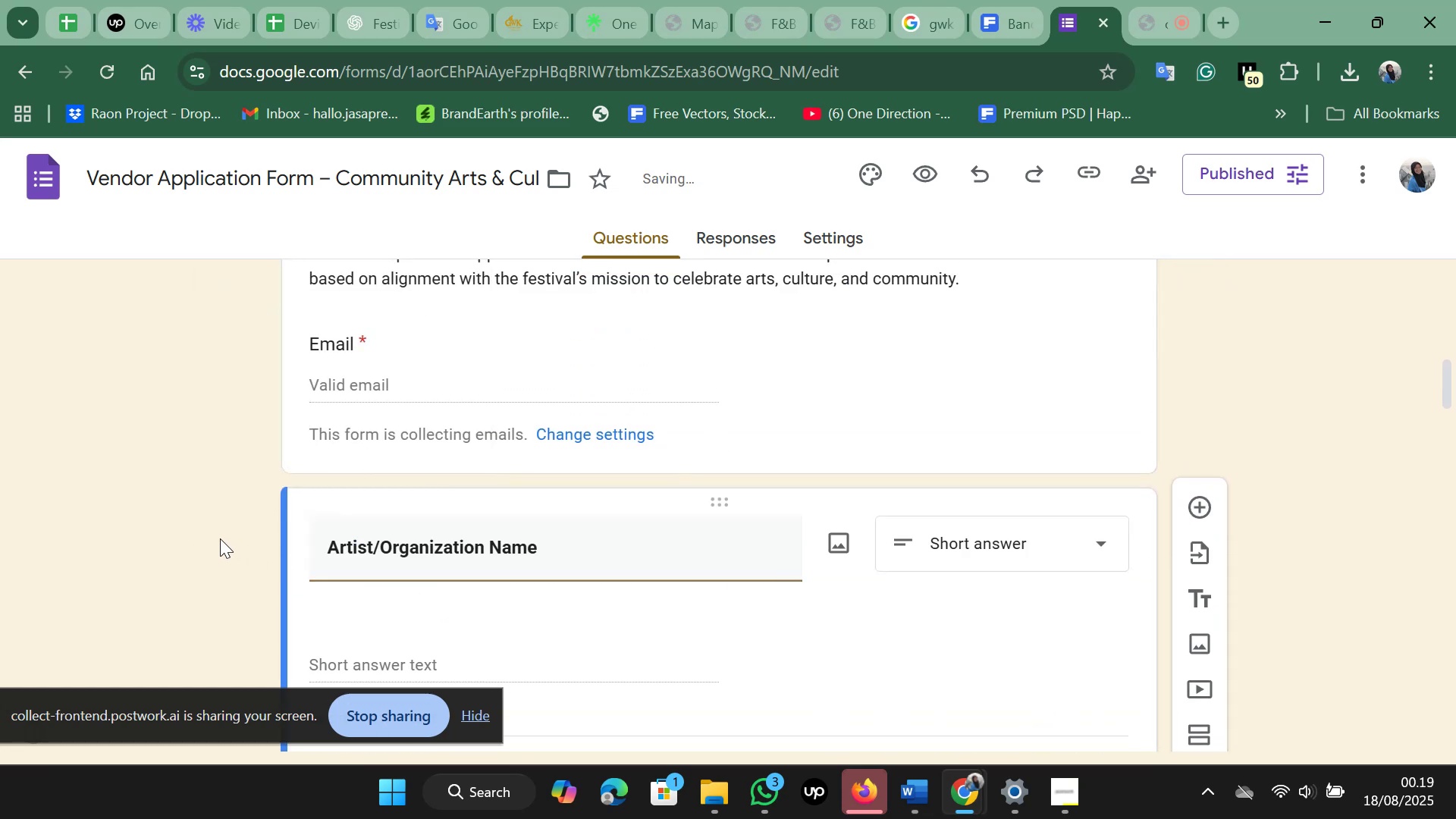 
scroll: coordinate [413, 526], scroll_direction: down, amount: 3.0
 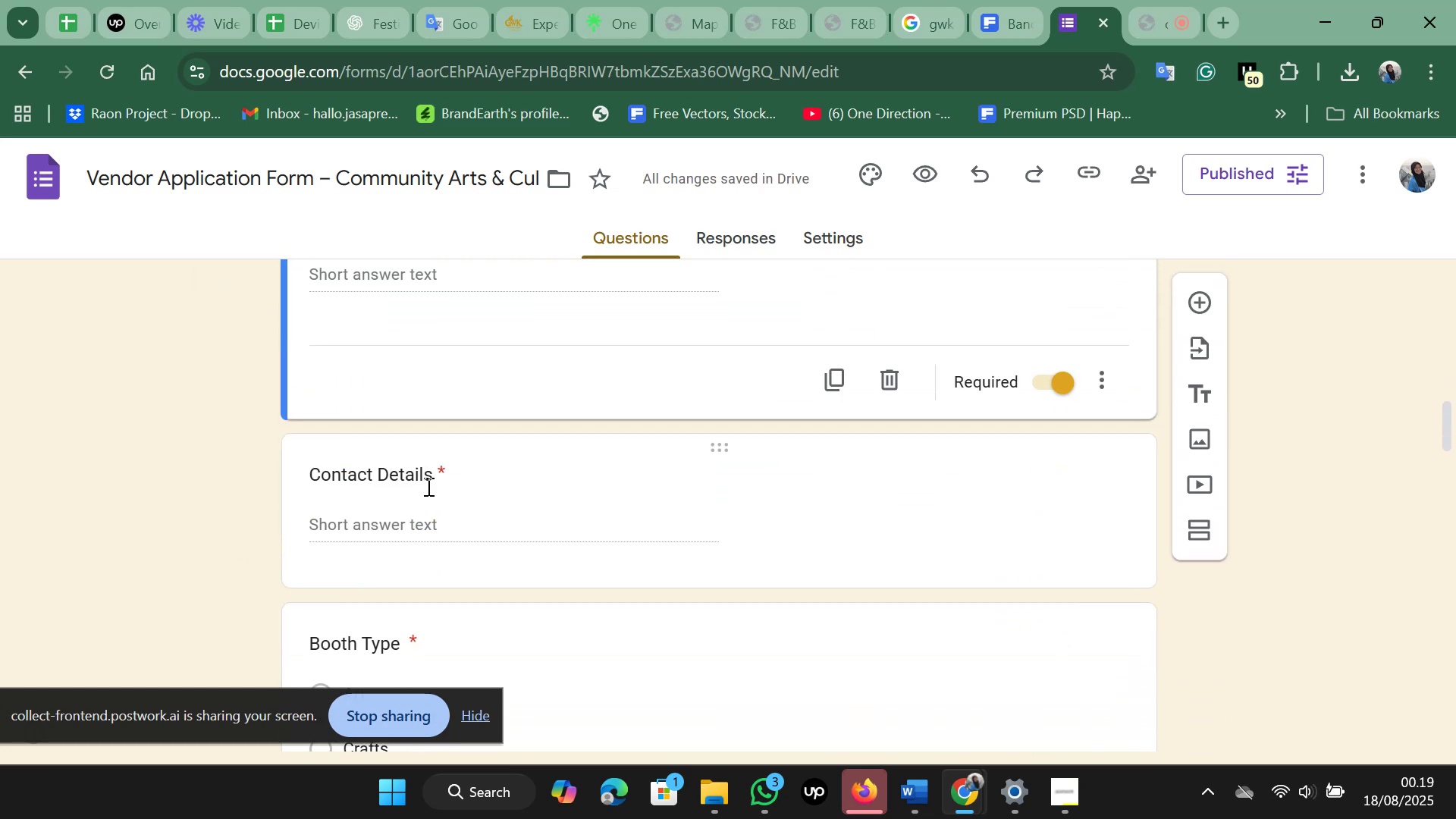 
left_click([428, 484])
 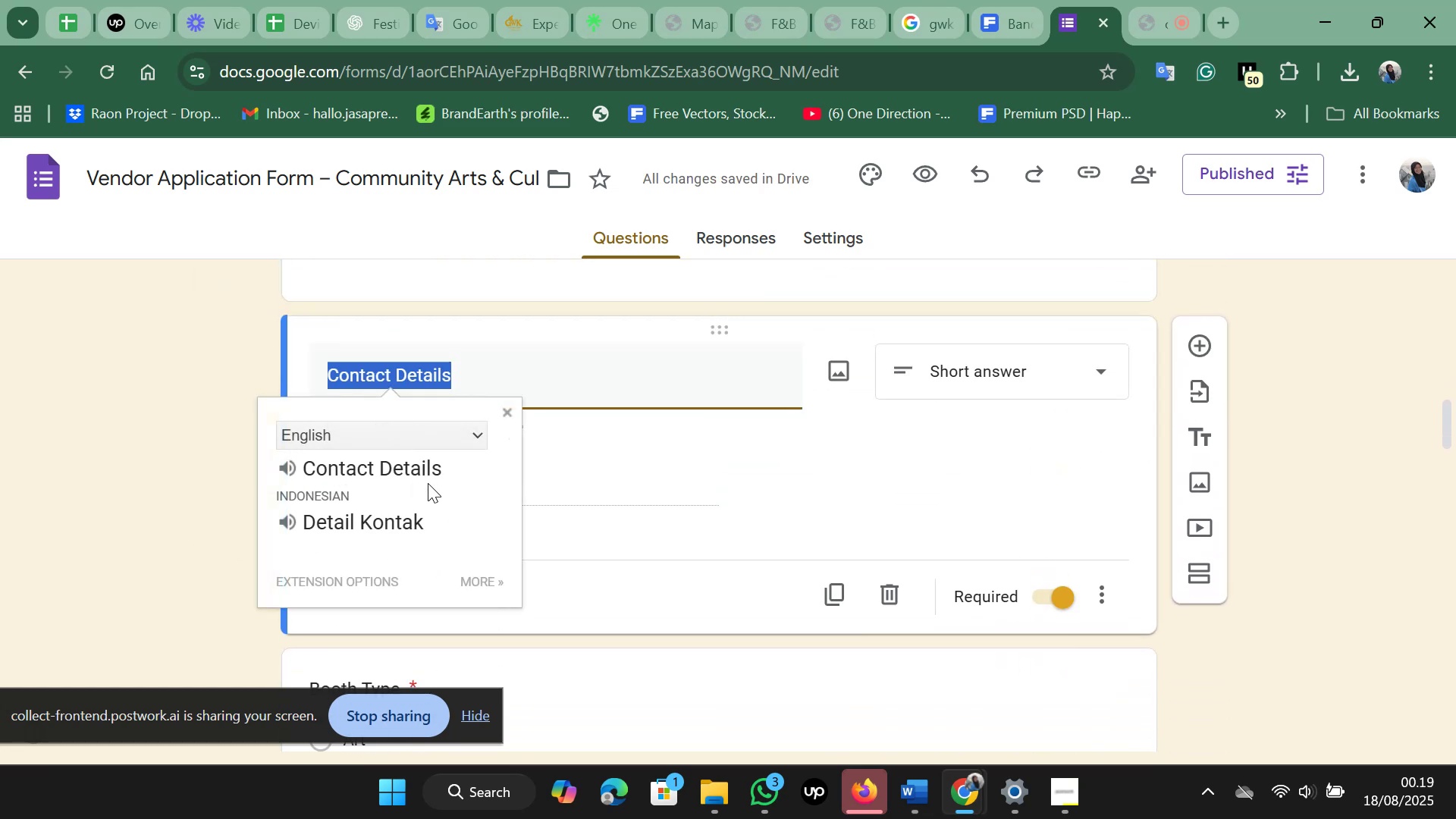 
key(Control+B)
 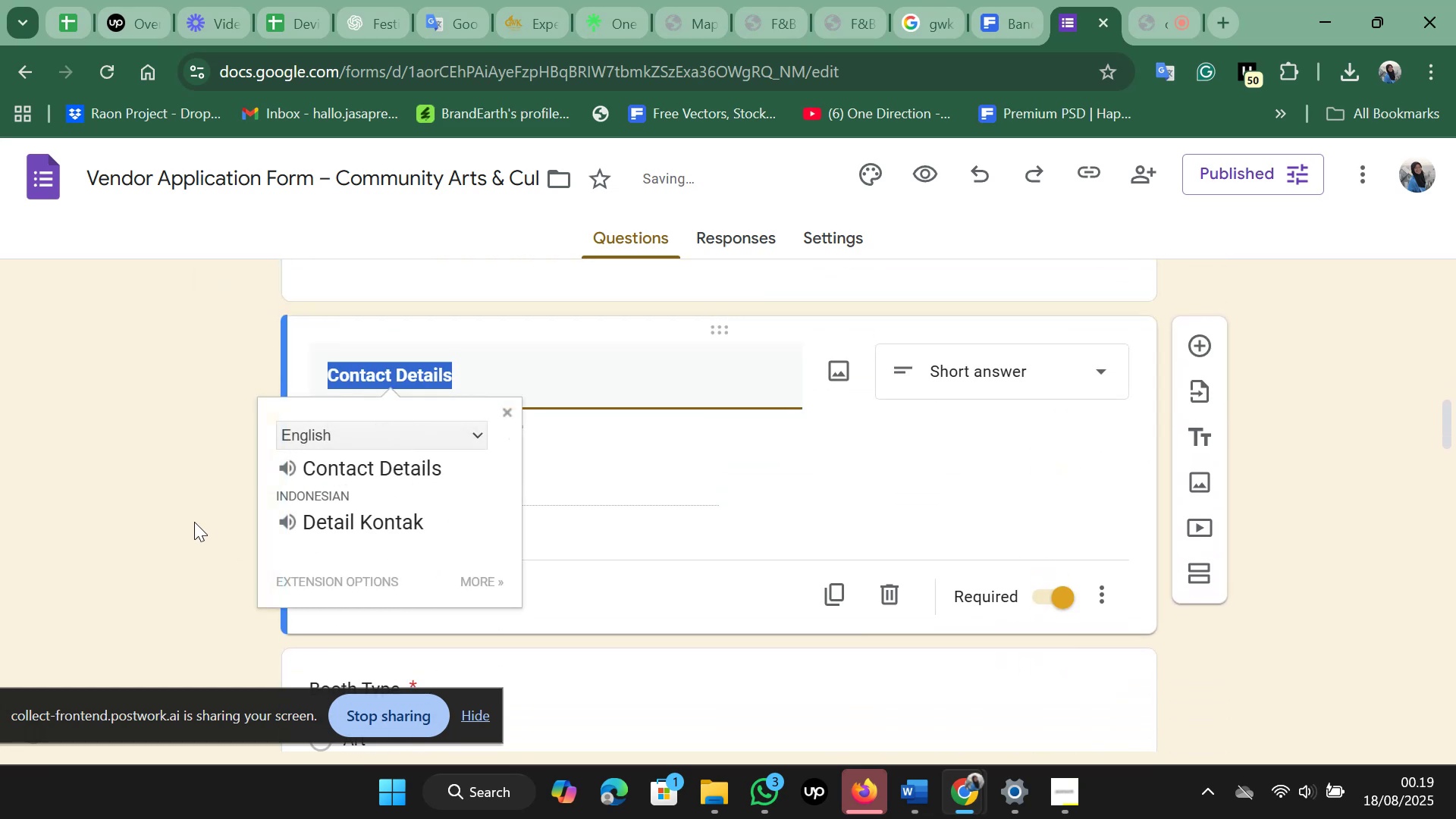 
left_click([194, 522])
 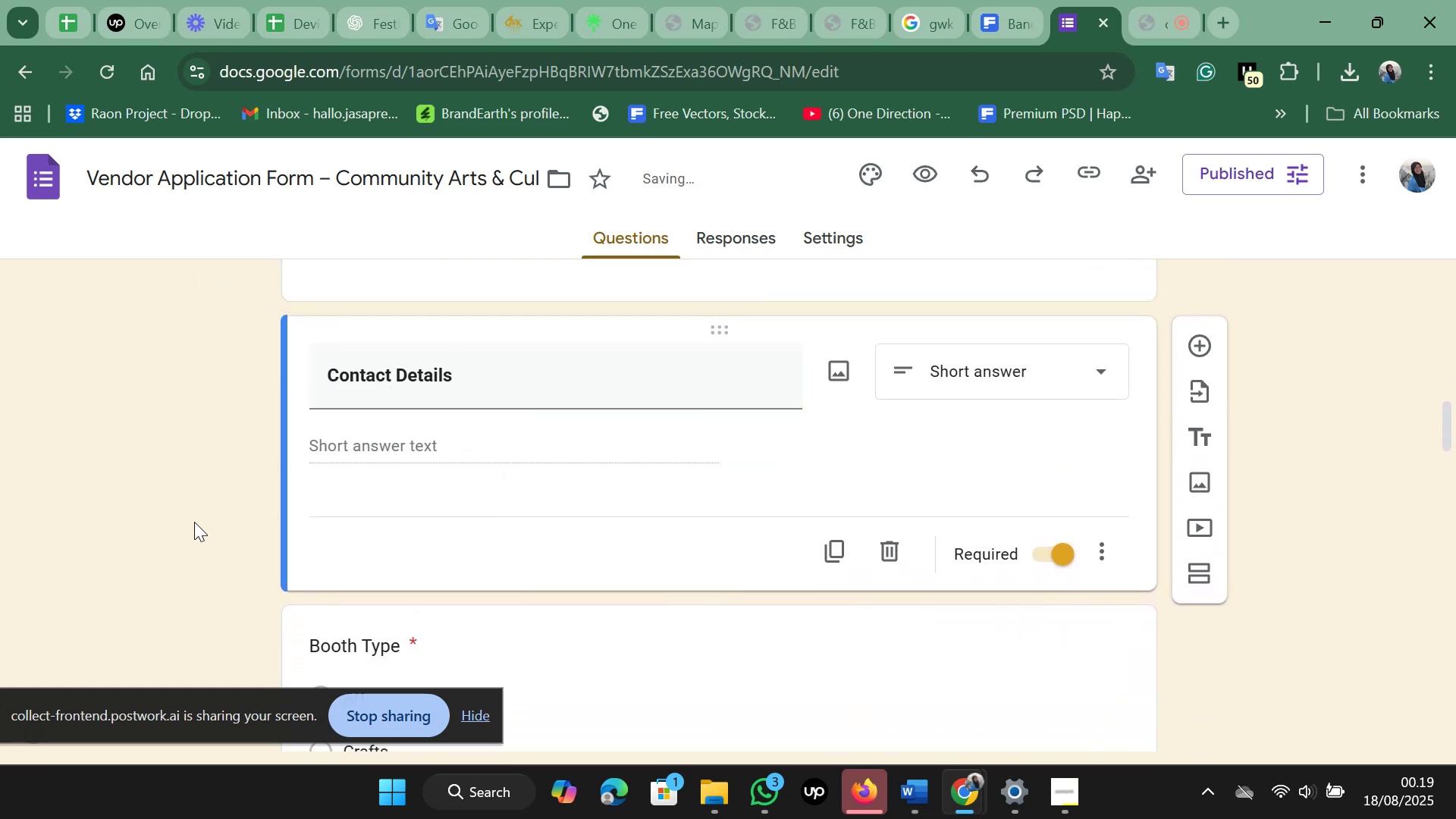 
scroll: coordinate [194, 522], scroll_direction: down, amount: 2.0
 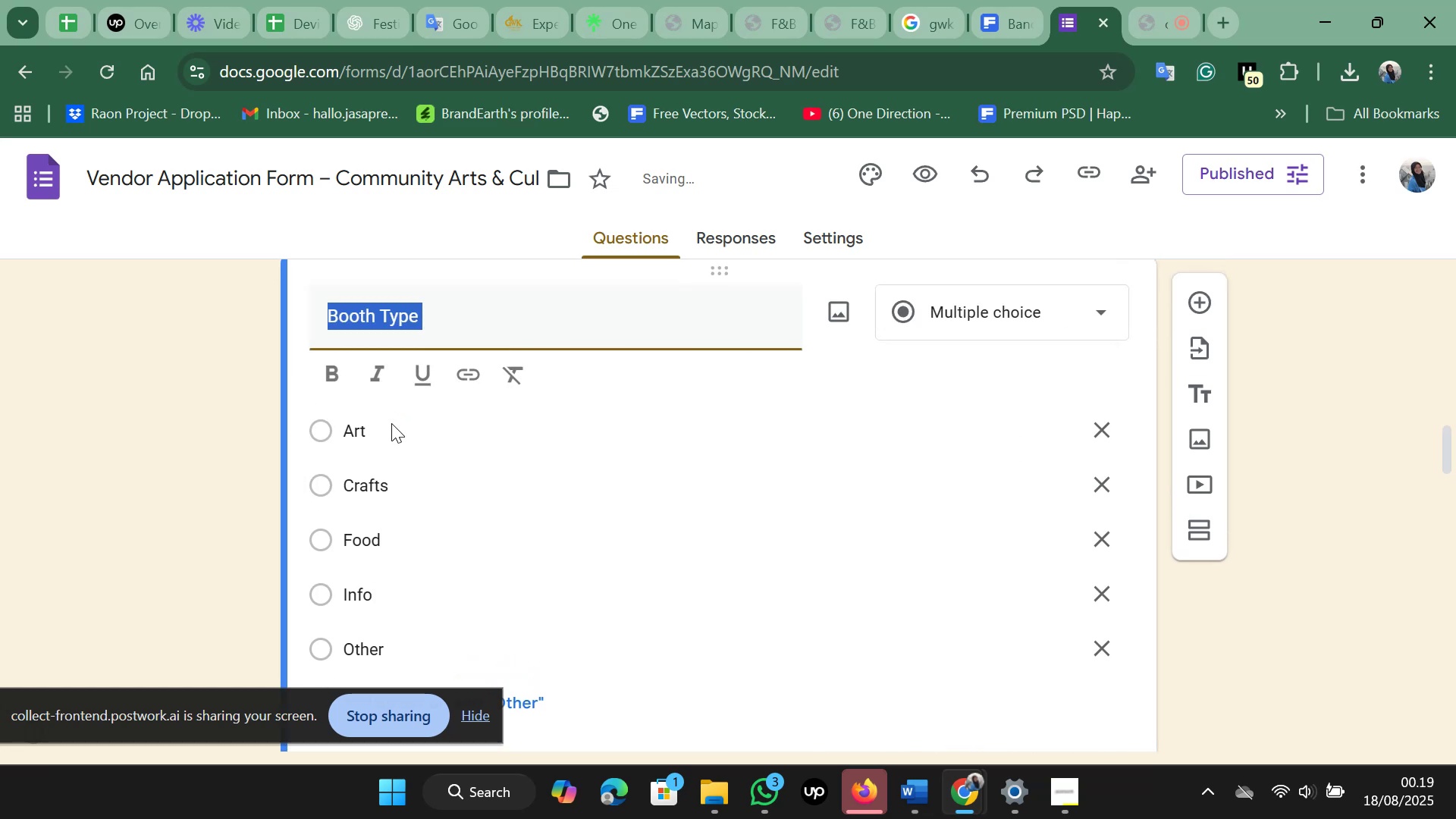 
key(Control+B)
 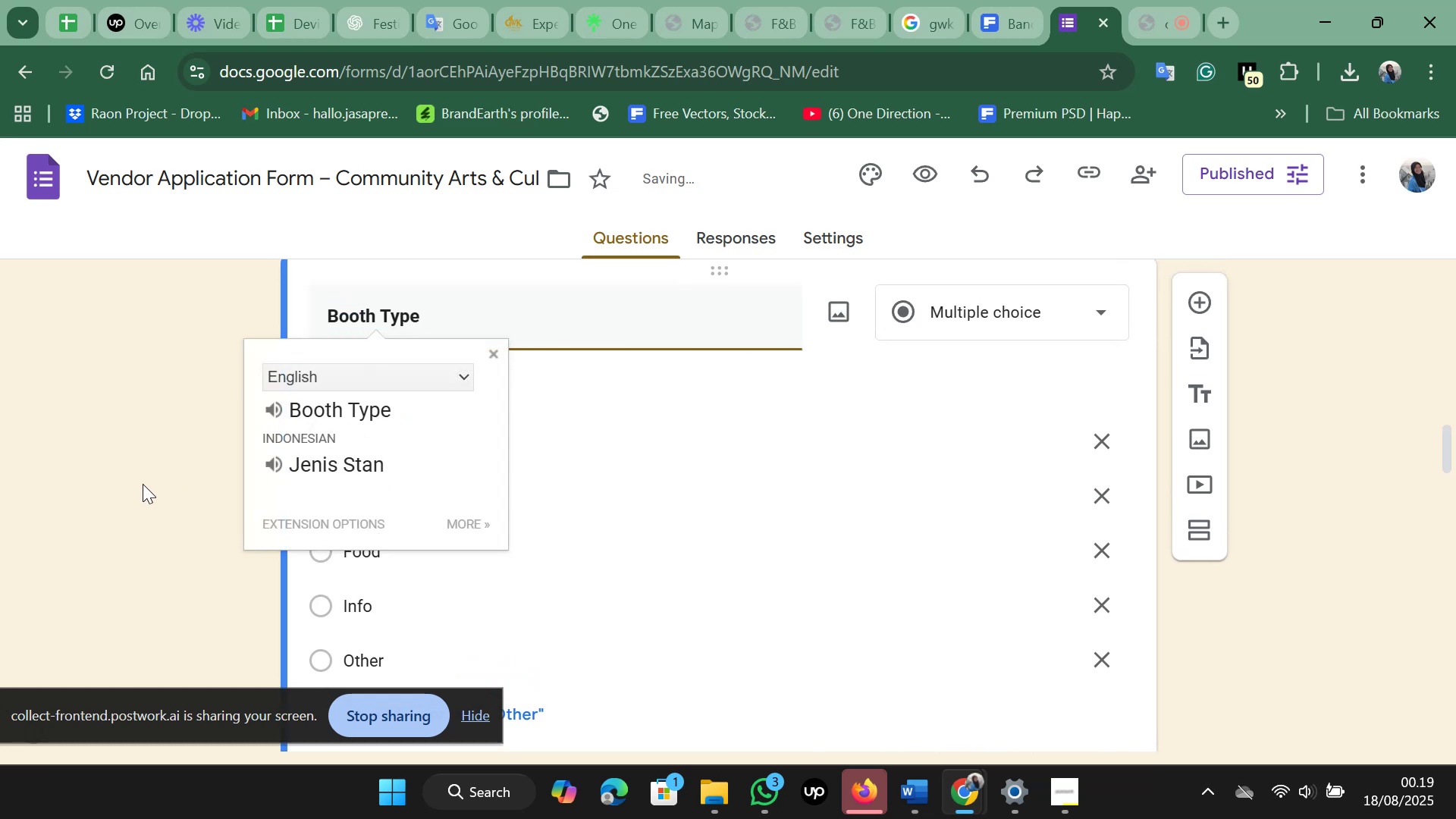 
left_click([143, 484])
 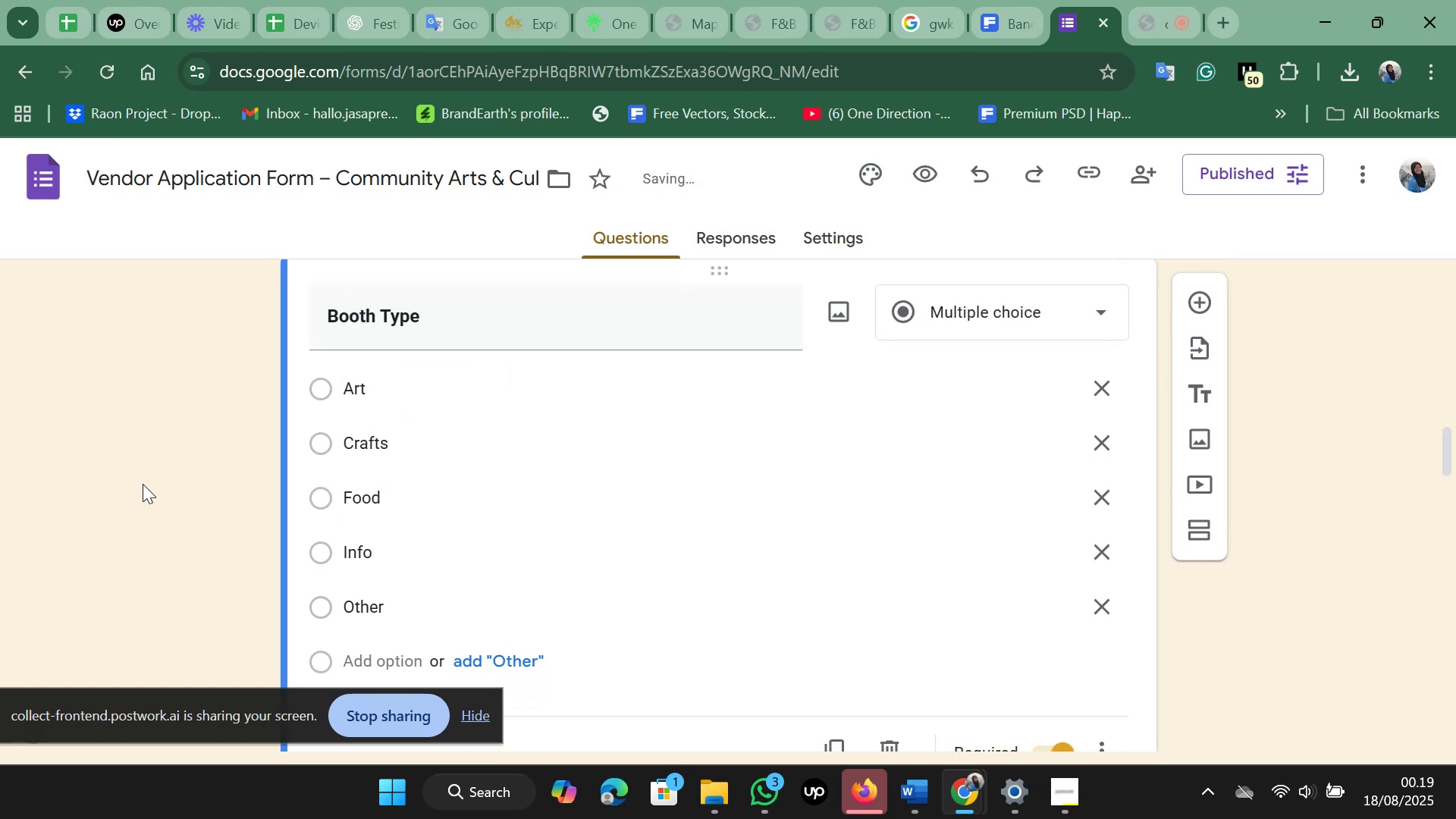 
scroll: coordinate [143, 484], scroll_direction: down, amount: 3.0
 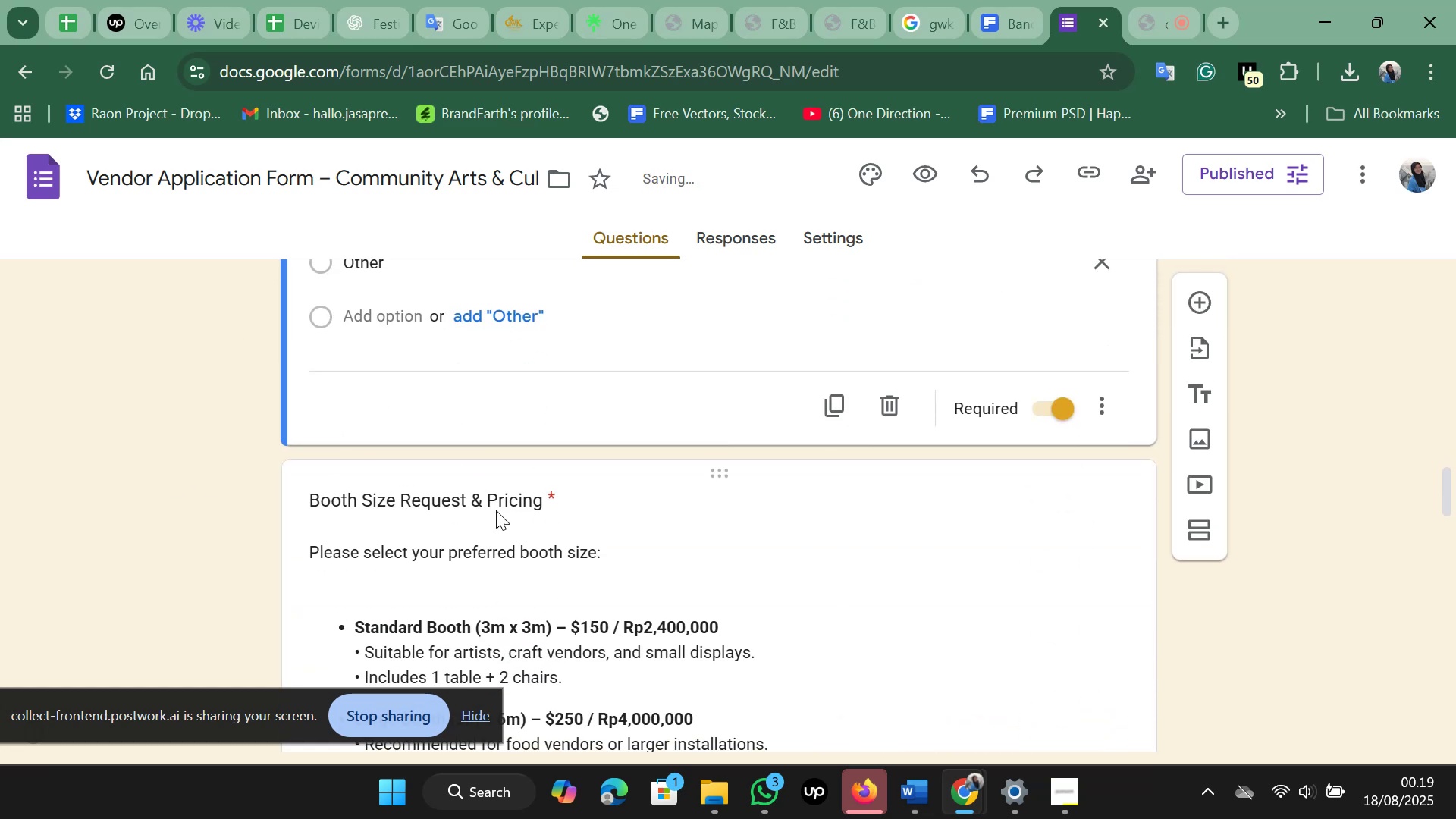 
left_click([500, 502])
 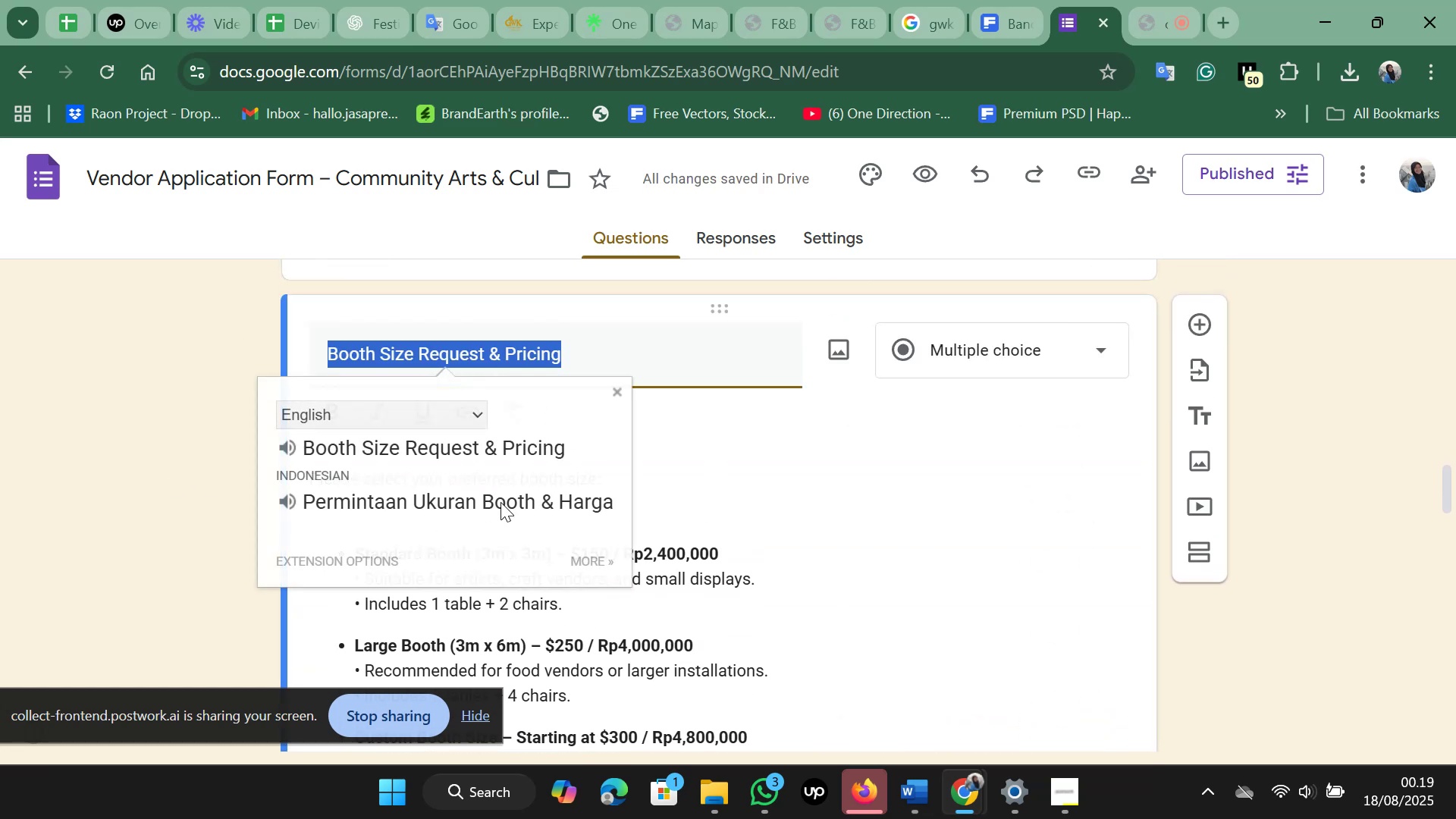 
key(Control+B)
 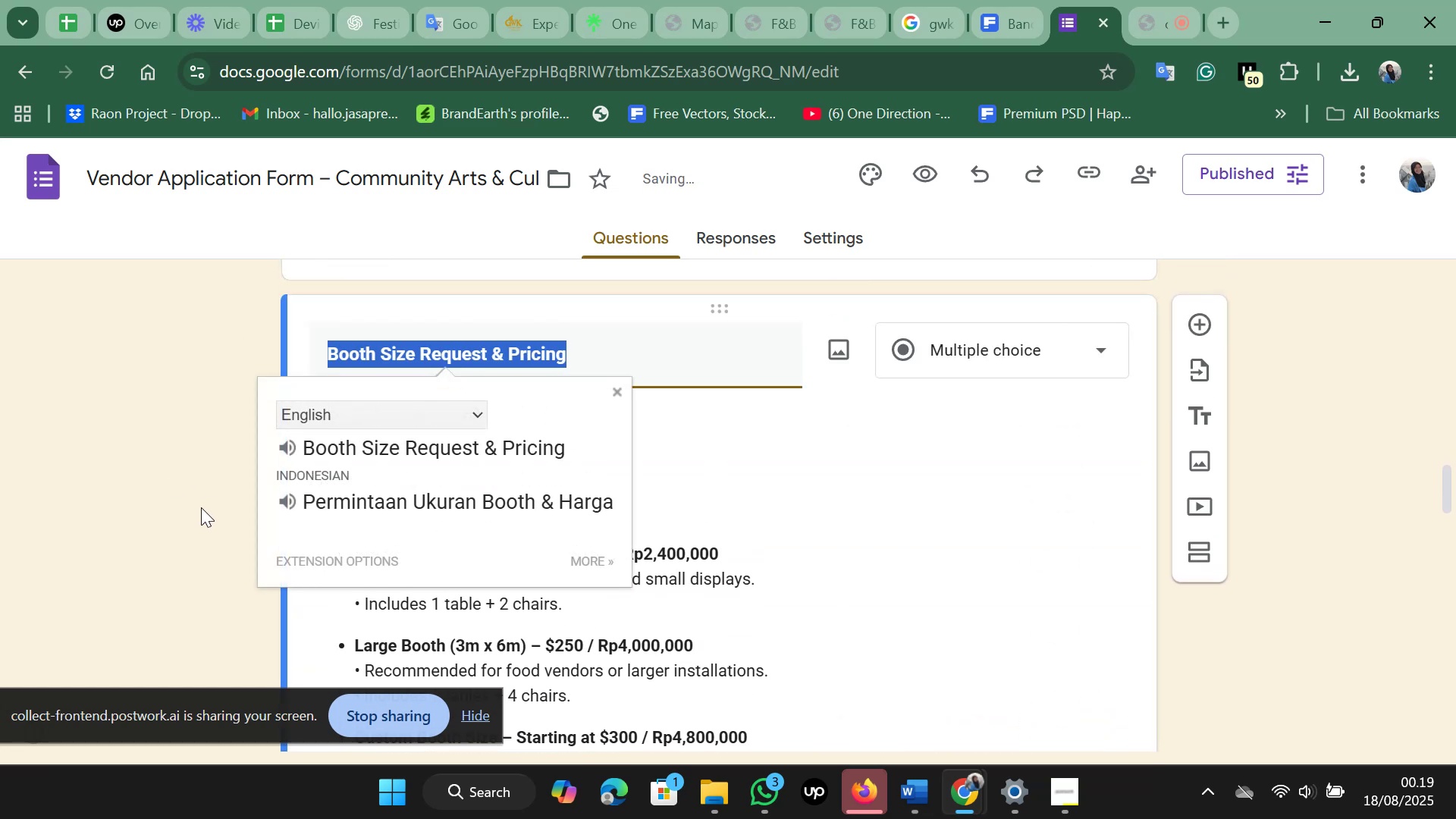 
left_click([201, 507])
 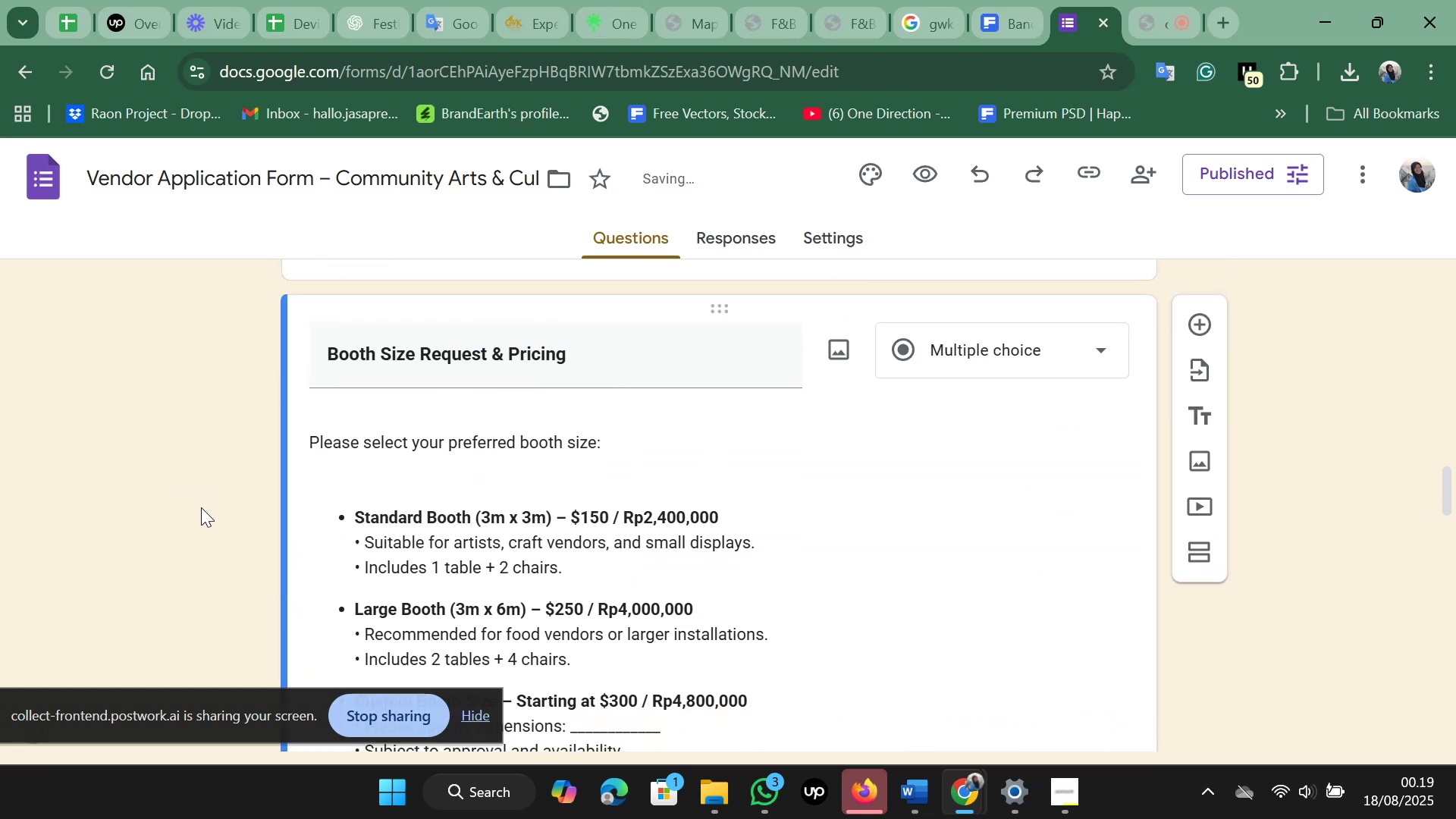 
scroll: coordinate [457, 511], scroll_direction: down, amount: 6.0
 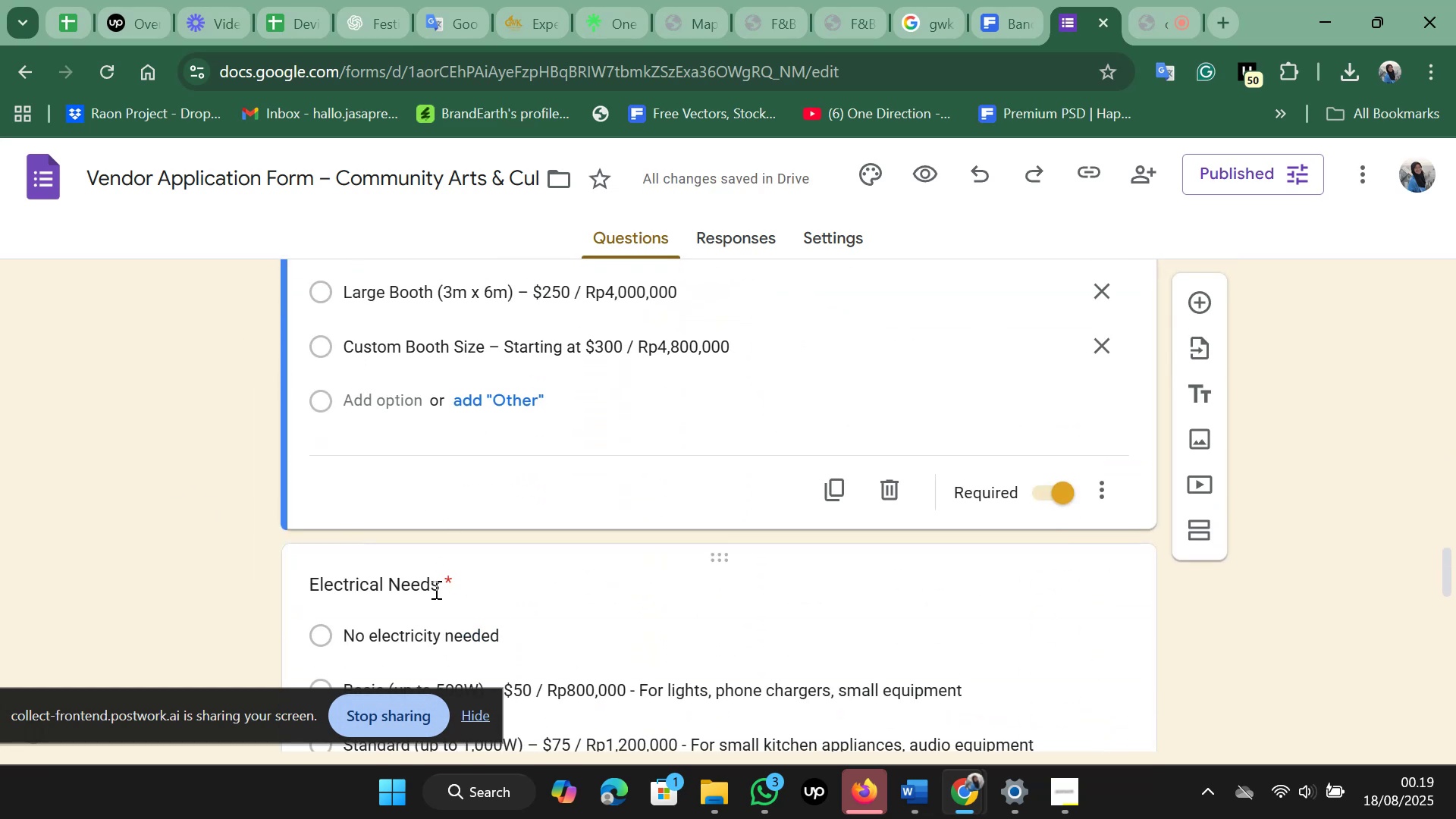 
left_click([435, 589])
 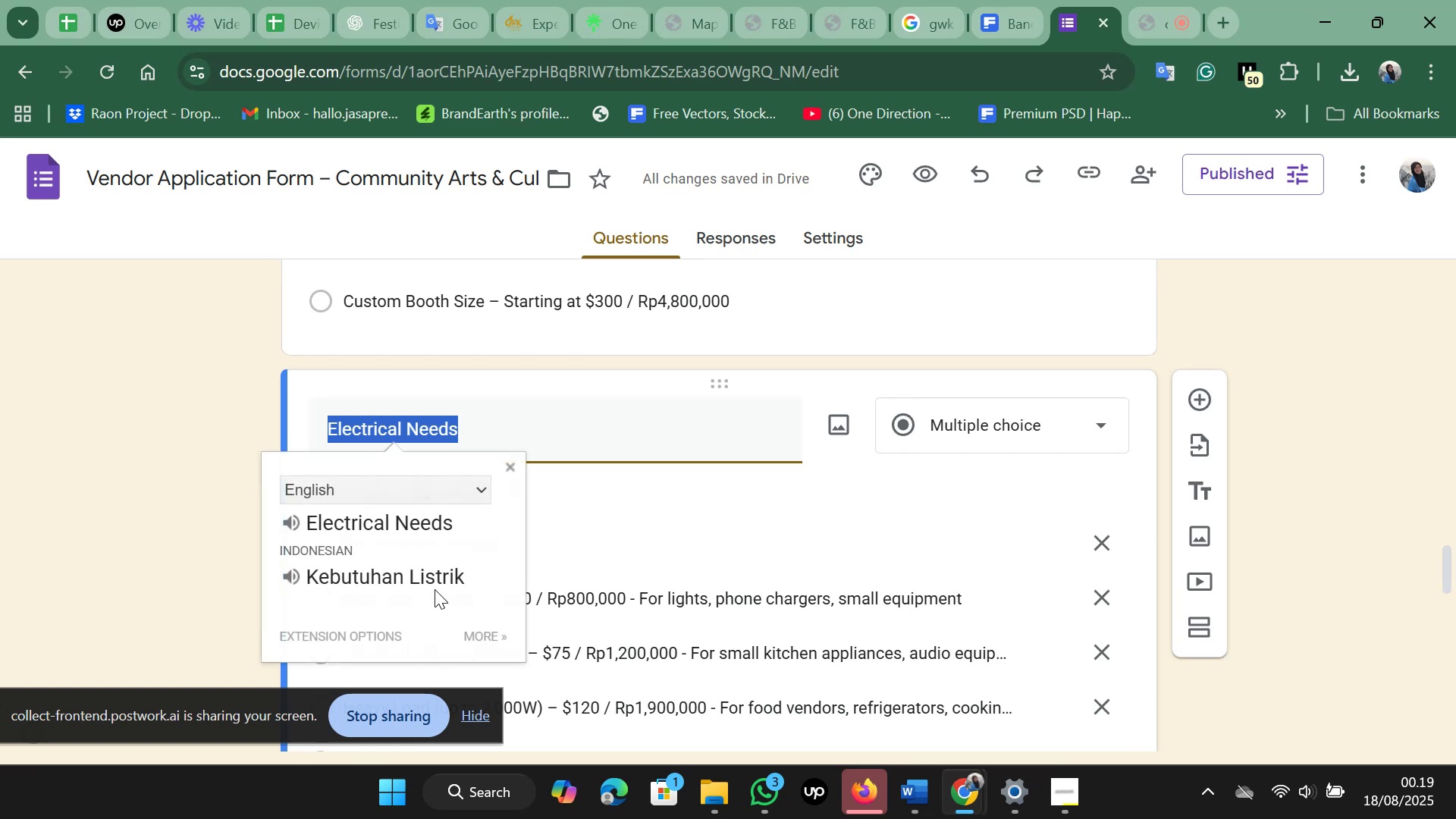 
key(Control+B)
 